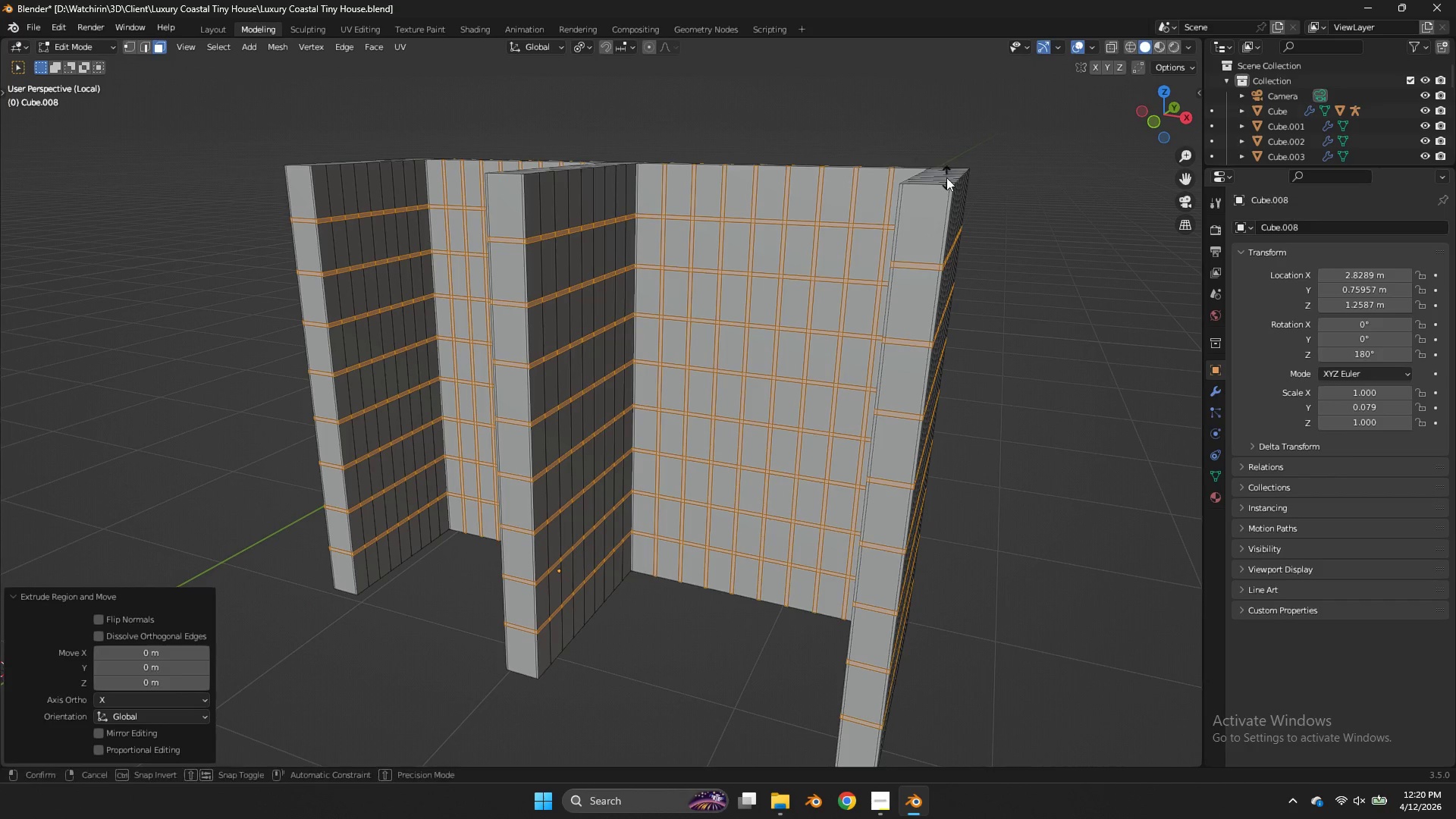 
key(Alt+S)
 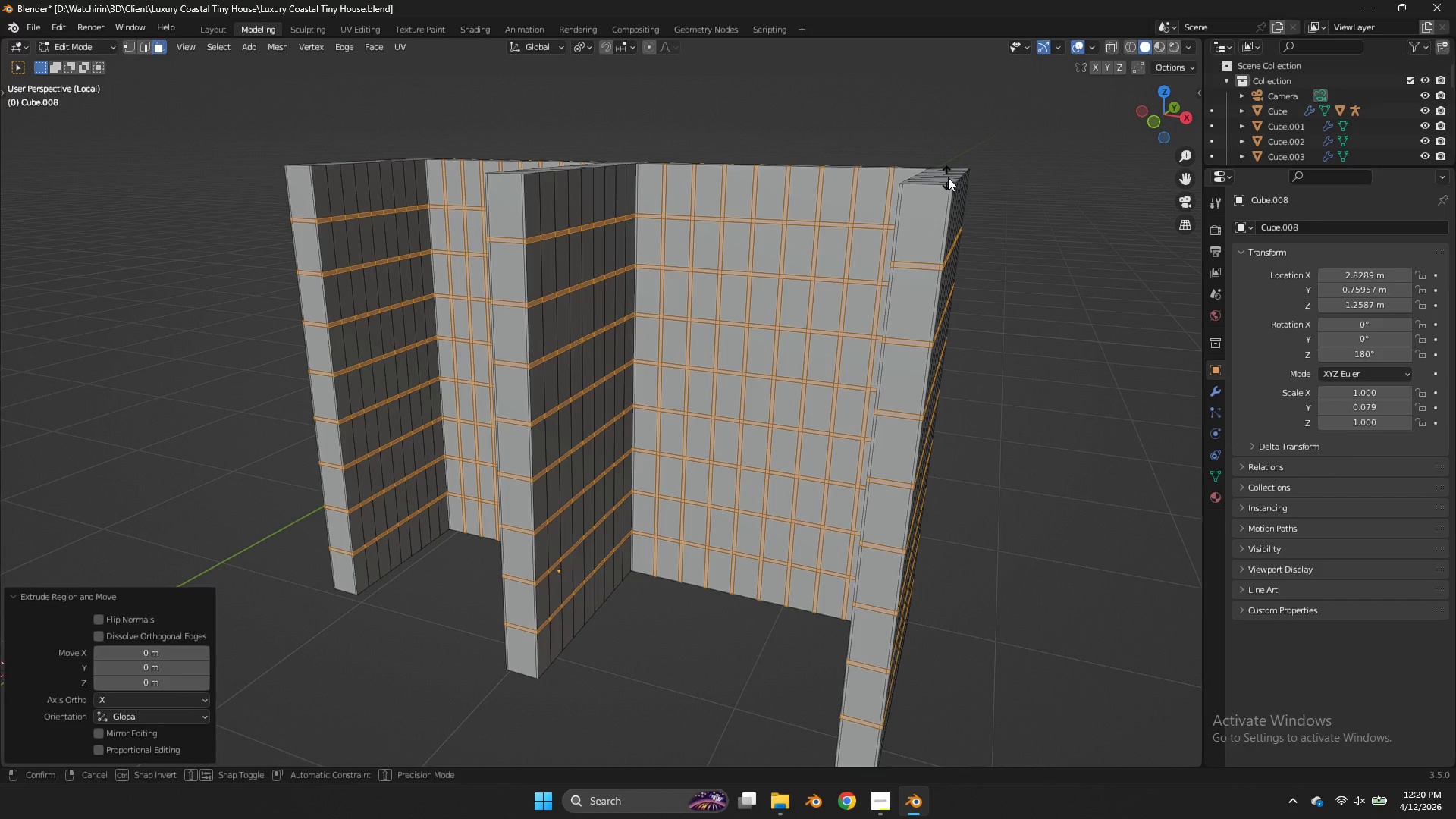 
hold_key(key=ShiftLeft, duration=3.83)
left_click([947, 216])
 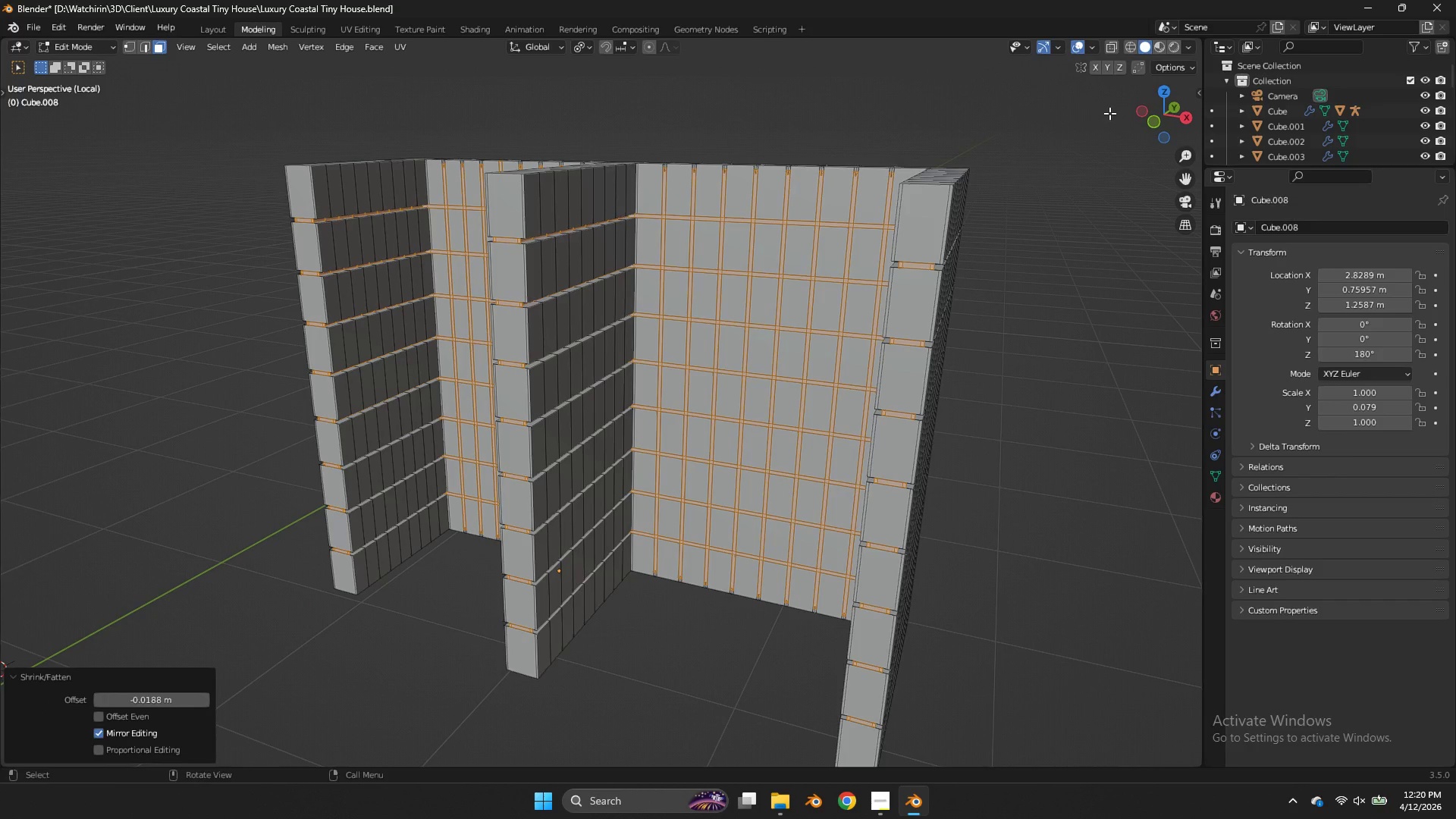 
left_click_drag(start_coordinate=[1147, 121], to_coordinate=[1110, 184])
 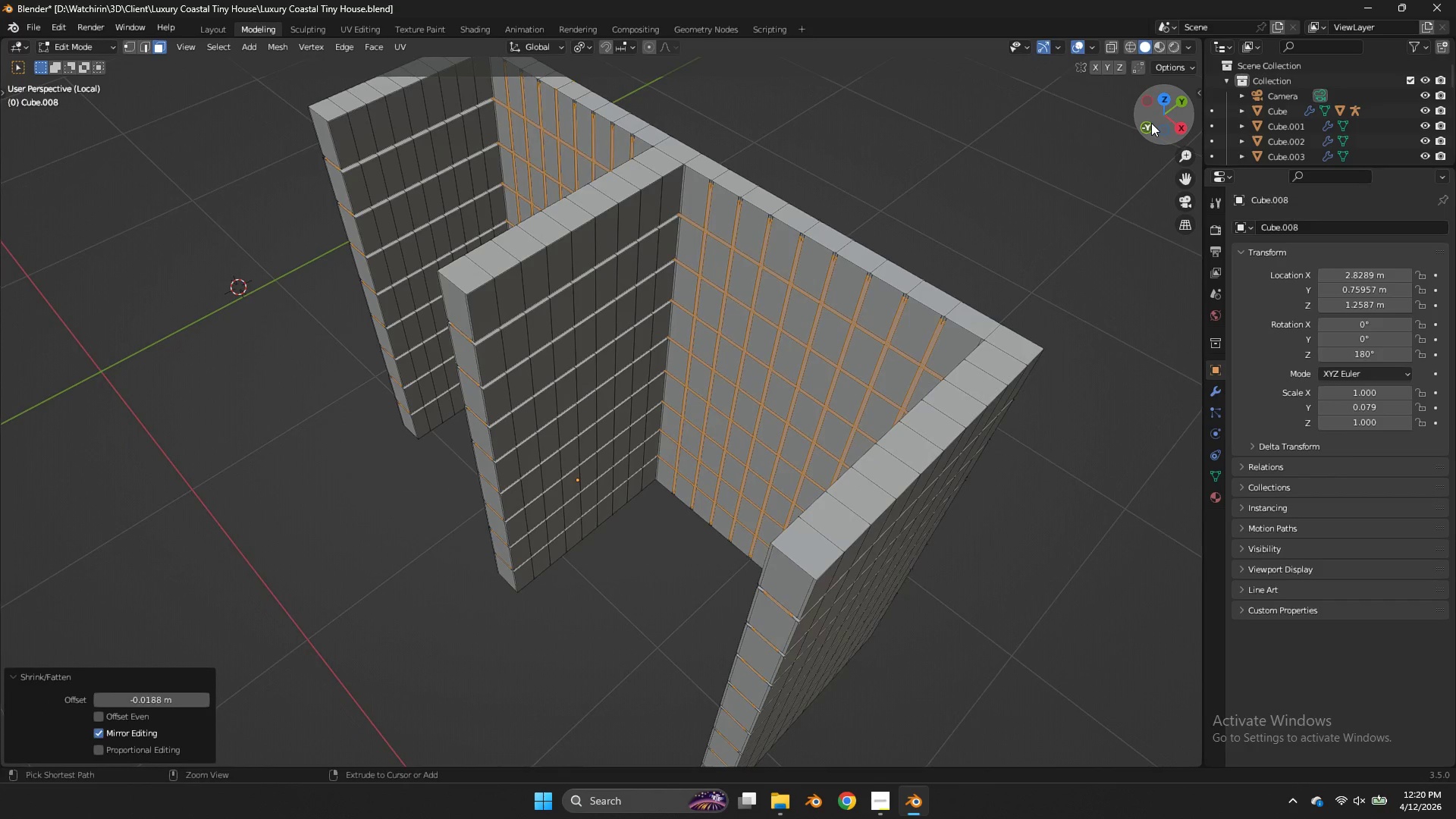 
key(Control+Z)
 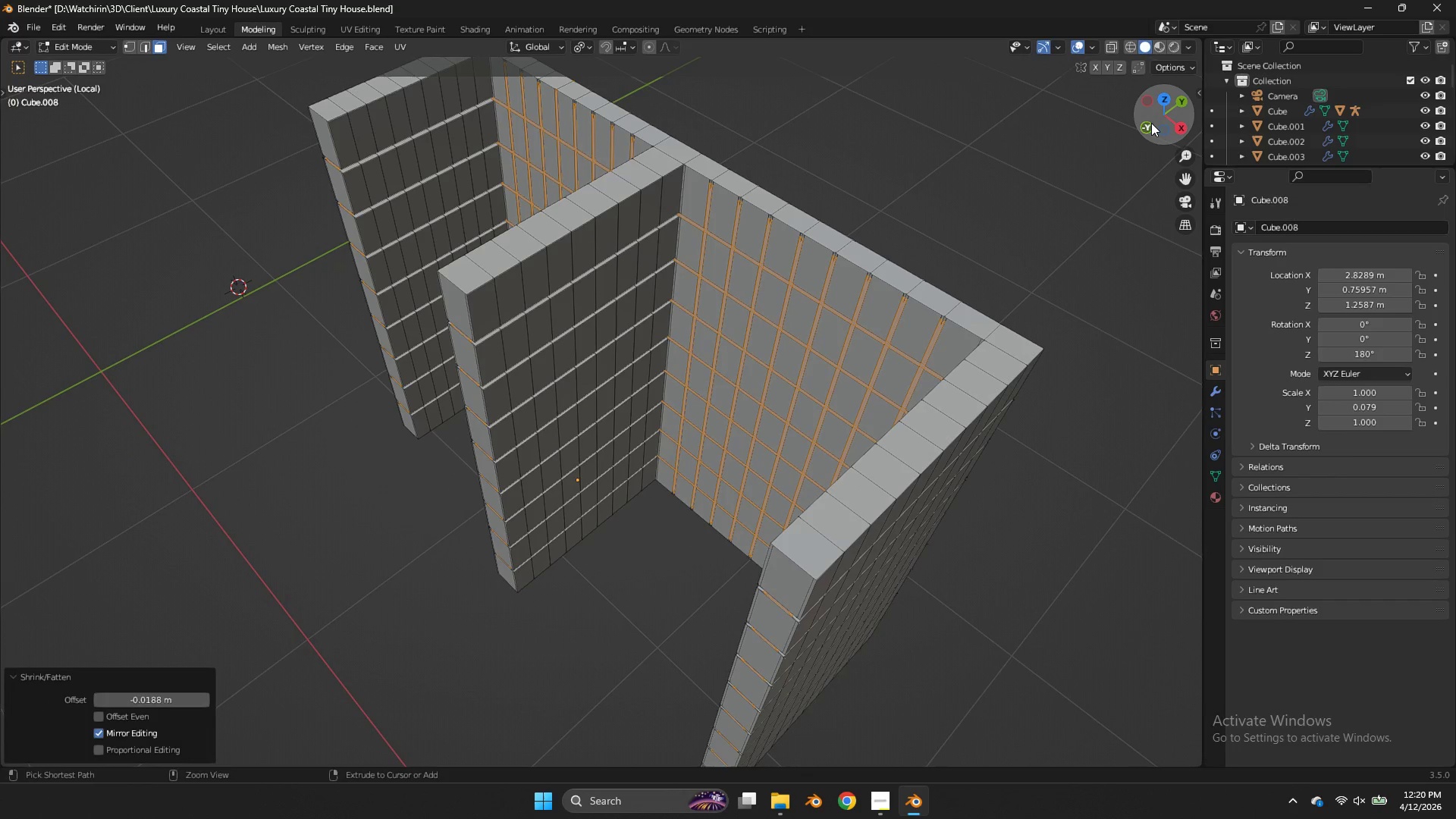 
key(Control+Z)
 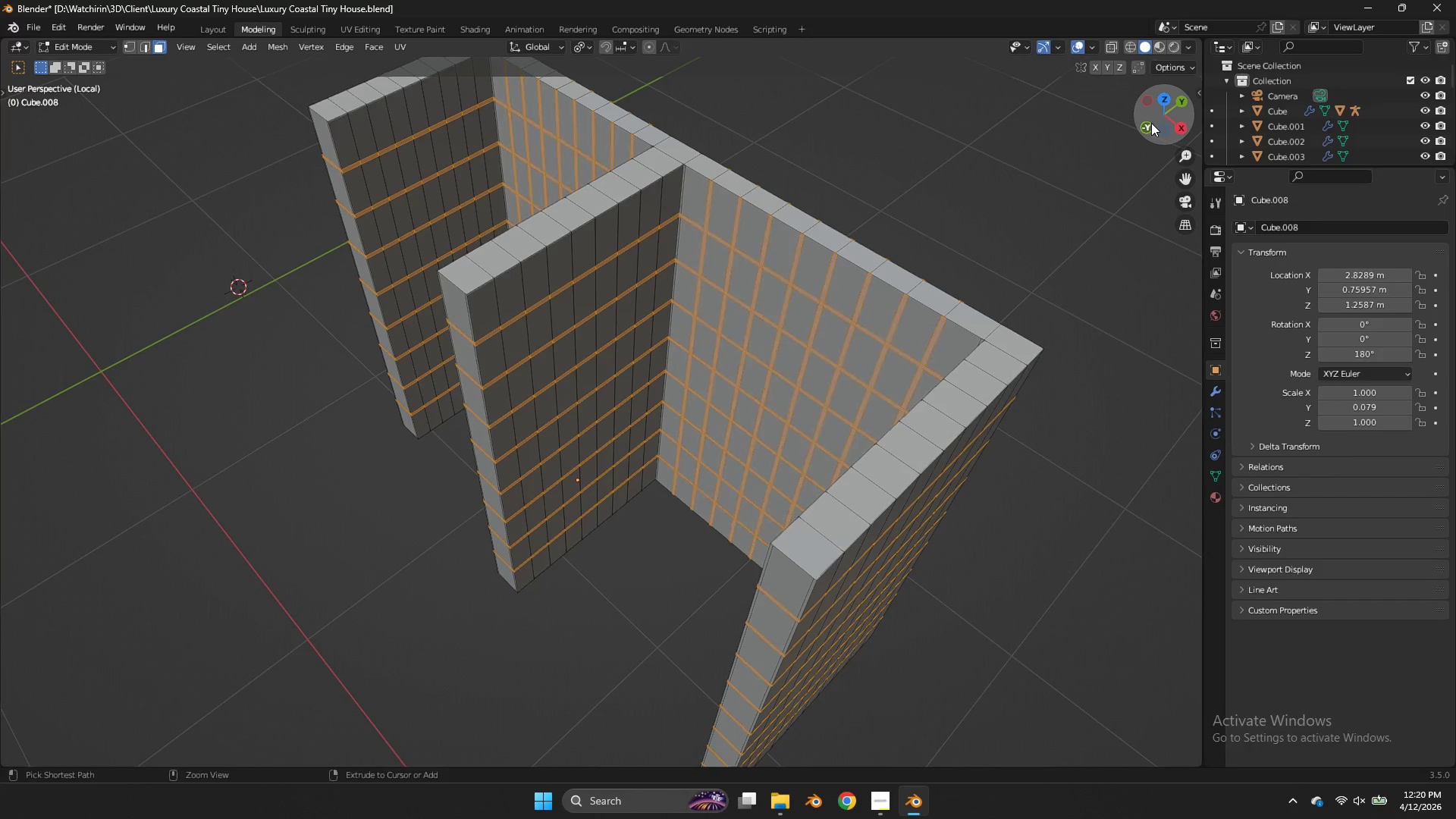 
key(Control+Z)
 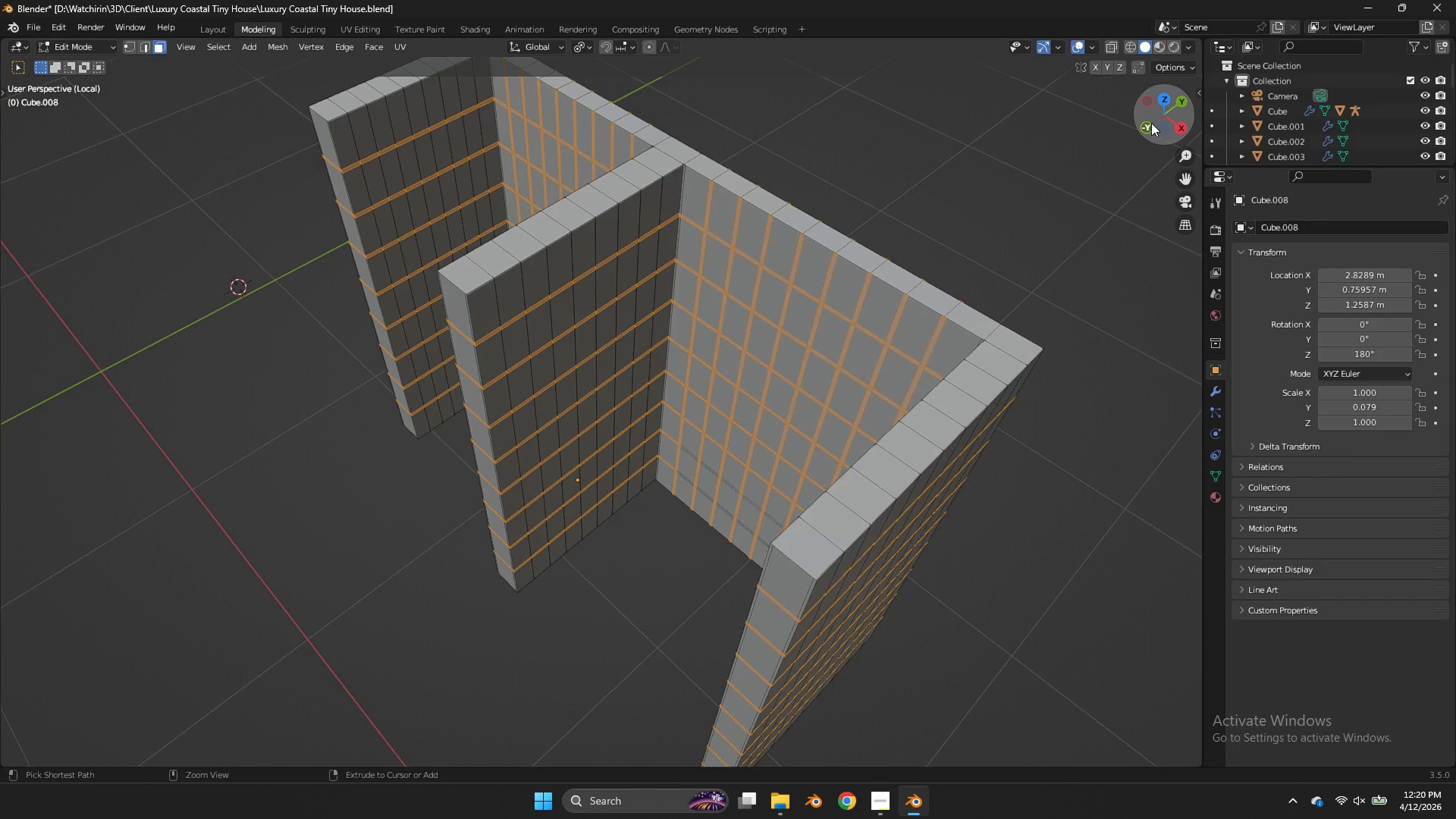 
key(Control+Z)
 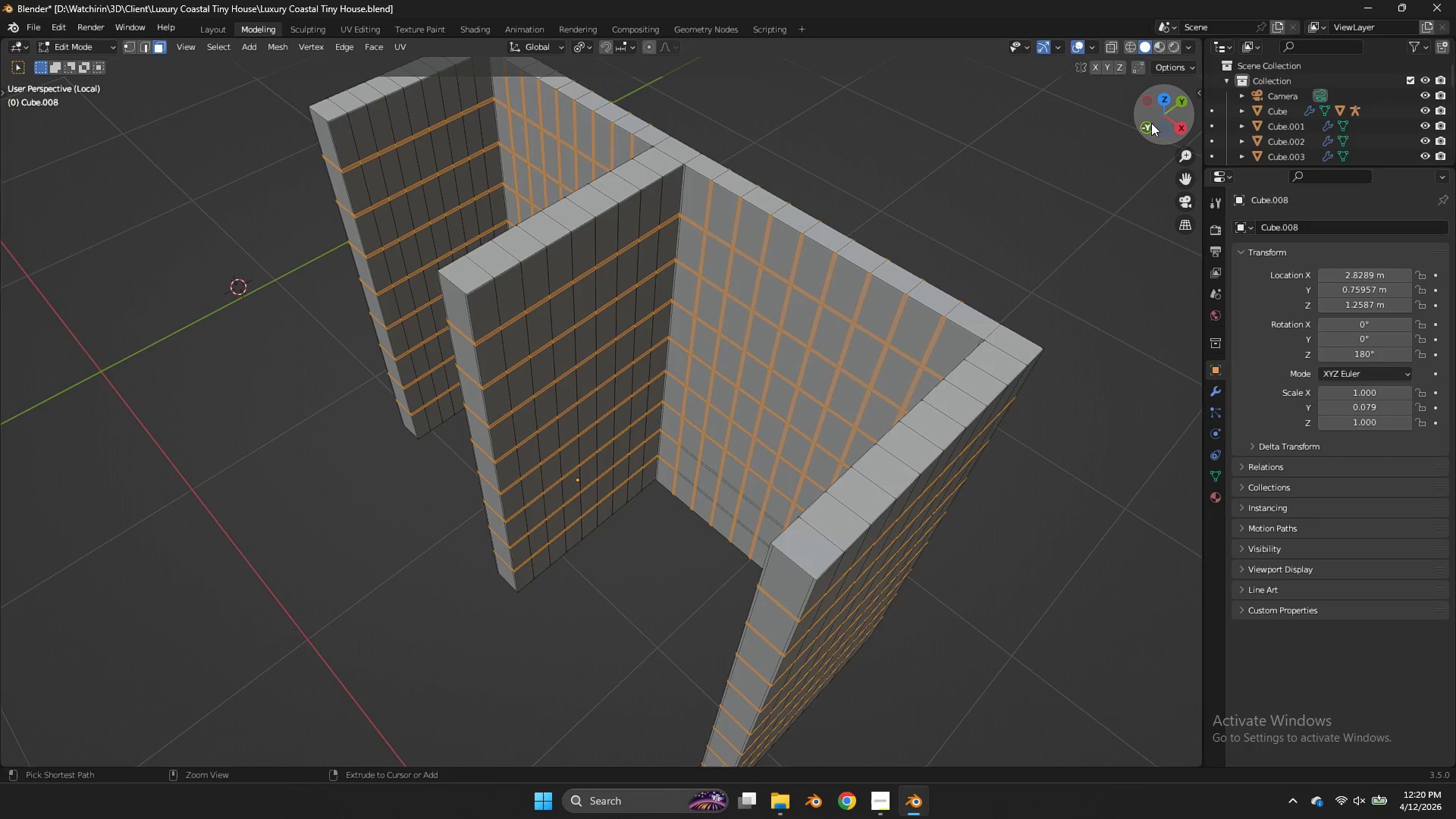 
key(Control+Z)
 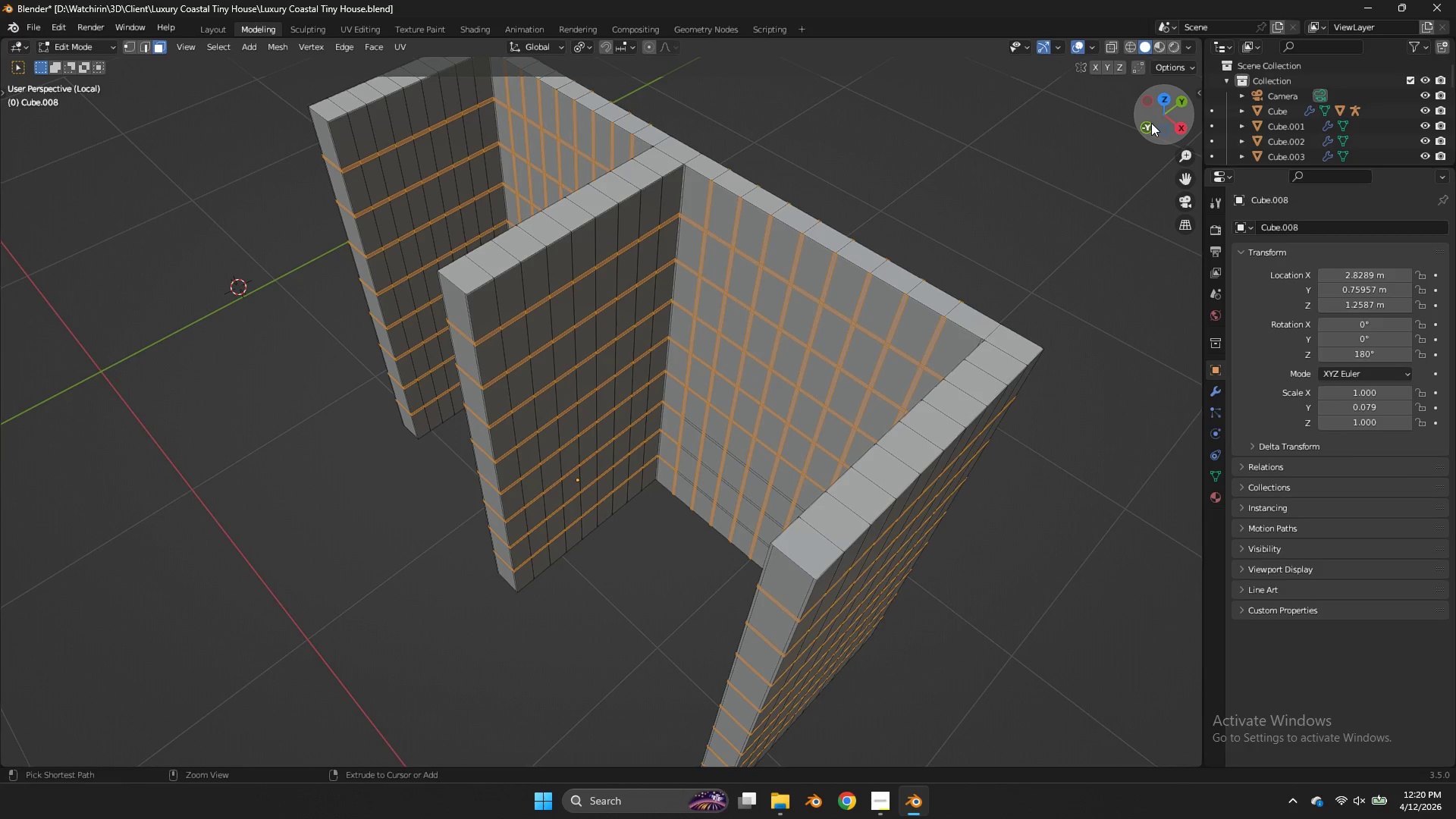 
key(Control+Z)
 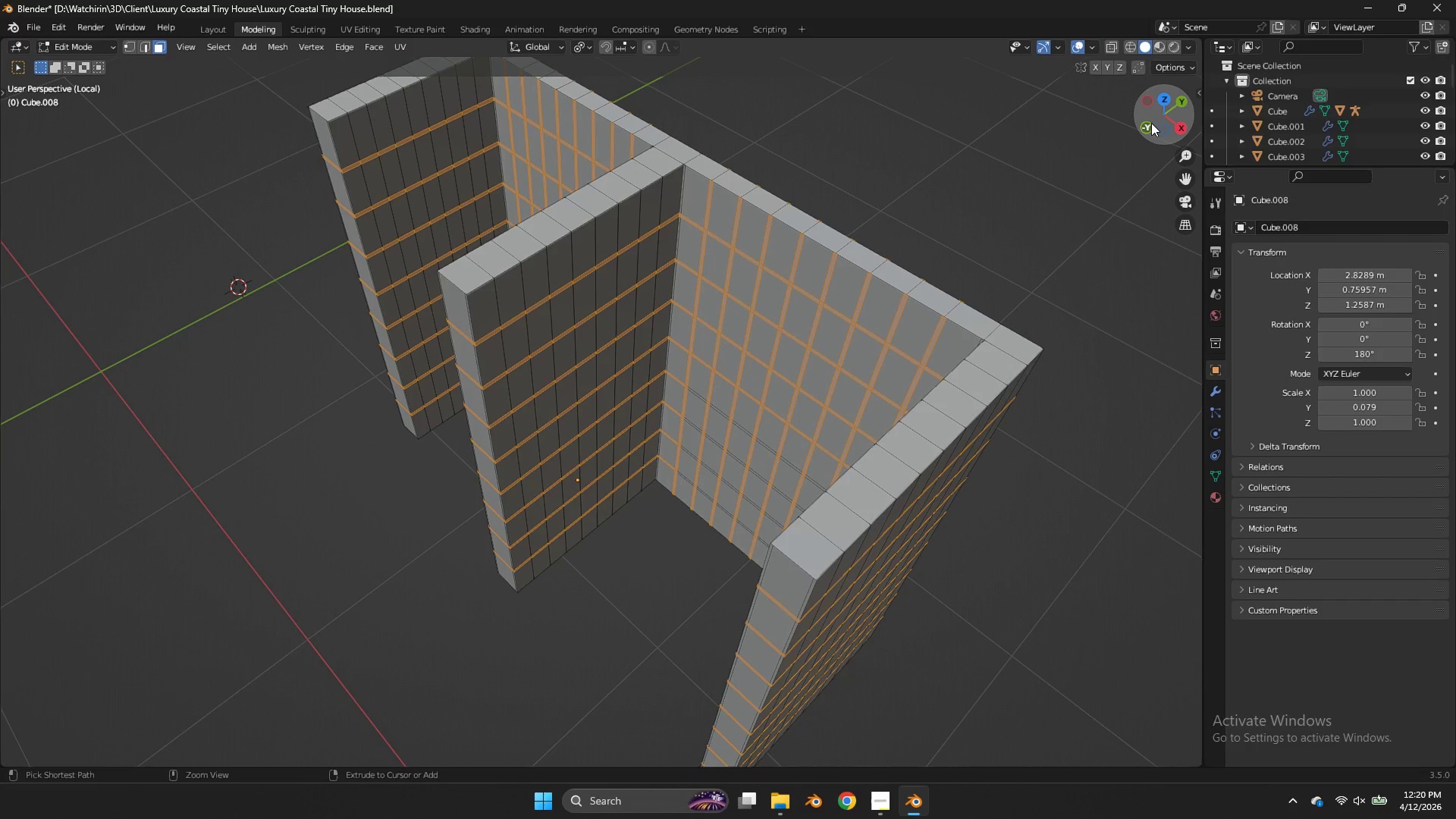 
key(Control+Z)
 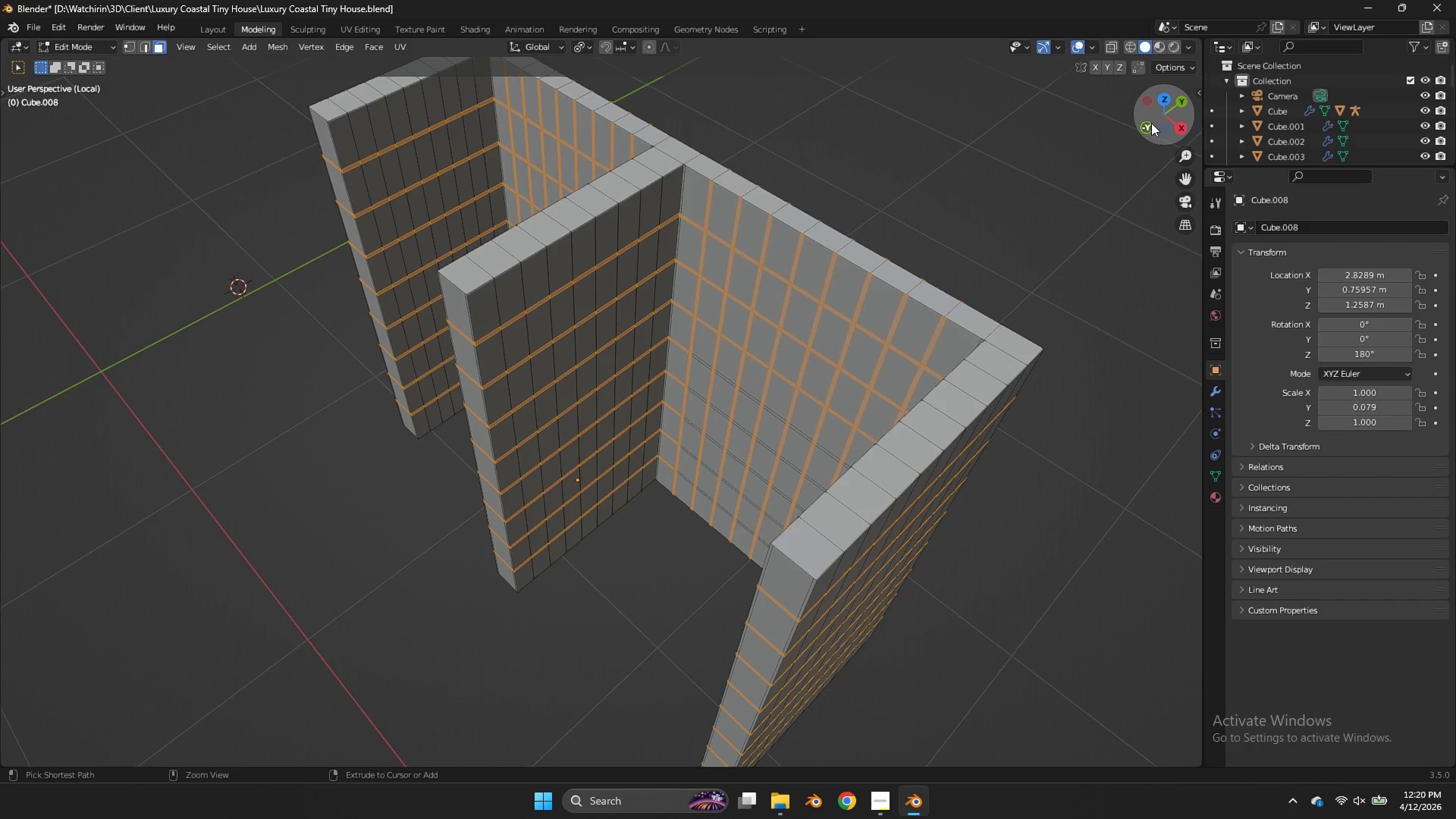 
key(Control+Z)
 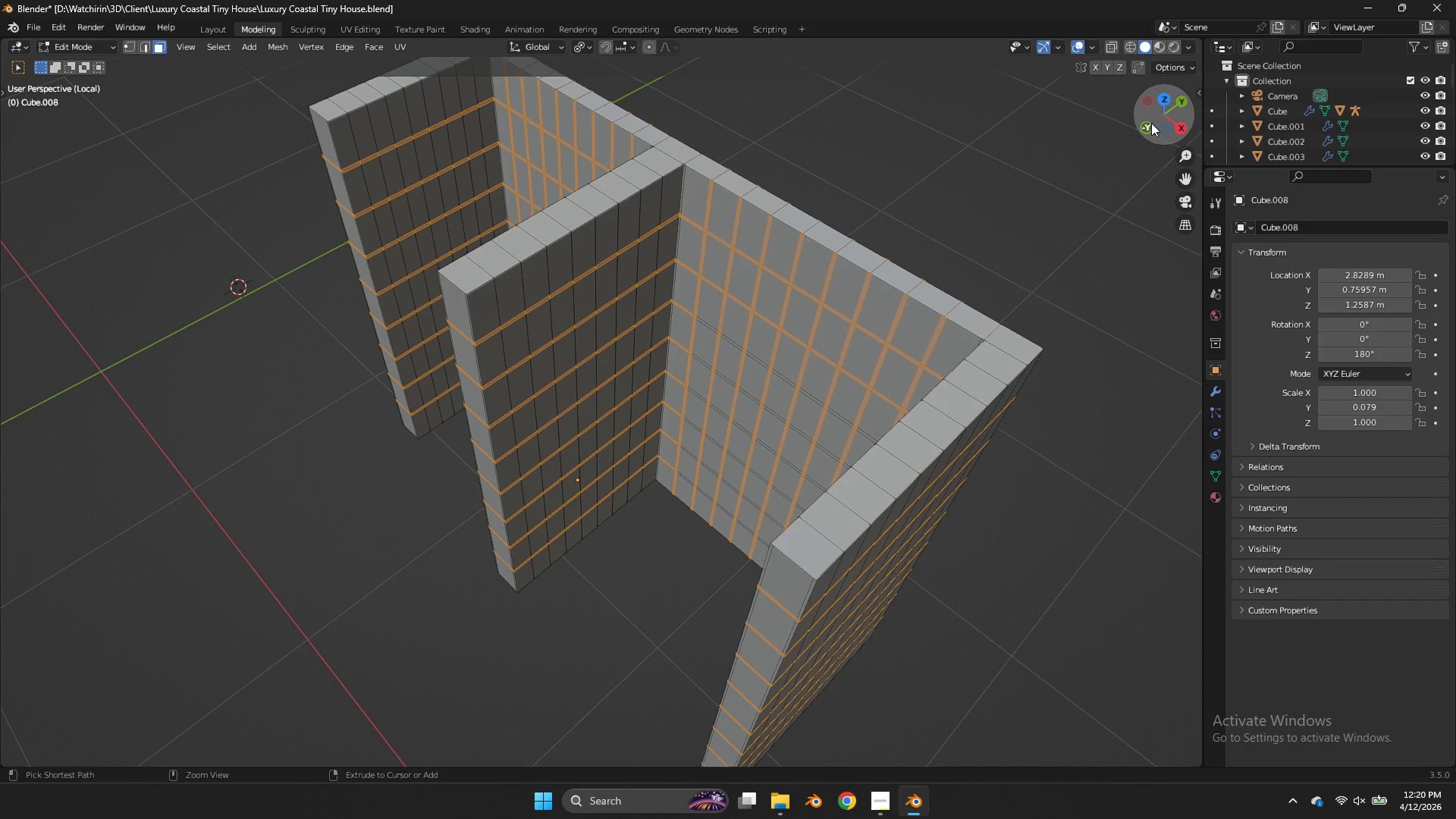 
key(Control+Z)
 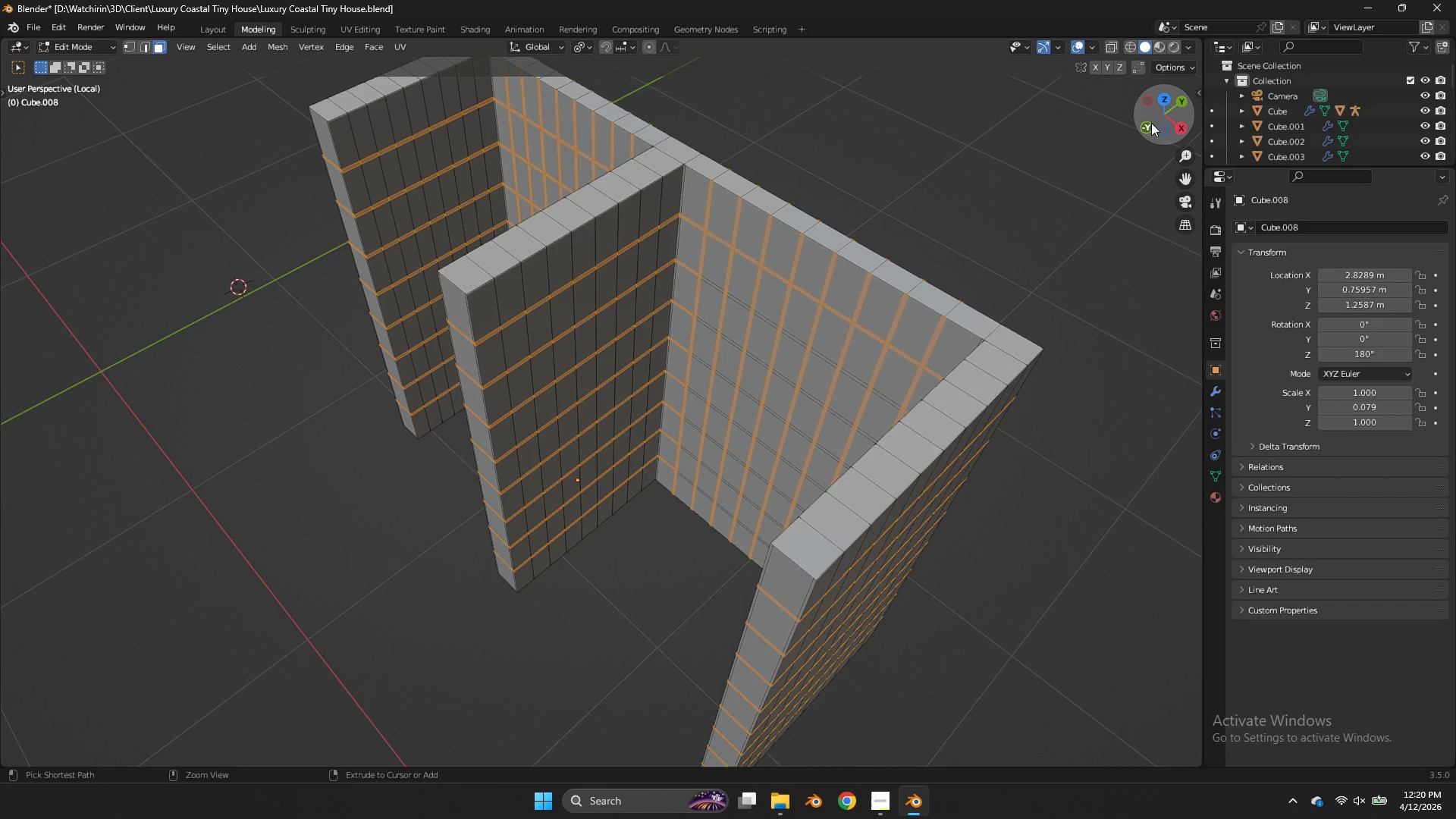 
key(Control+Z)
 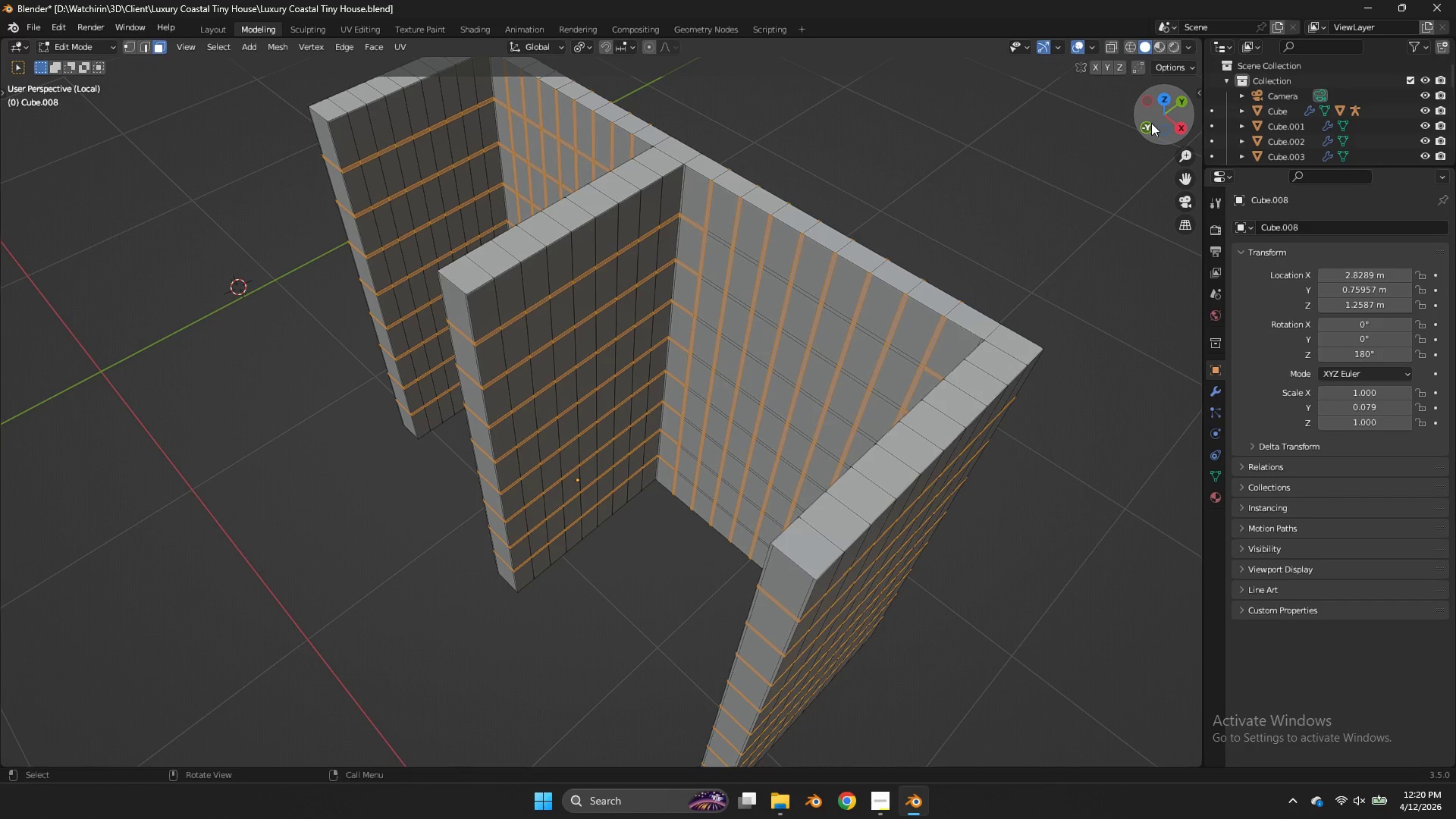 
left_click_drag(start_coordinate=[1151, 123], to_coordinate=[1082, 83])
 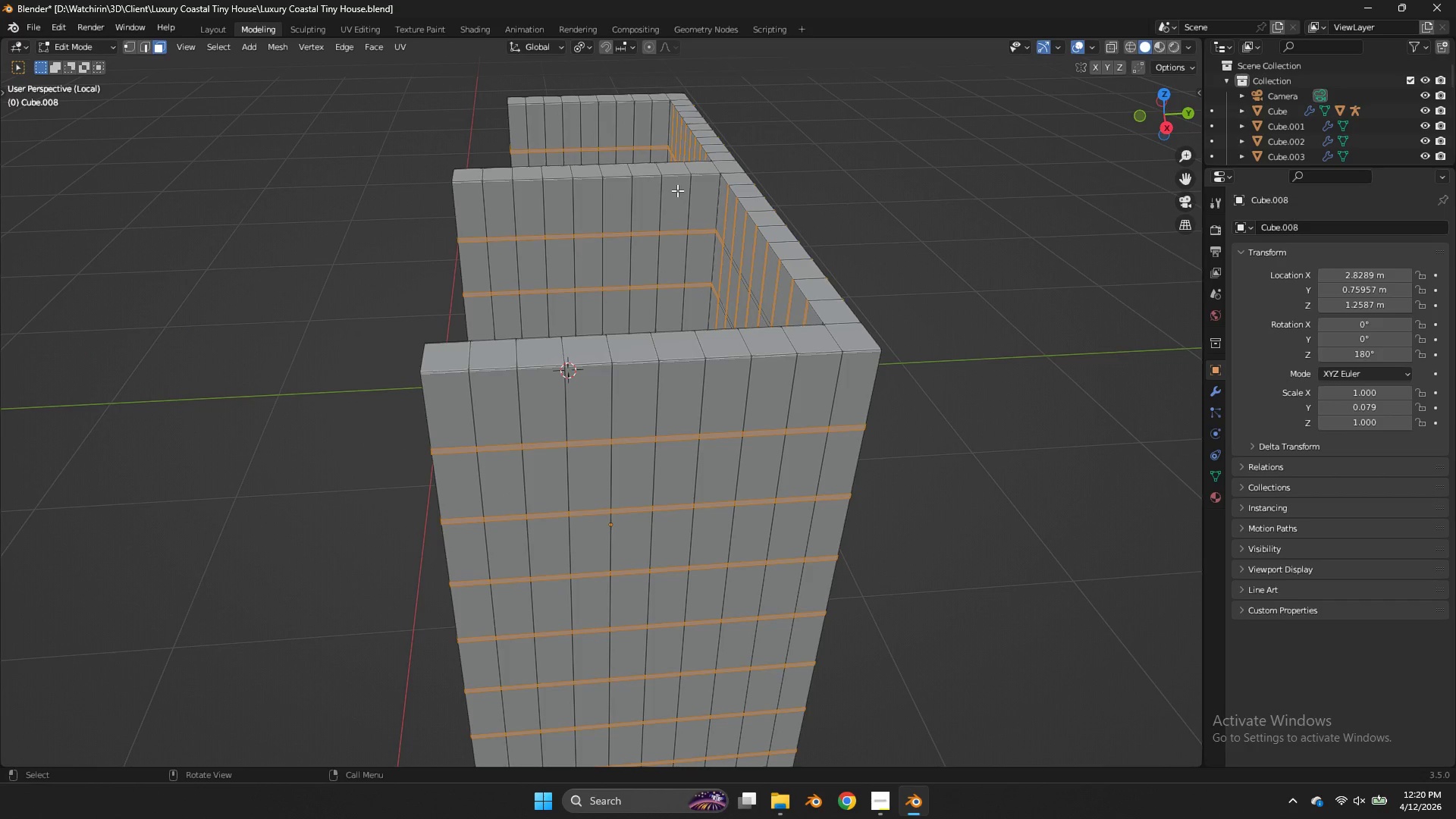 
hold_key(key=AltLeft, duration=0.98)
left_click([608, 208])
 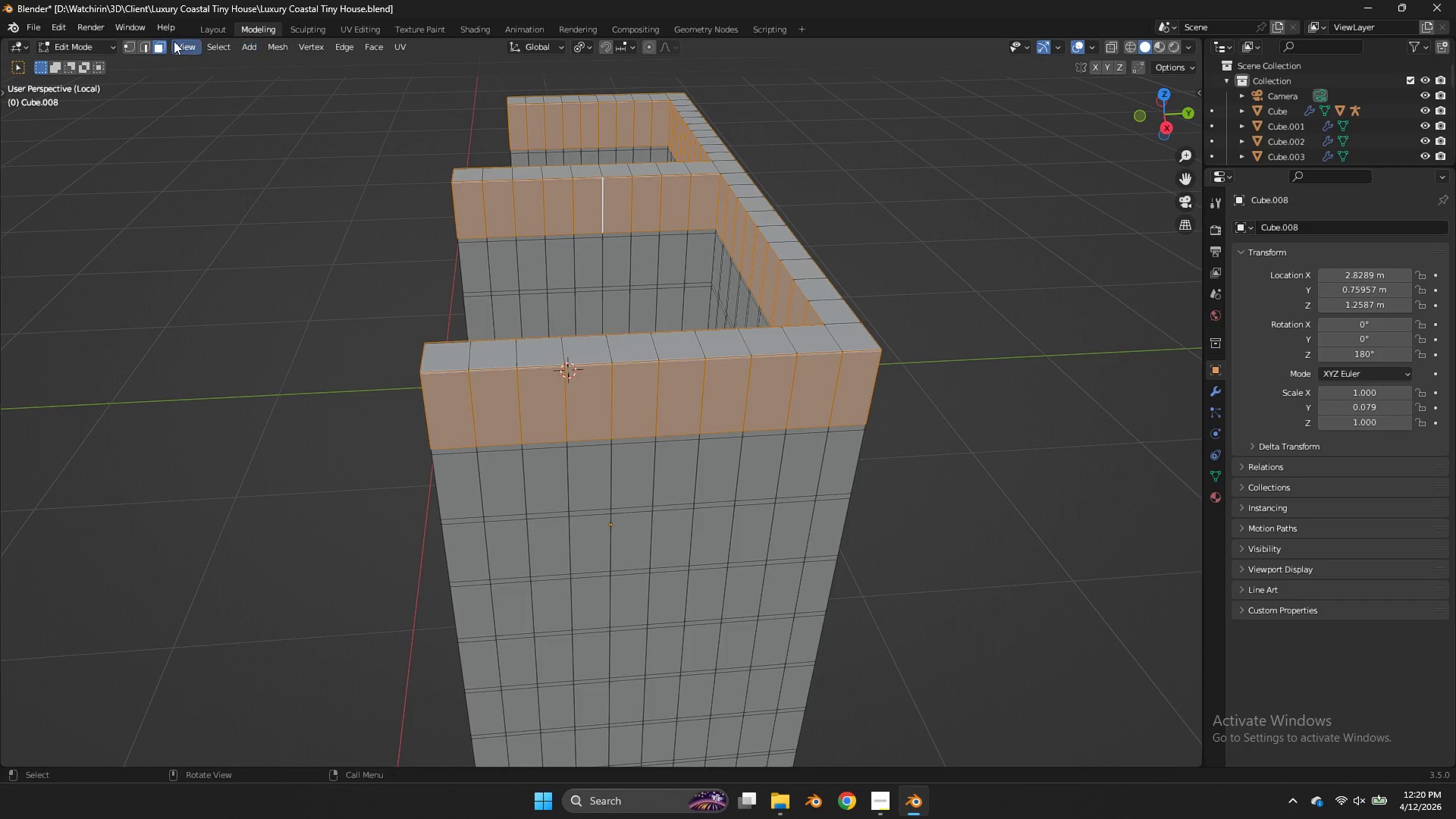 
left_click([143, 45])
 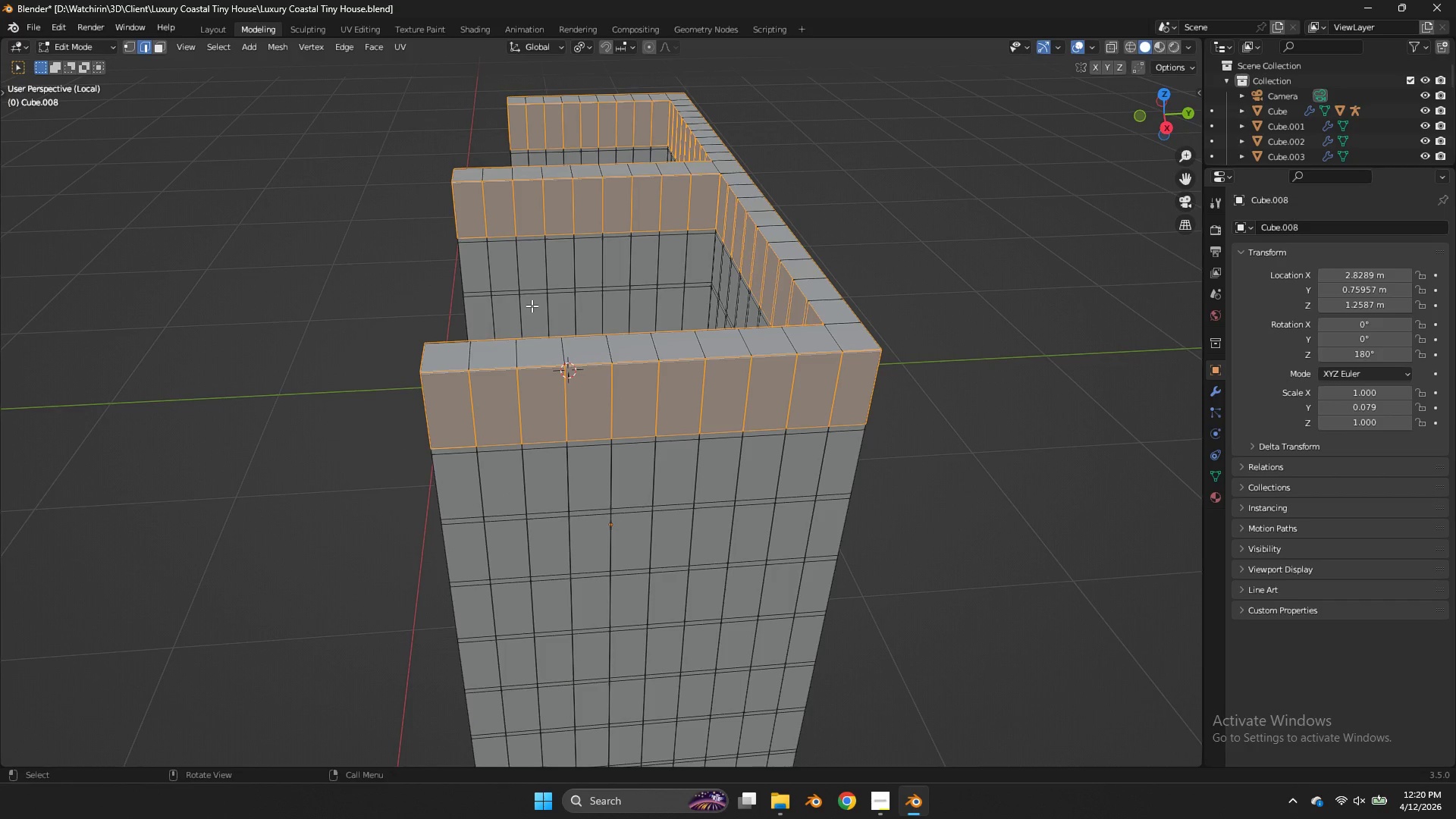 
hold_key(key=AltLeft, duration=2.05)
left_click([555, 408])
 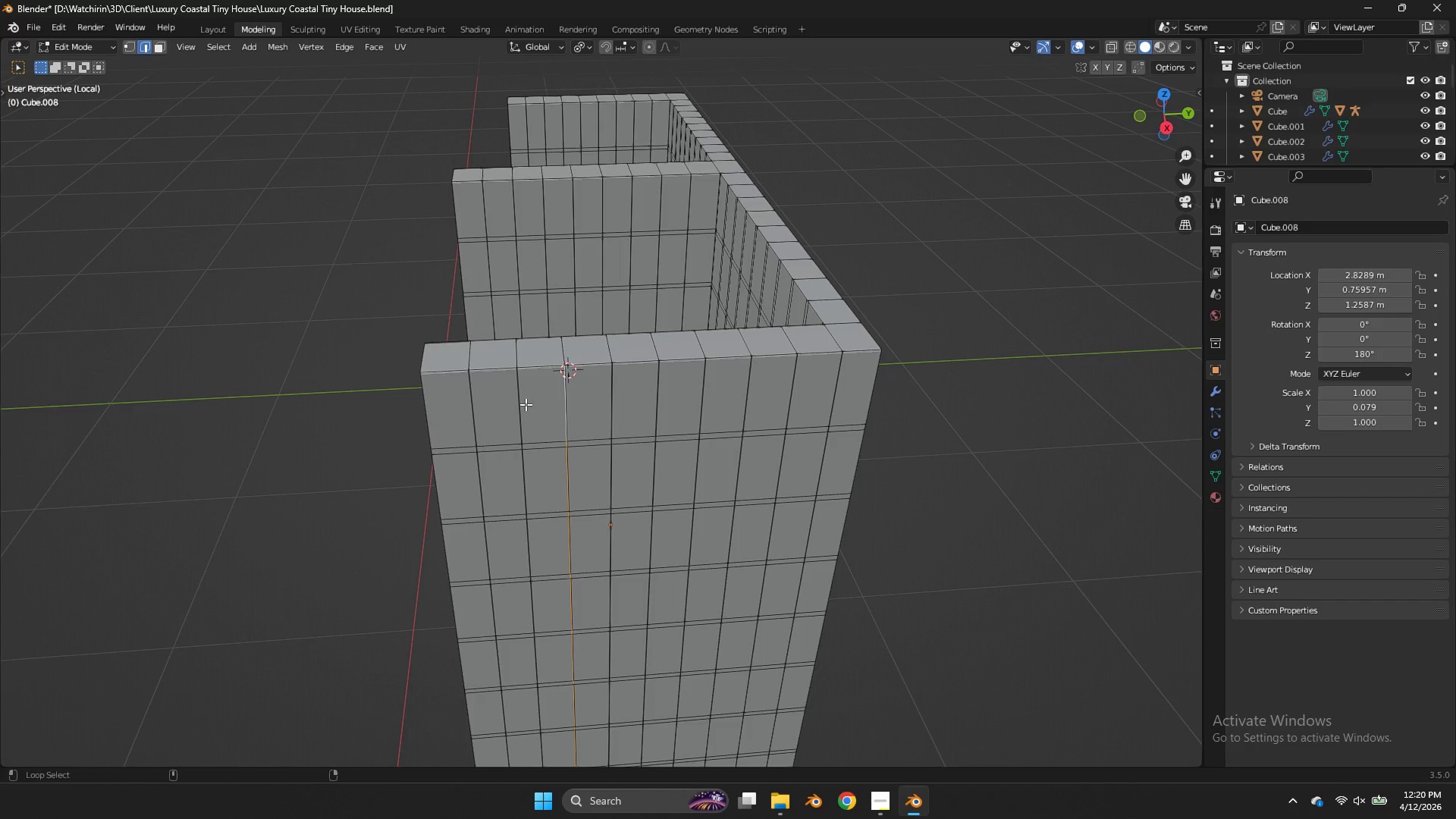 
hold_key(key=ShiftLeft, duration=1.52)
double_click([516, 404])
 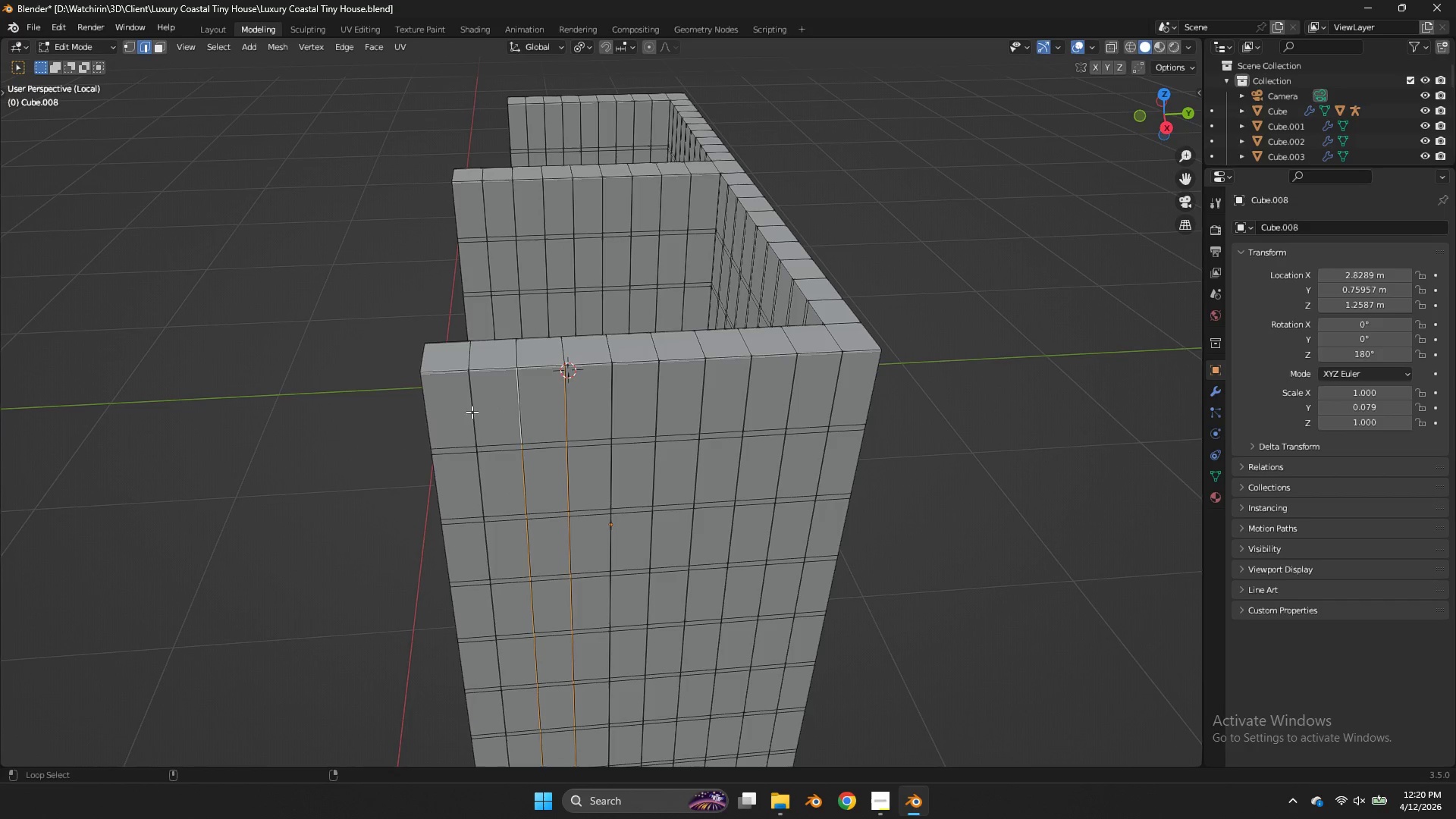 
triple_click([472, 412])
 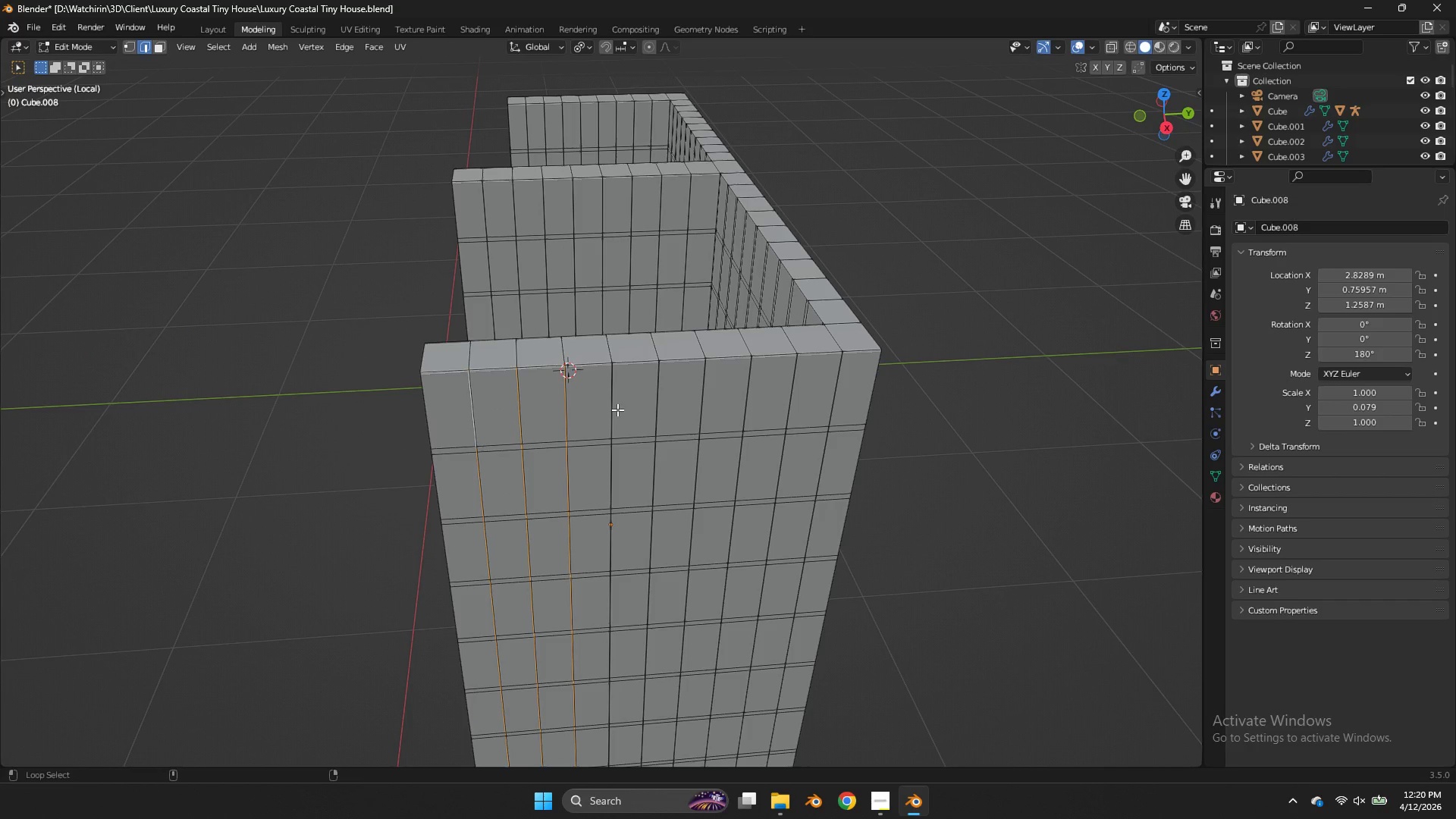 
left_click([617, 410])
 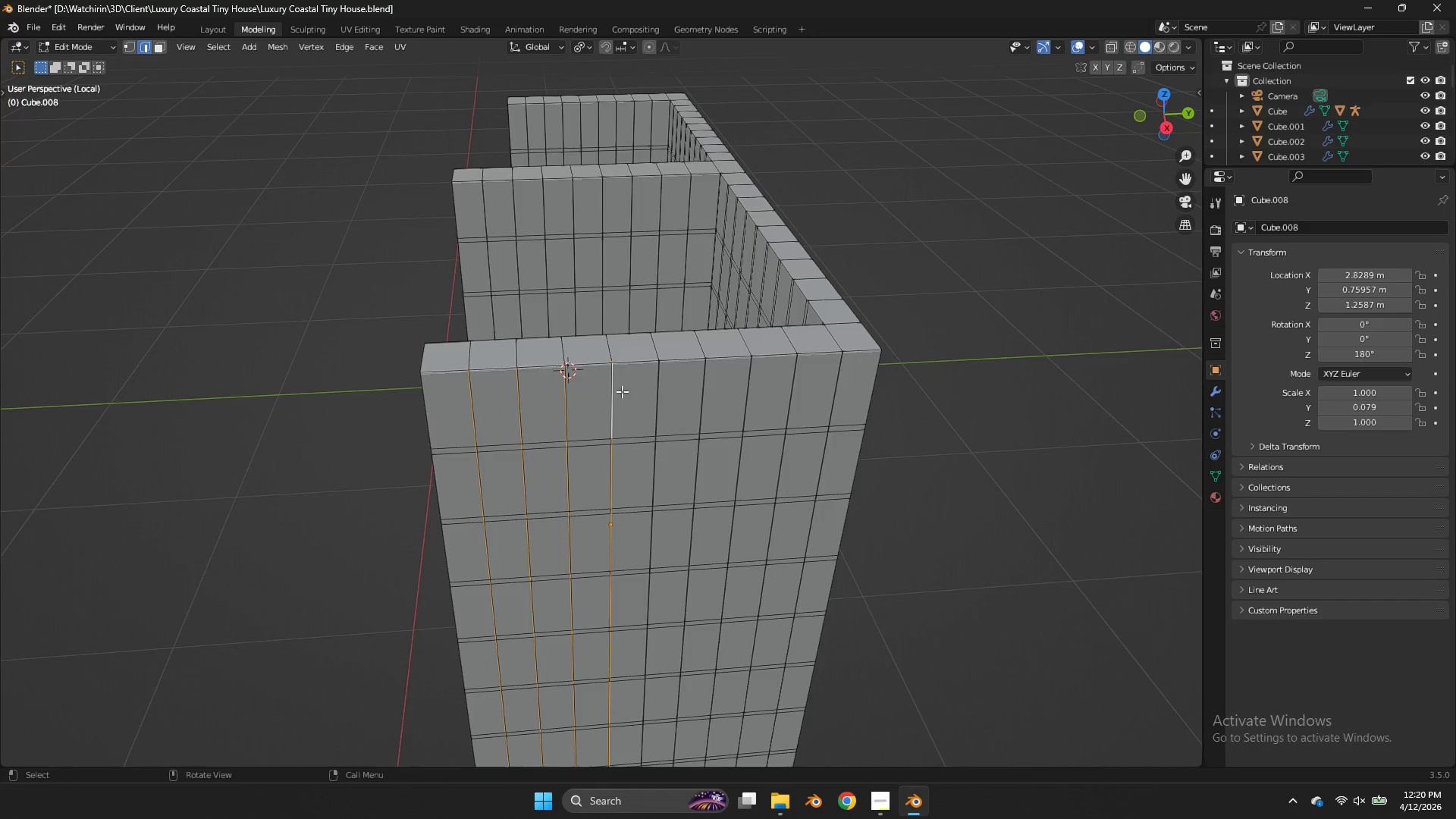 
scroll: coordinate [632, 383], scroll_direction: up, amount: 2.0
 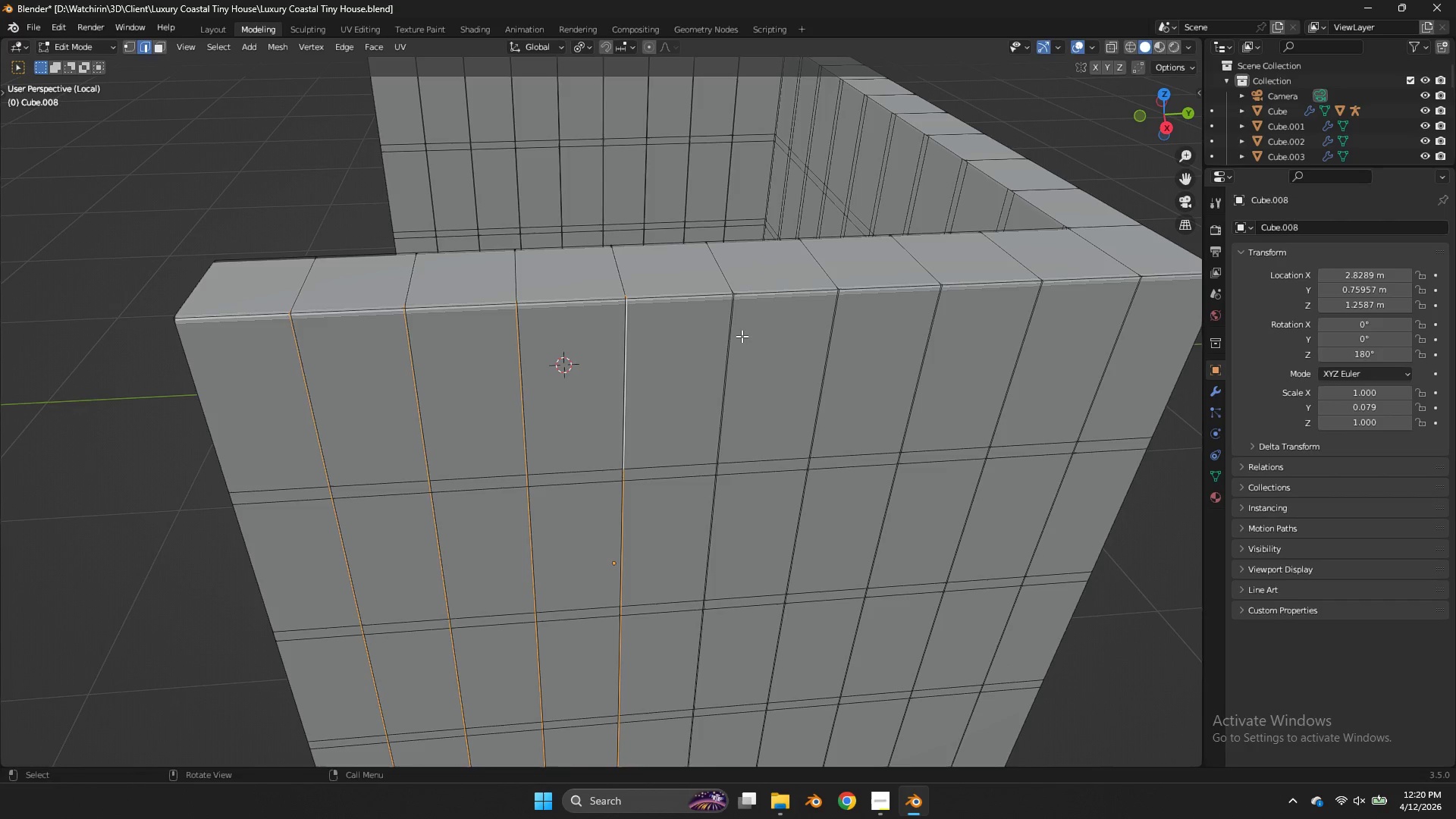 
key(G)
 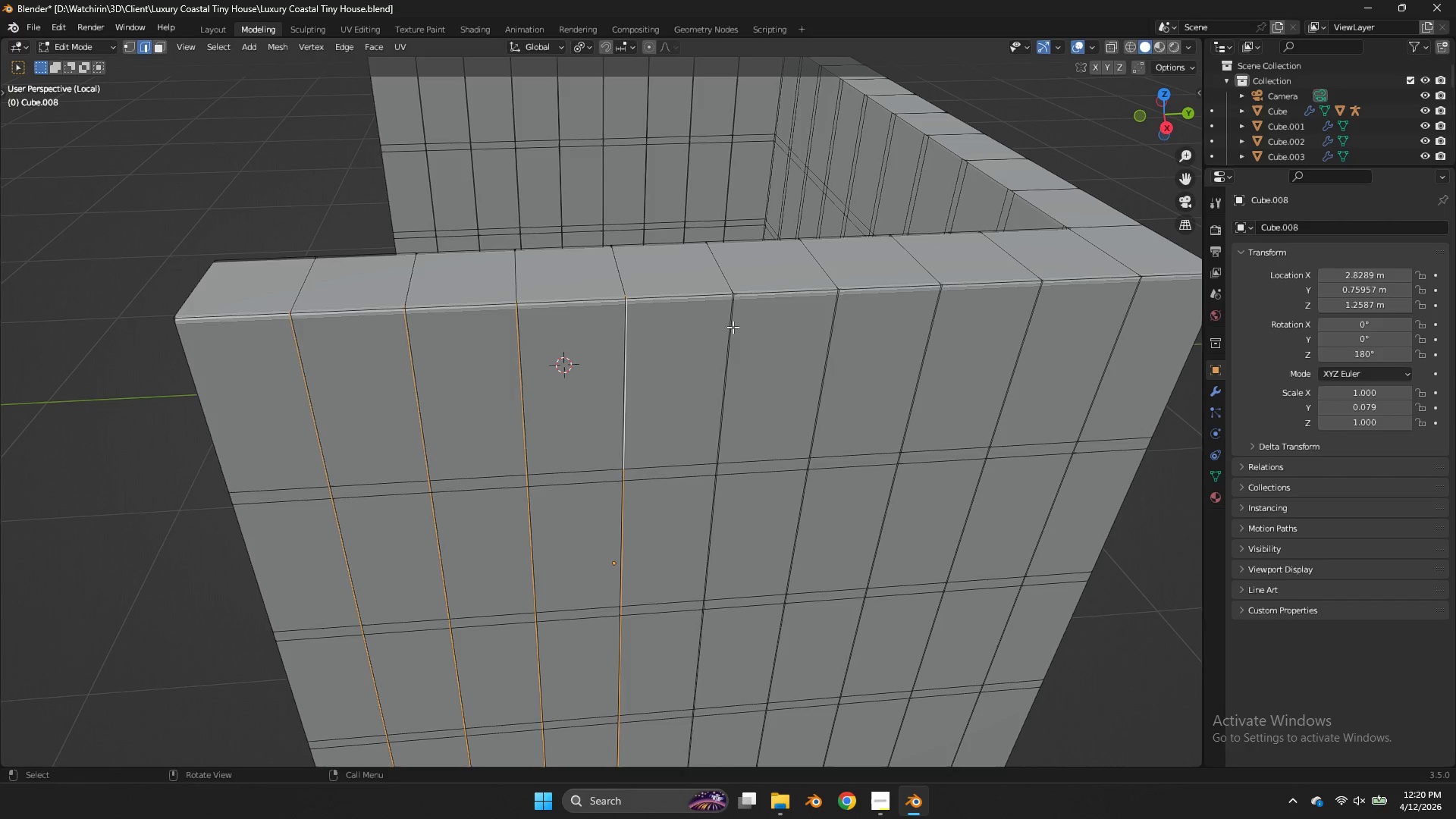 
hold_key(key=AltLeft, duration=0.41)
left_click([613, 152])
 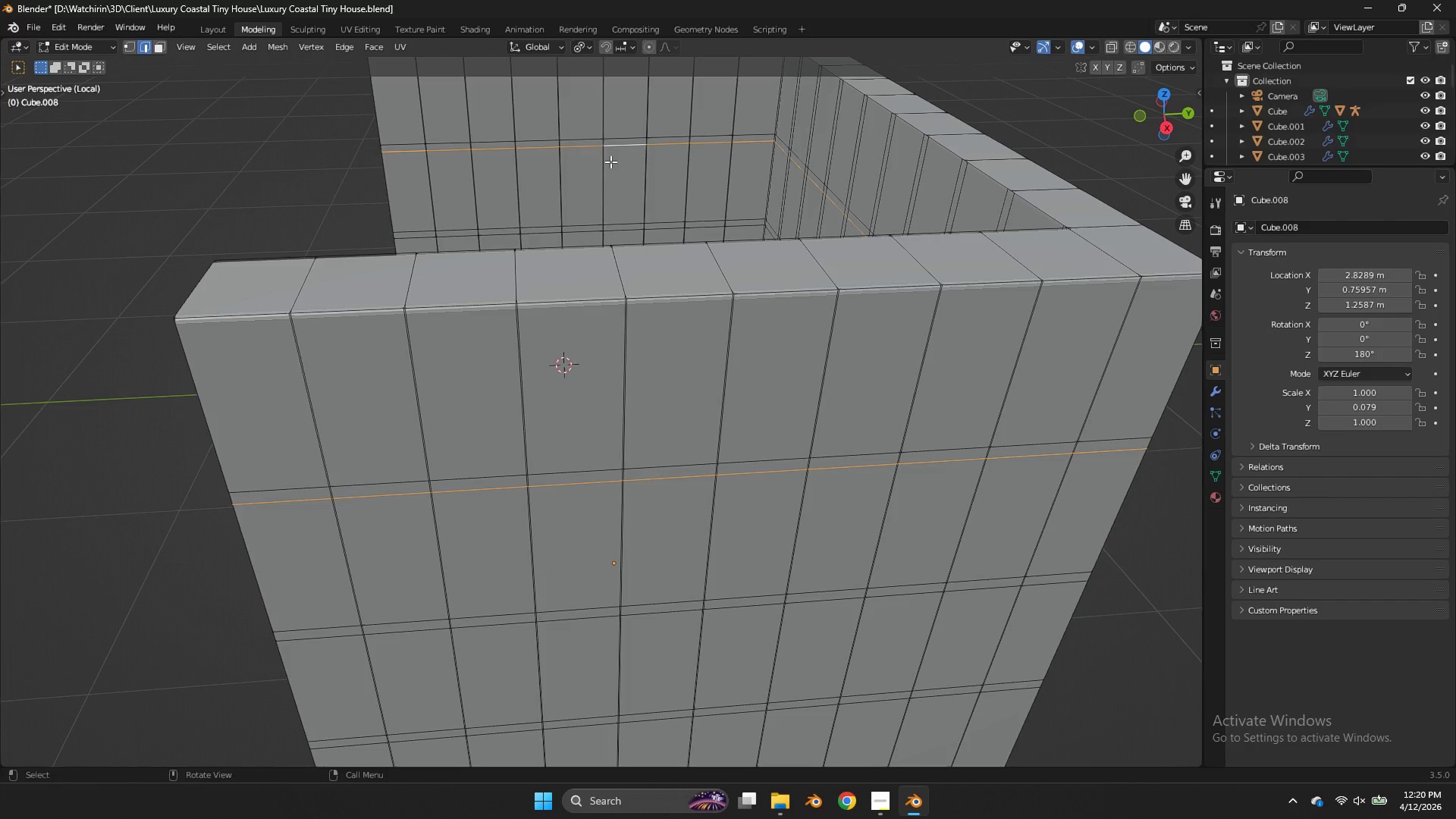 
key(Alt+AltLeft)
 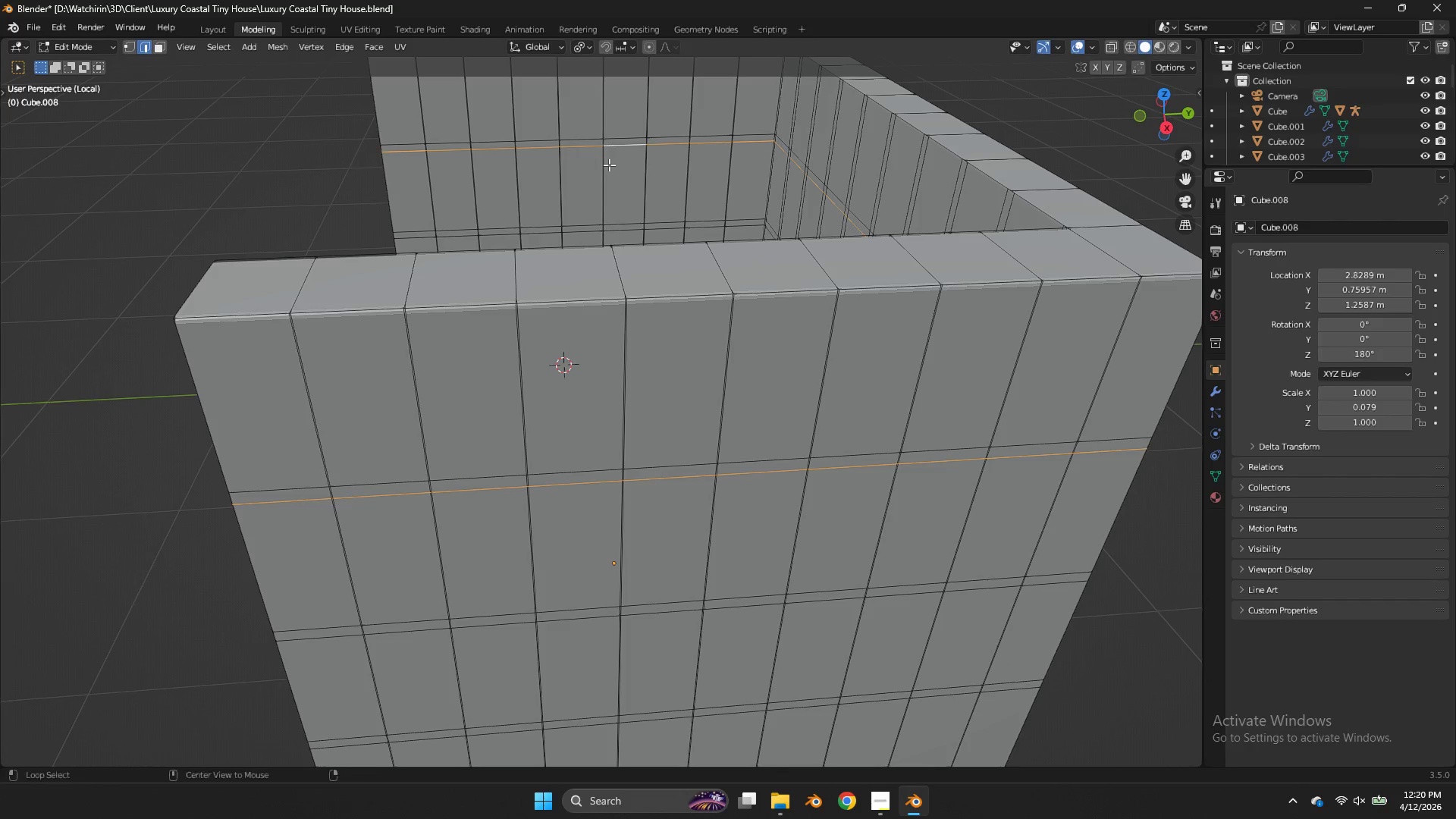 
left_click([609, 165])
 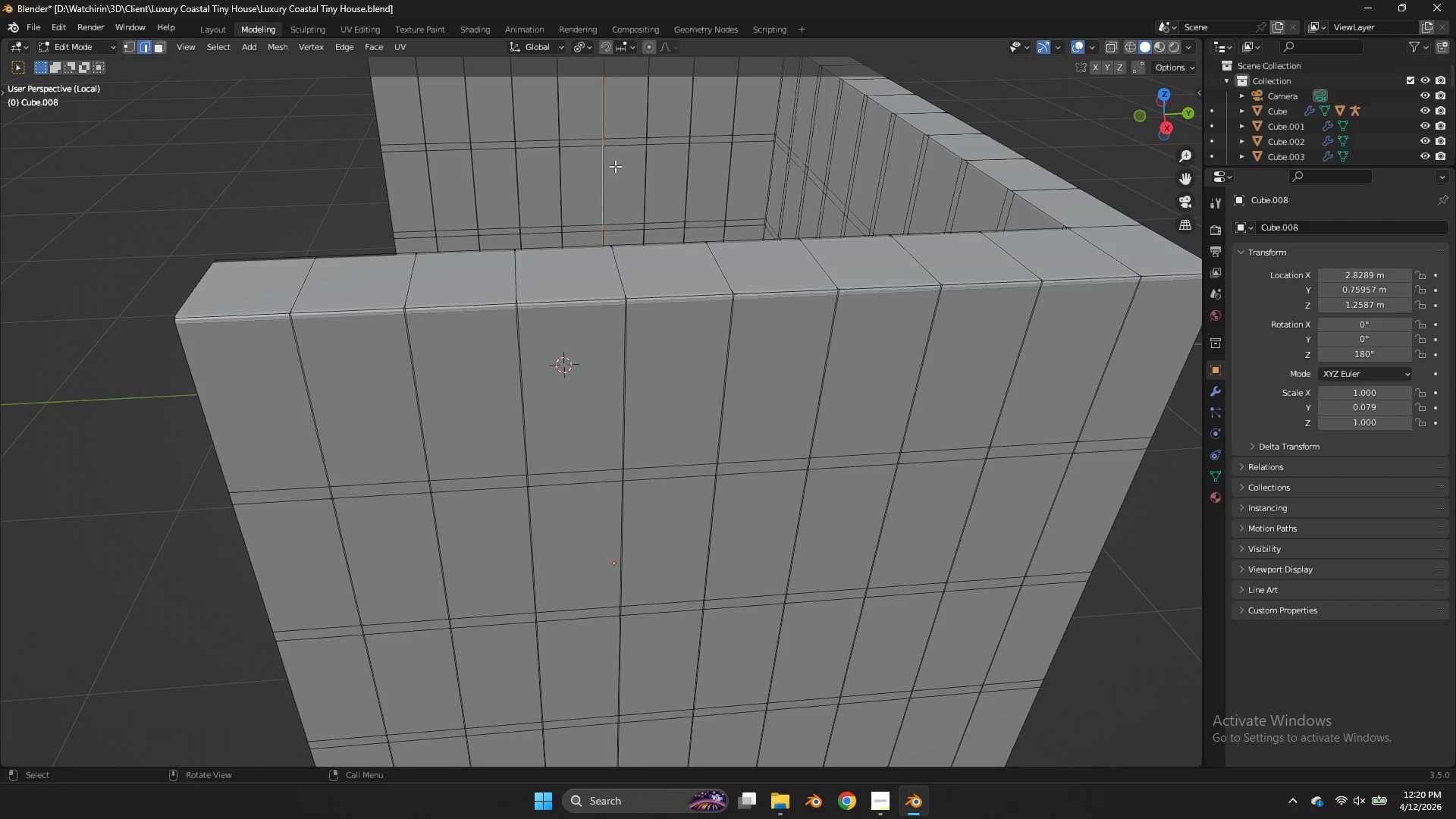 
key(G)
 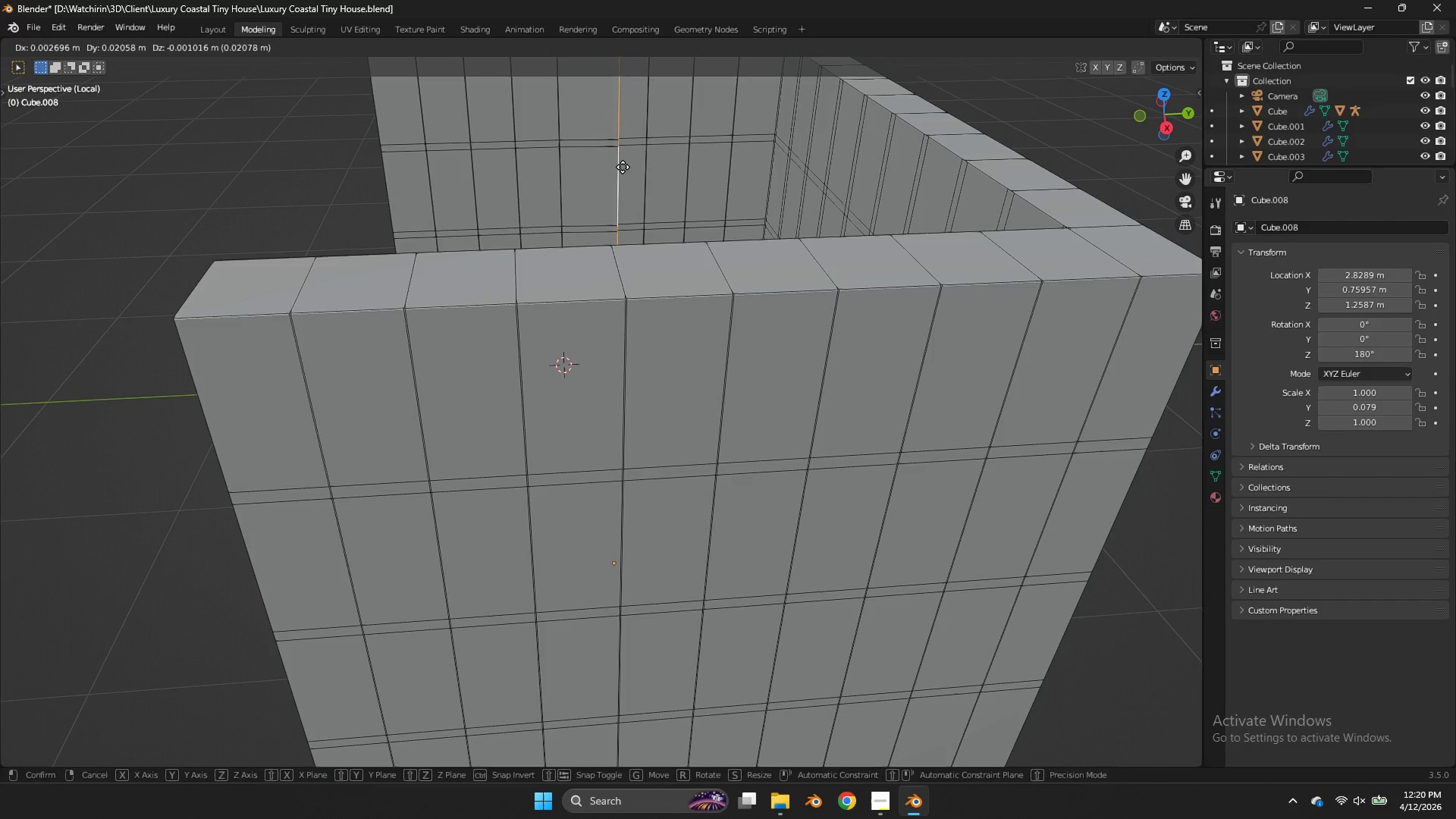 
right_click([622, 167])
 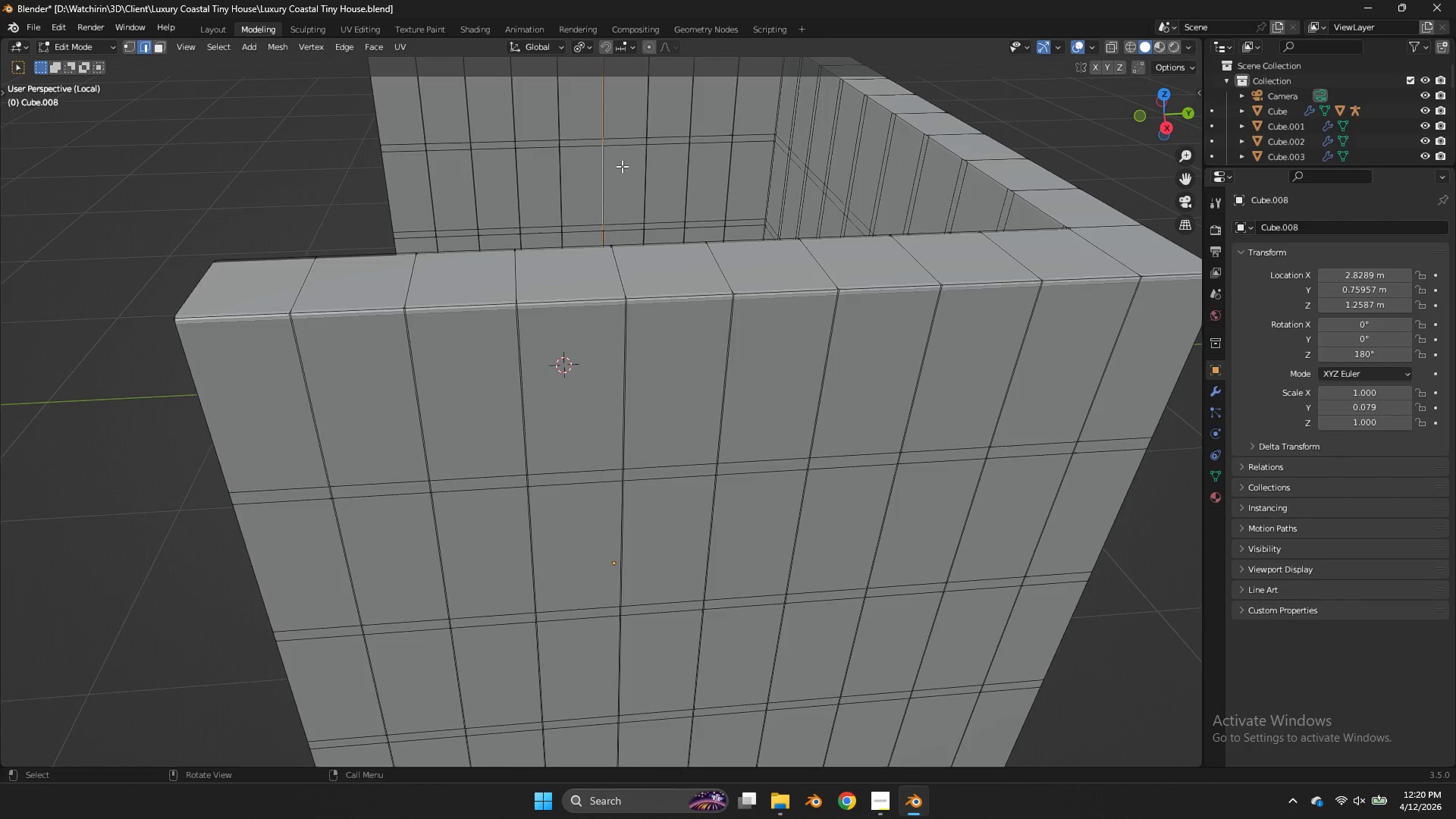 
scroll: coordinate [622, 166], scroll_direction: down, amount: 2.0
 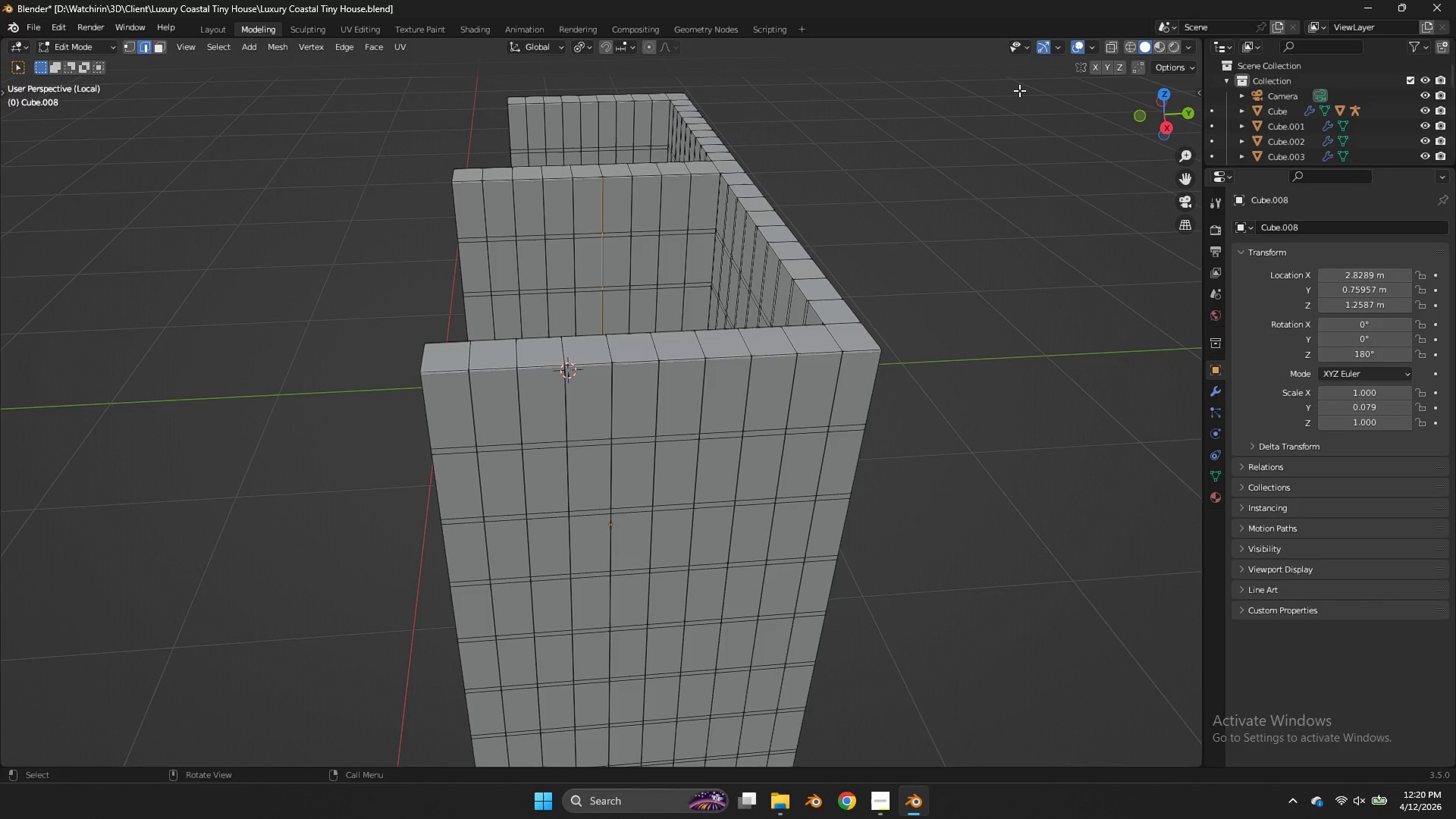 
key(Control+Z)
 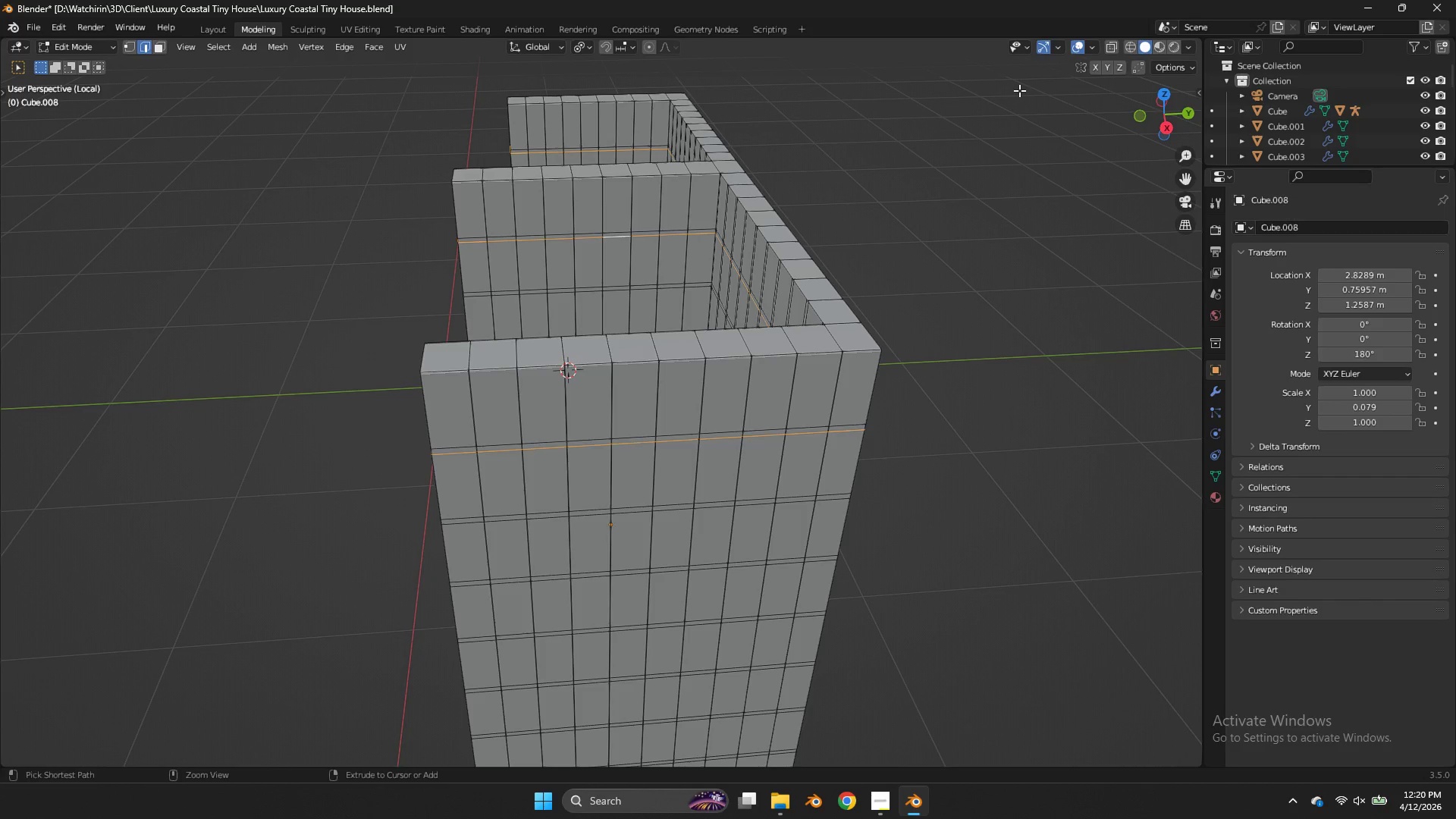 
key(Control+Z)
 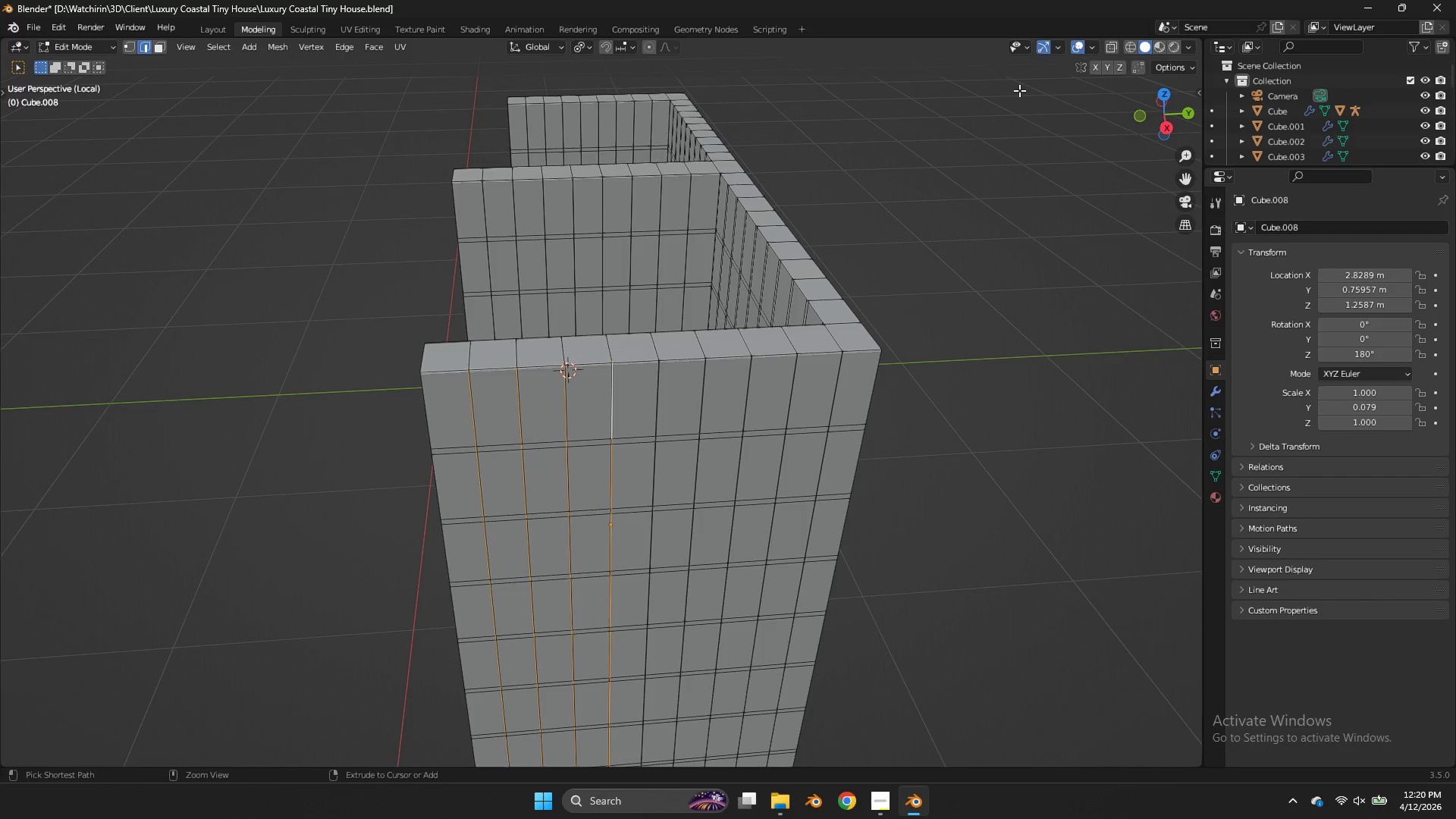 
key(Control+Z)
 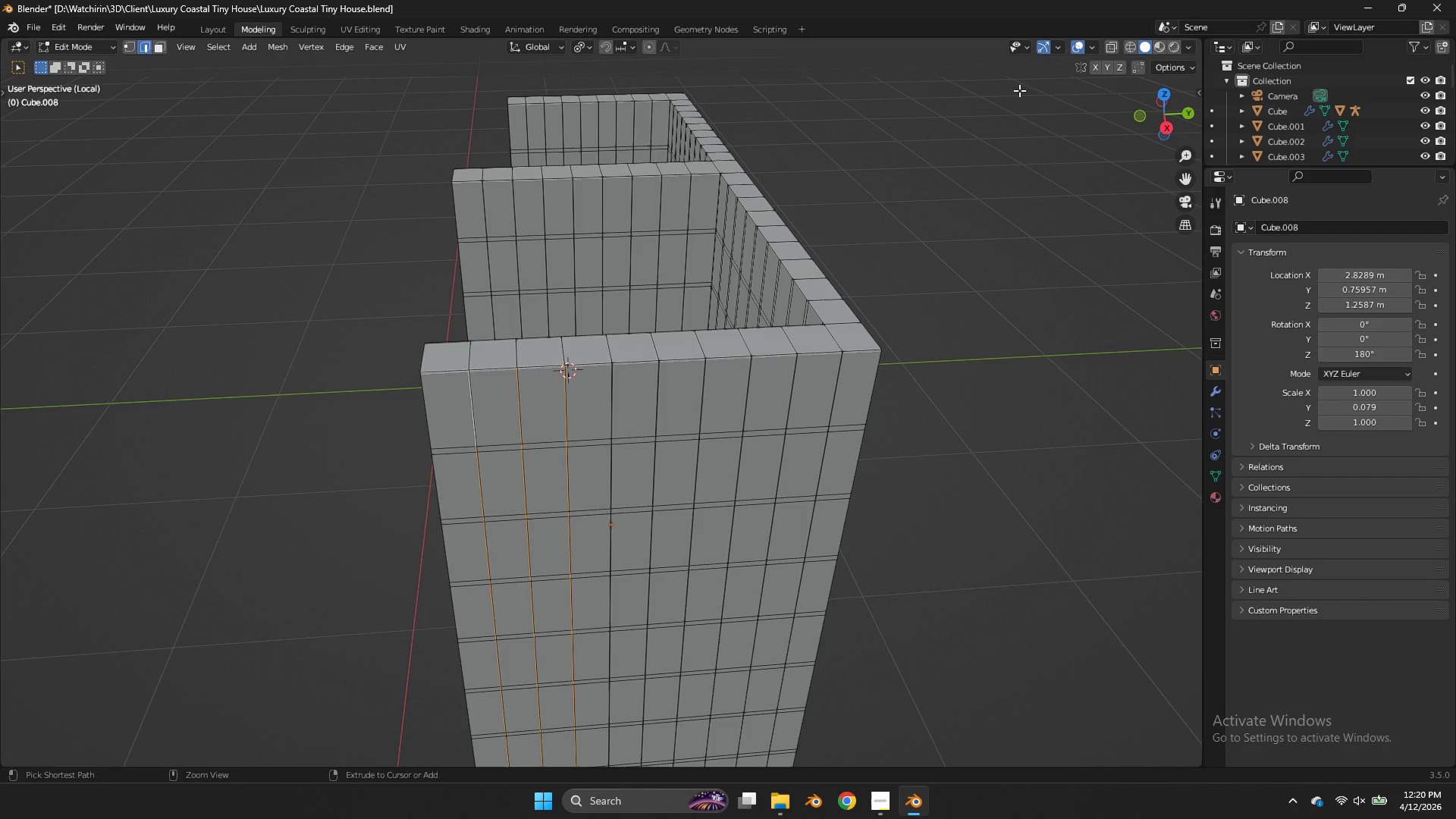 
key(Control+Z)
 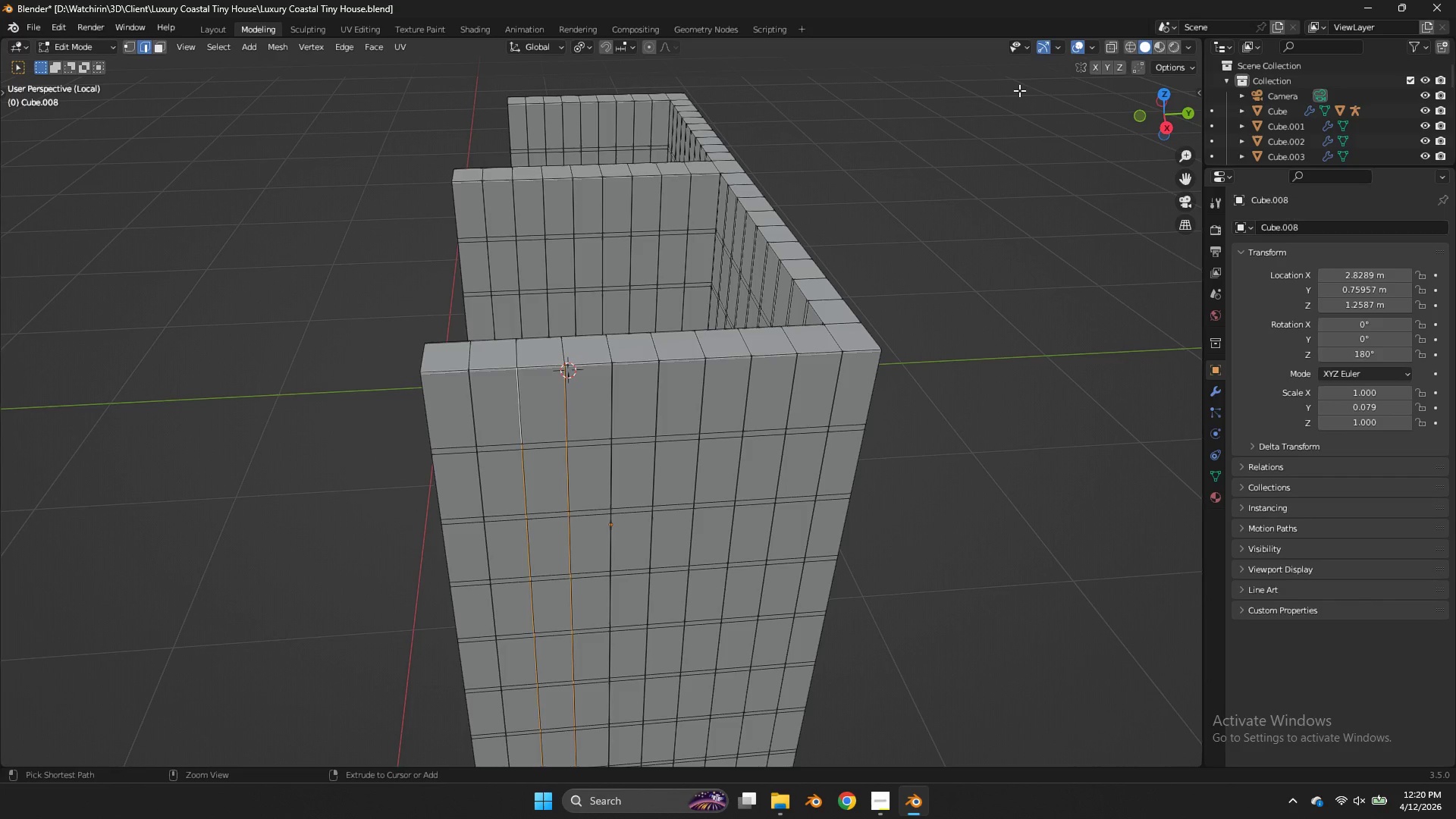 
key(Control+Z)
 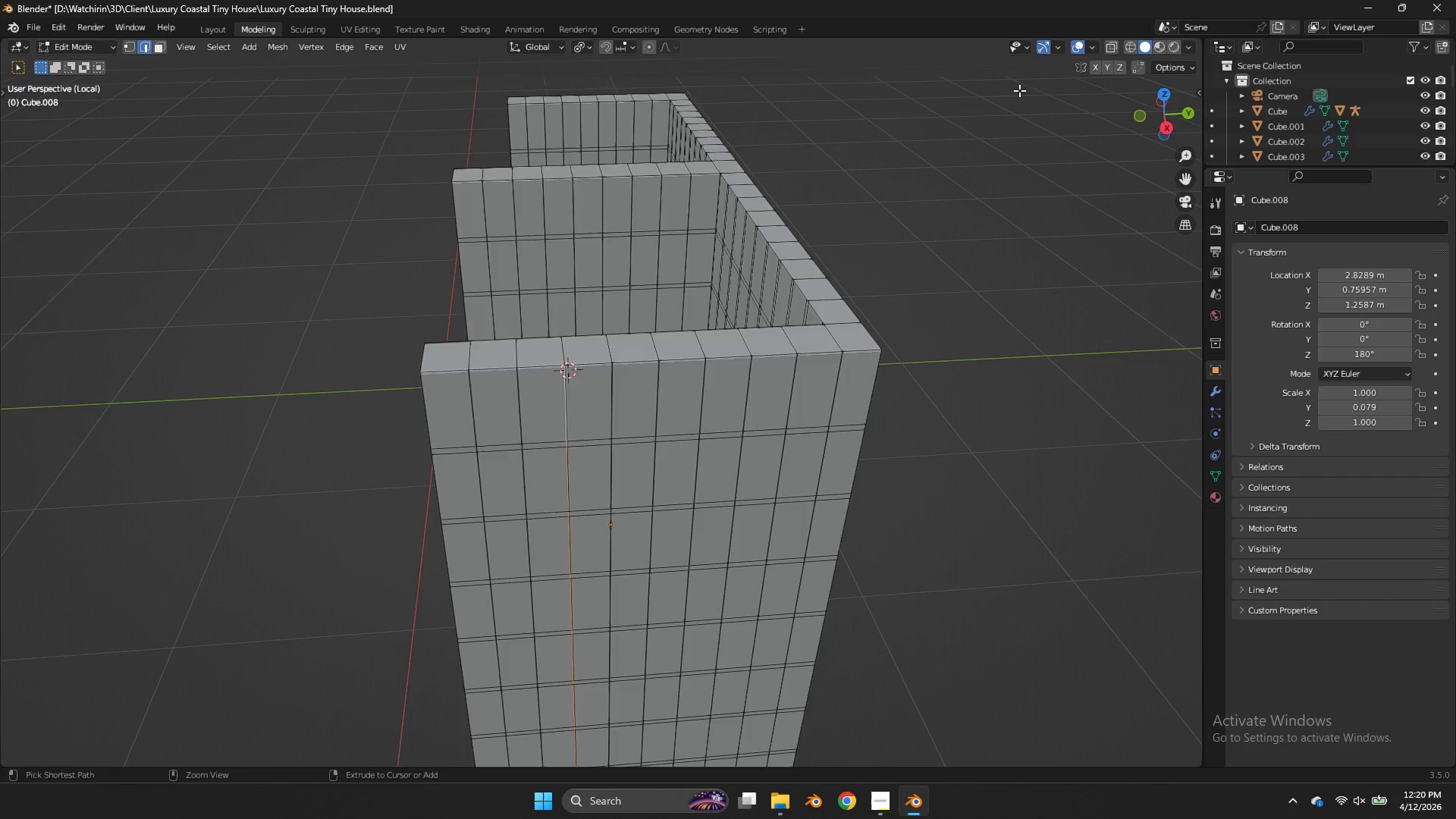 
key(Control+Z)
 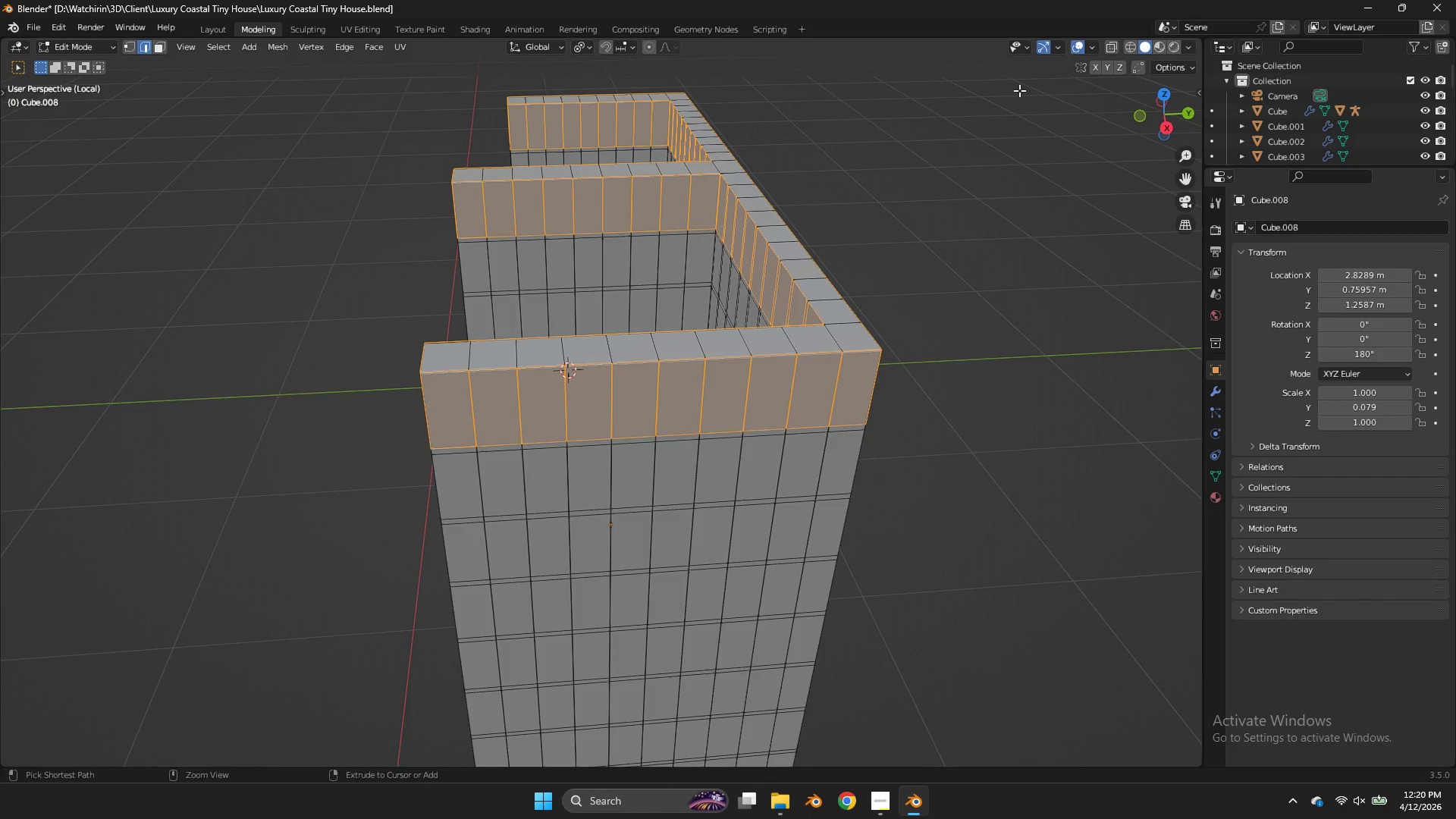 
key(Control+Z)
 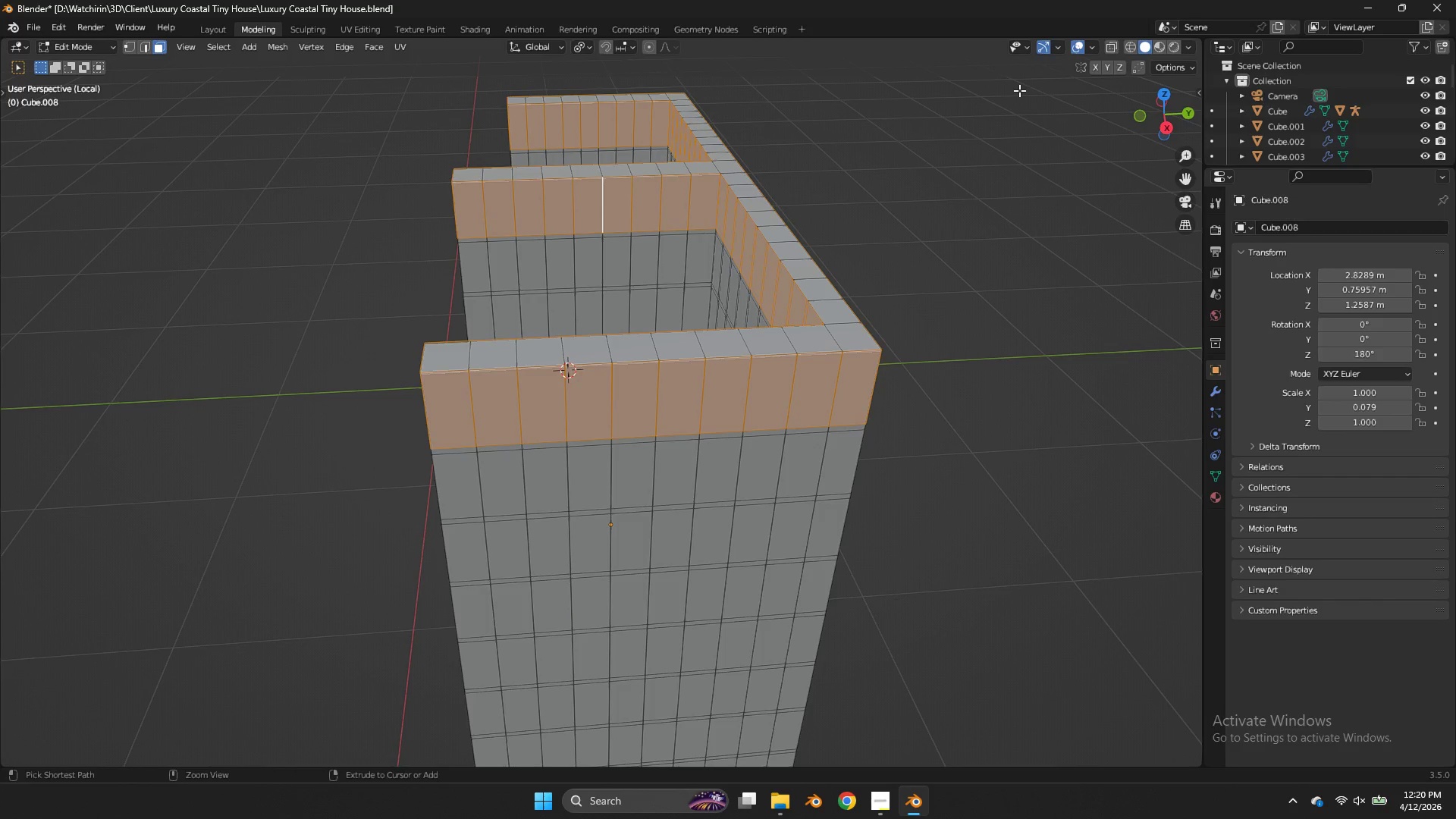 
key(Control+Z)
 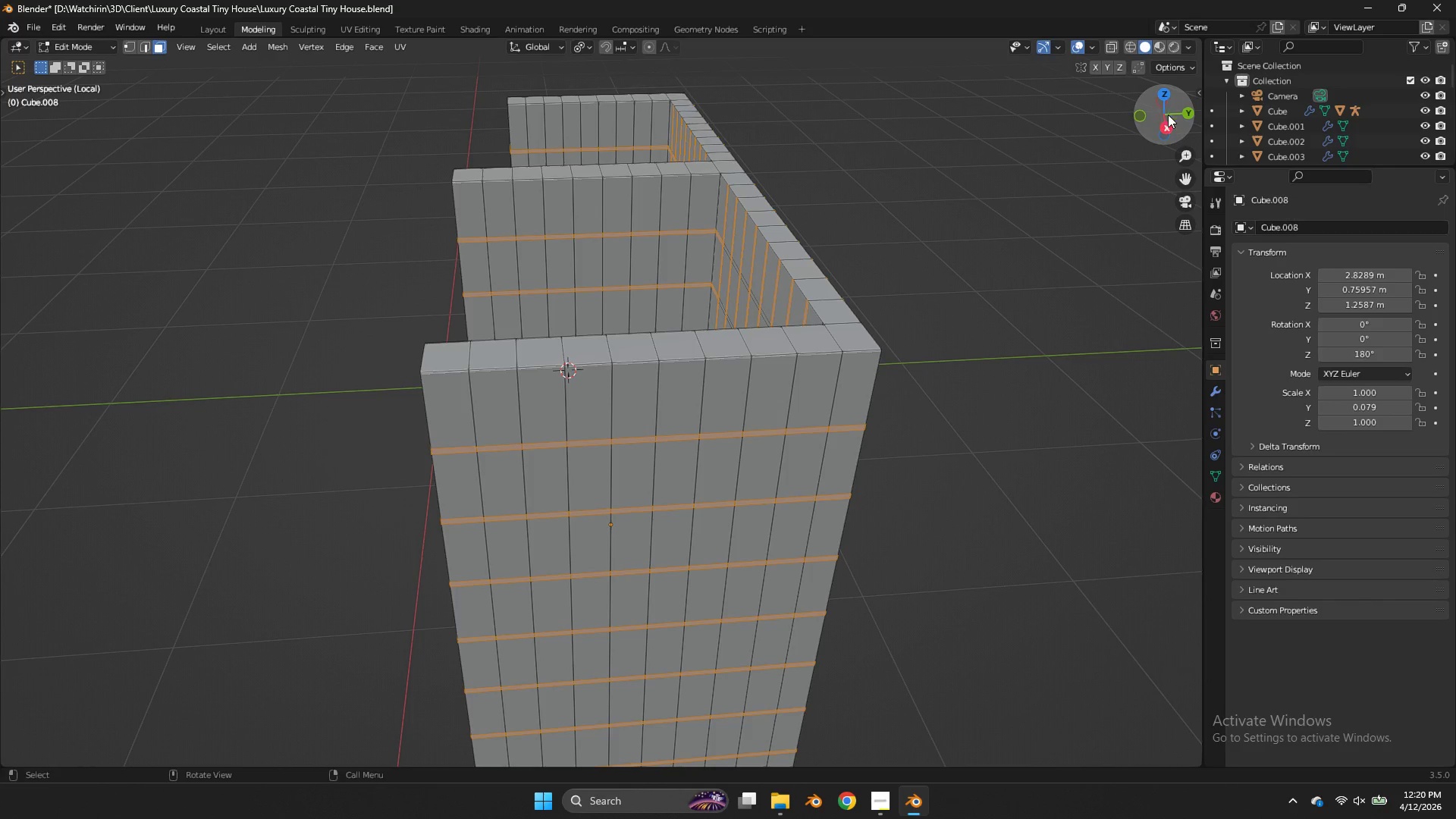 
left_click([1167, 123])
 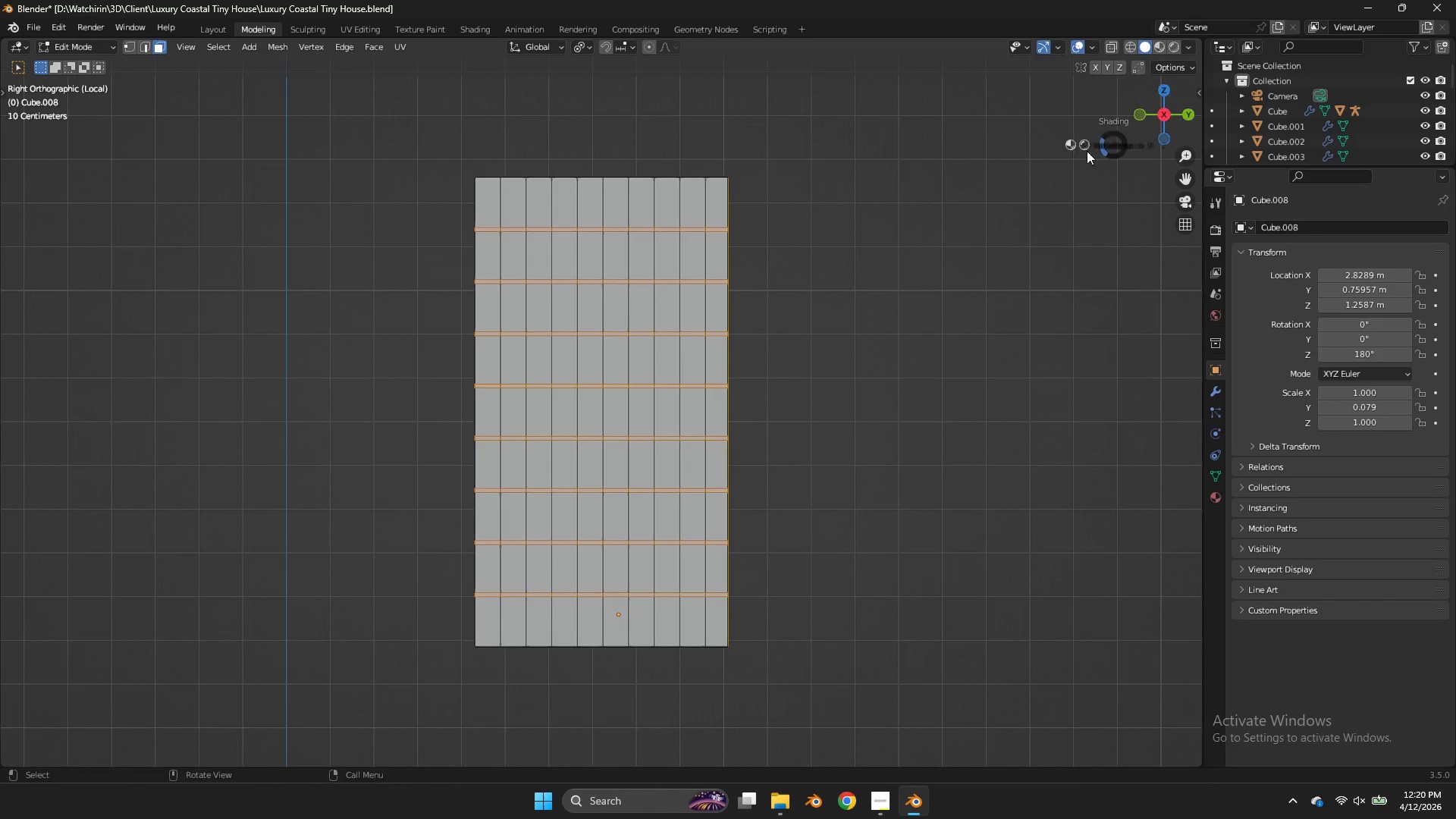 
key(Z)
 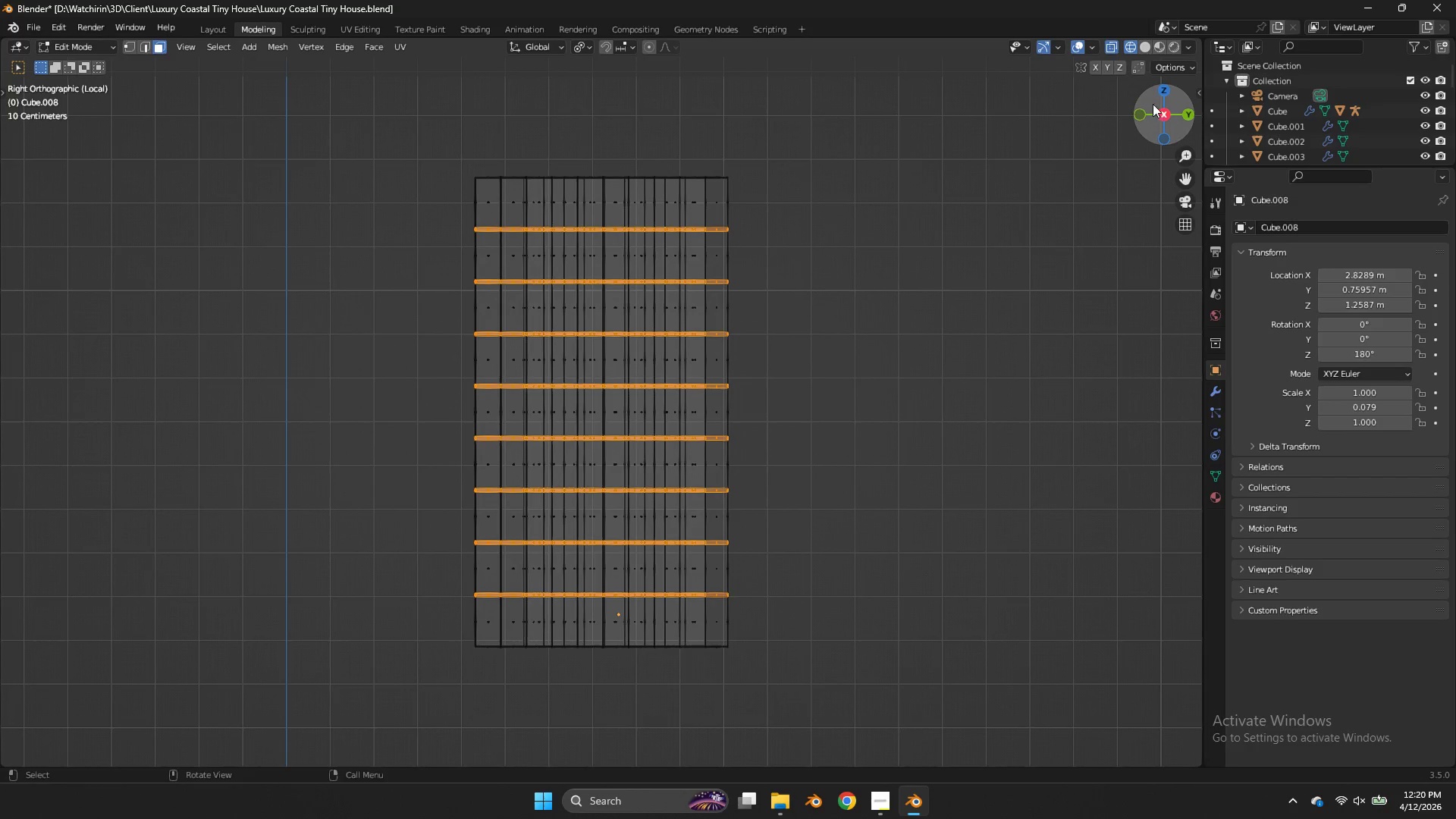 
left_click([1158, 95])
 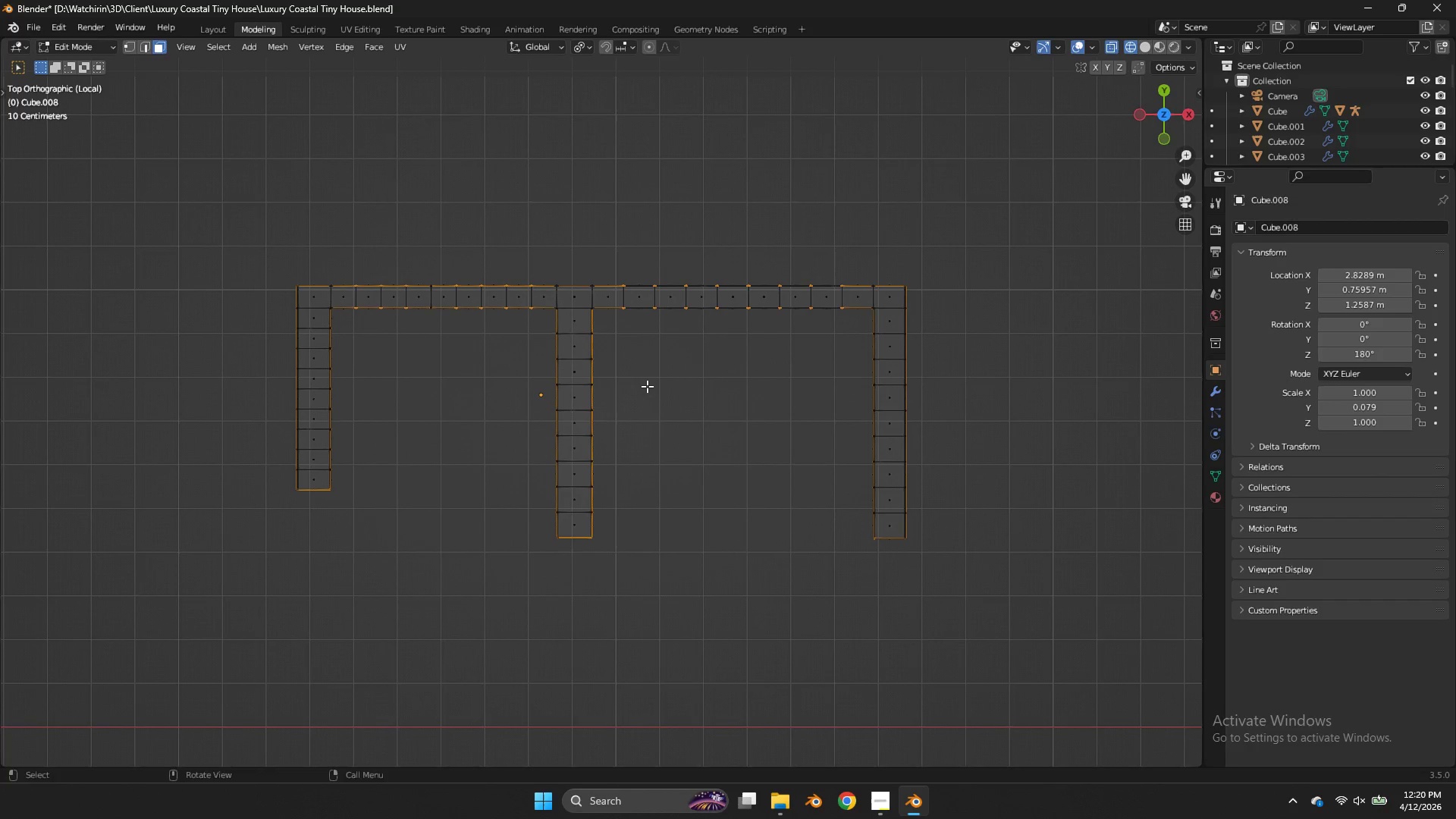 
hold_key(key=ShiftLeft, duration=1.03)
 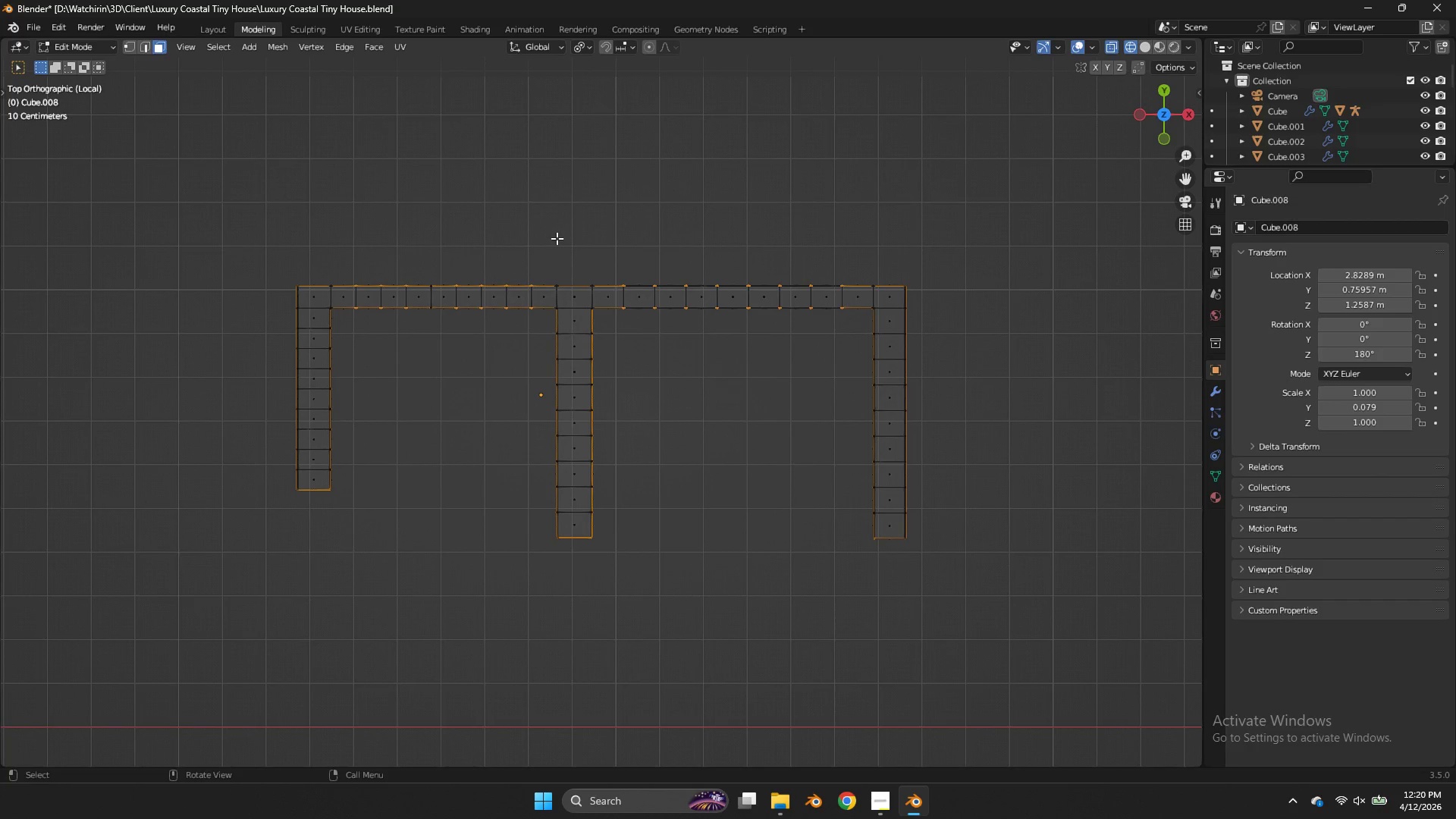 
hold_key(key=ShiftLeft, duration=3.02)
left_click_drag(start_coordinate=[598, 268], to_coordinate=[589, 321])
 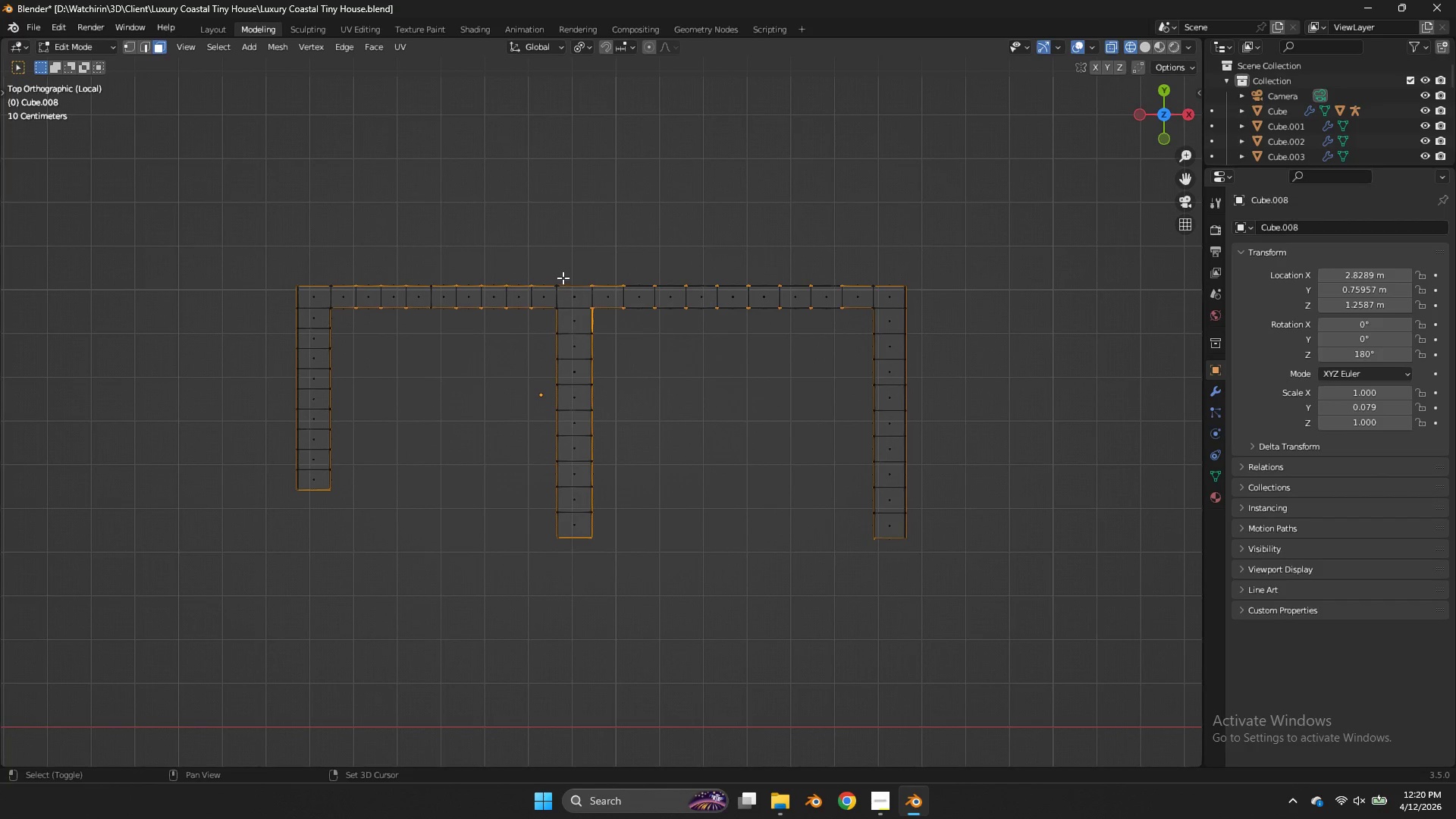 
left_click_drag(start_coordinate=[563, 278], to_coordinate=[554, 321])
 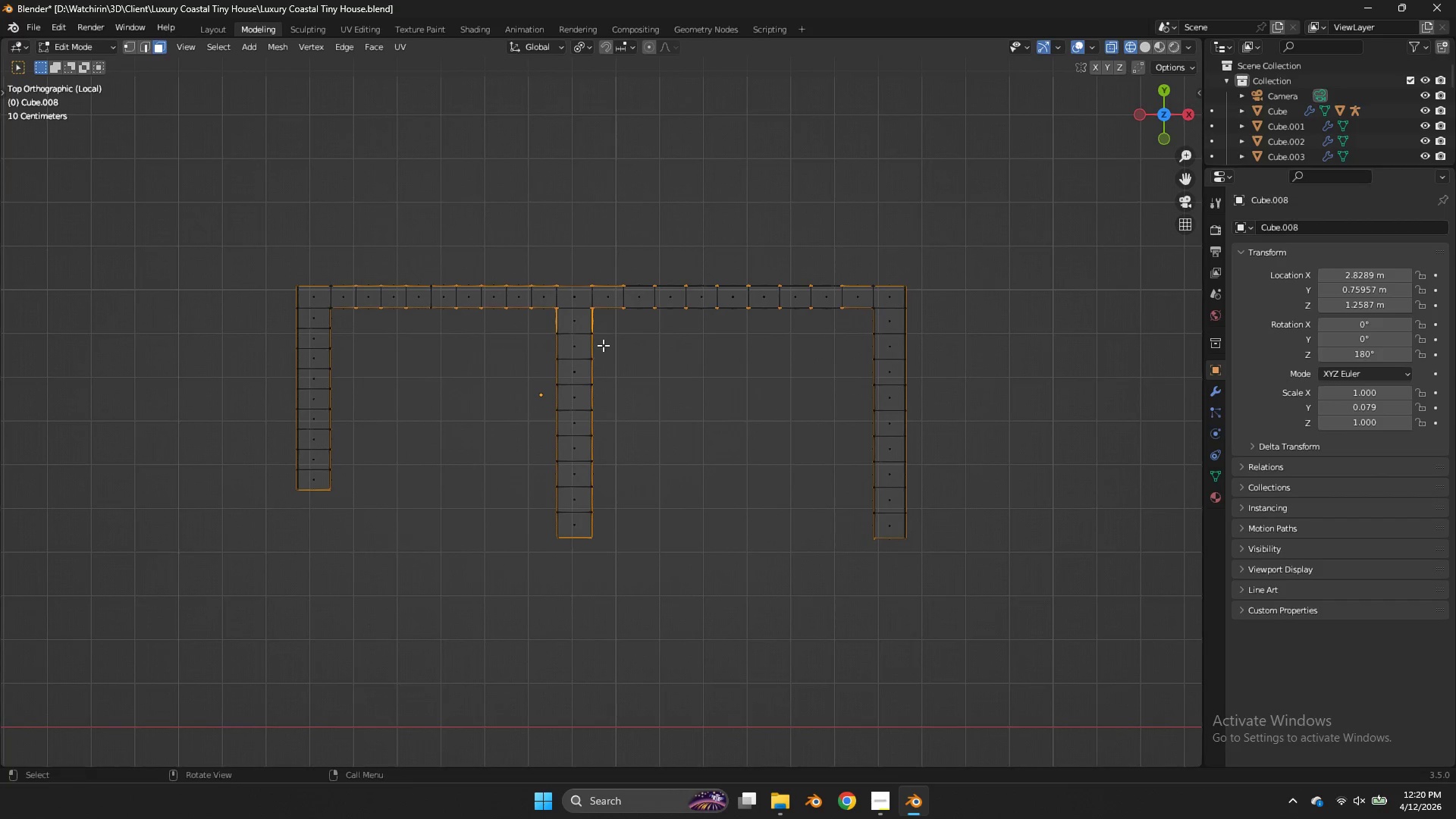 
key(Control+Z)
 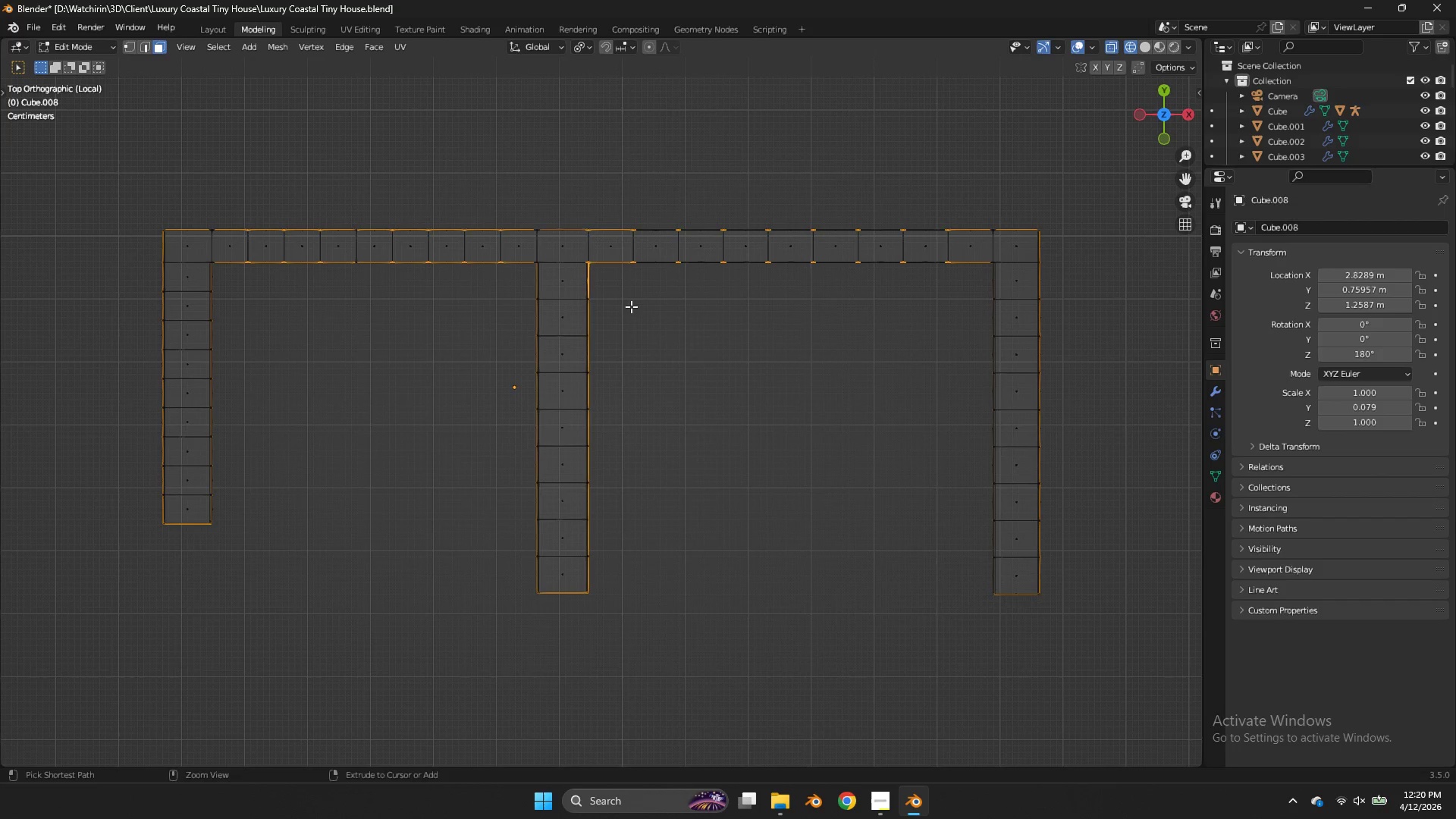 
scroll: coordinate [626, 315], scroll_direction: up, amount: 2.0
 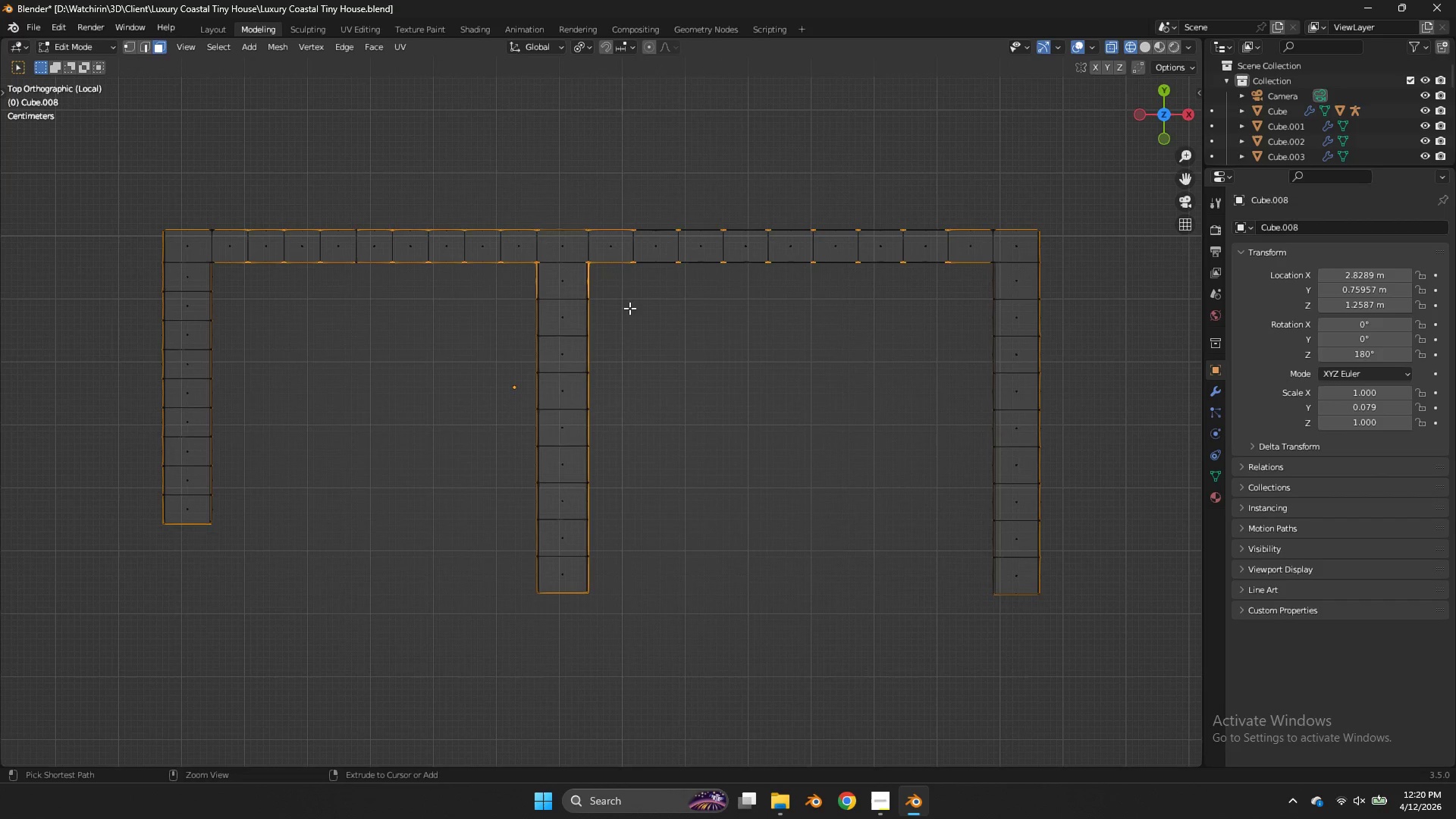 
key(Control+Z)
 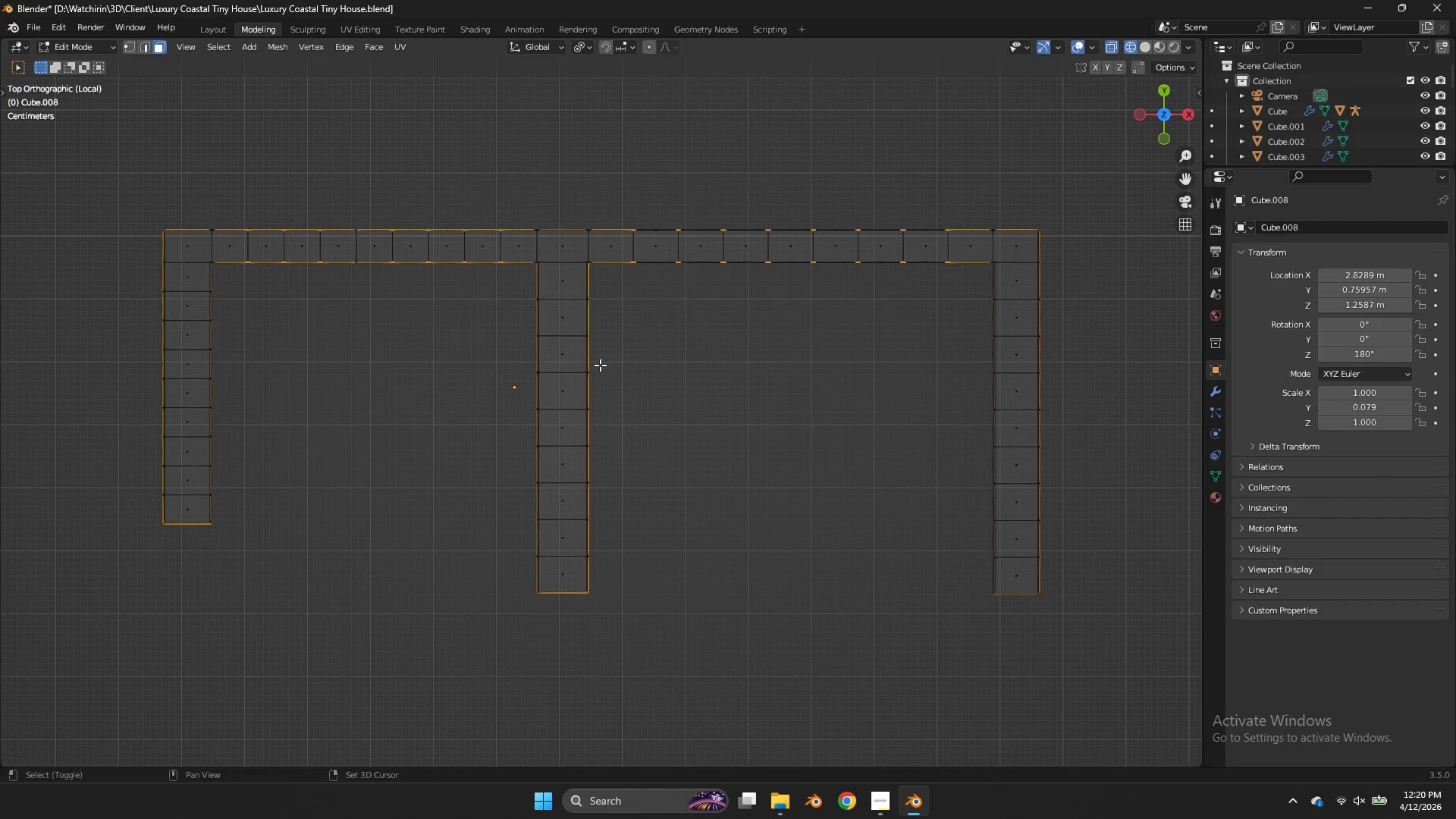 
hold_key(key=ShiftLeft, duration=3.91)
left_click_drag(start_coordinate=[138, 284], to_coordinate=[1170, 306])
 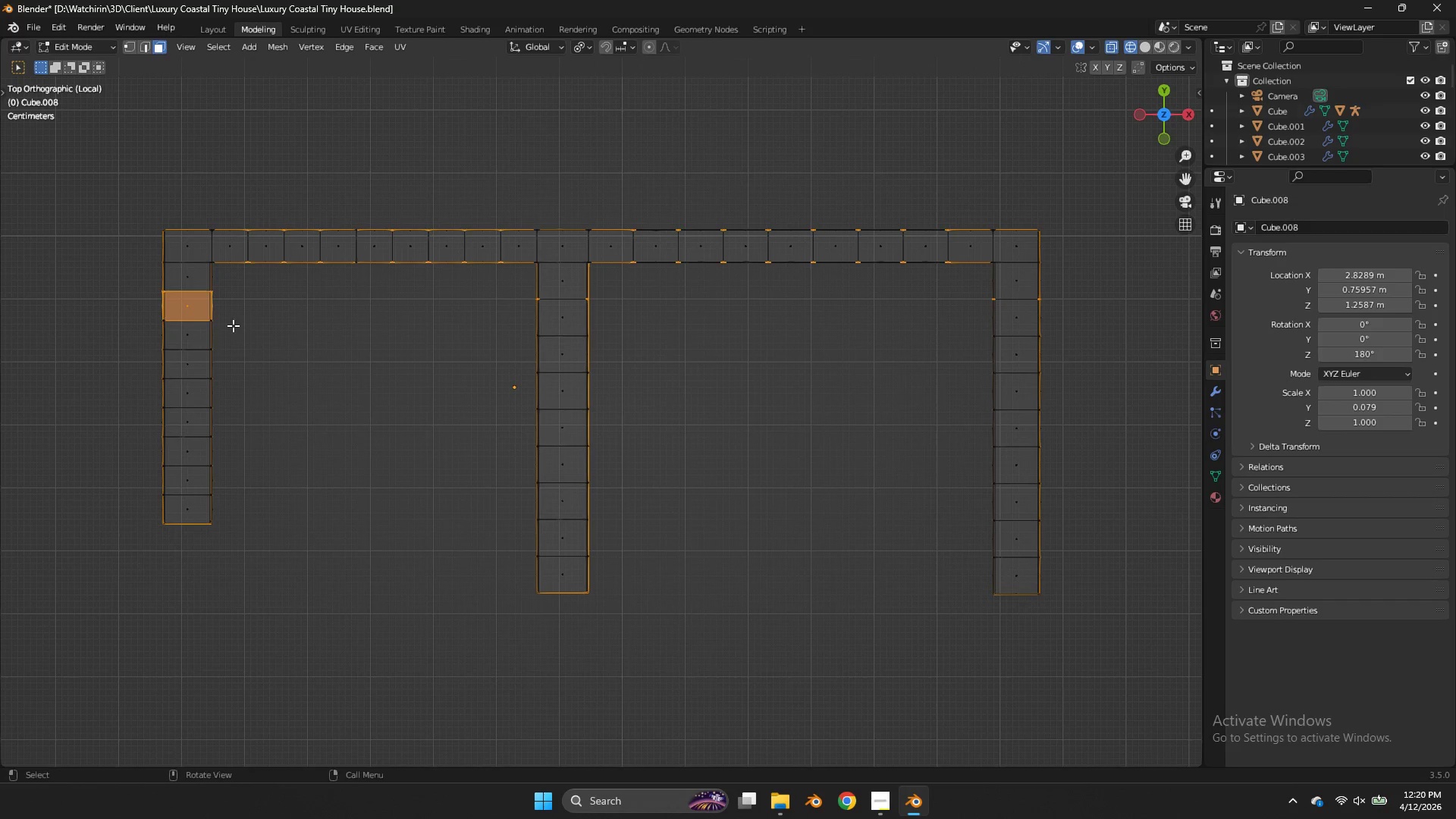 
hold_key(key=ControlLeft, duration=1.88)
left_click_drag(start_coordinate=[202, 312], to_coordinate=[183, 325])
 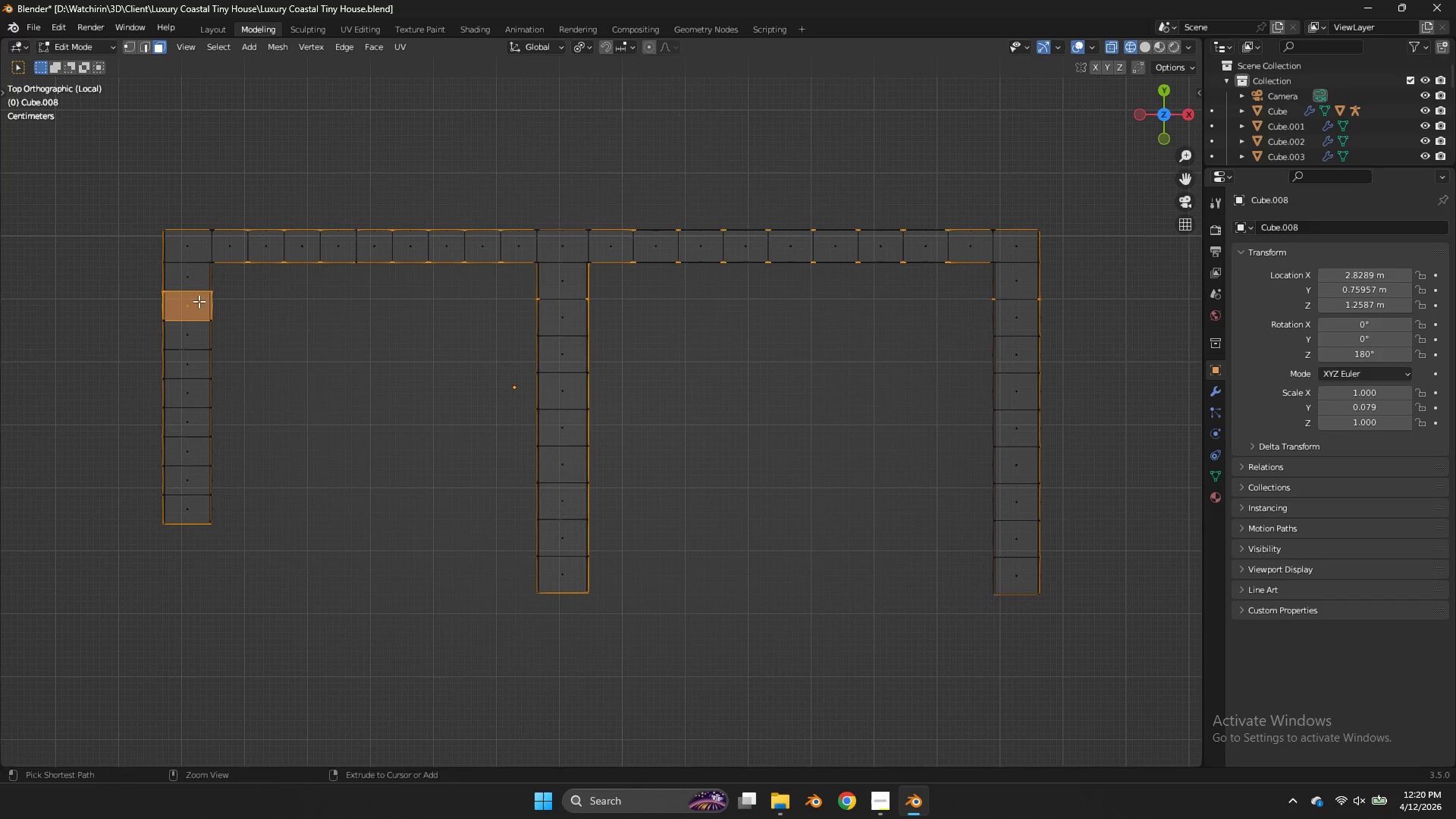 
left_click_drag(start_coordinate=[199, 301], to_coordinate=[181, 311])
 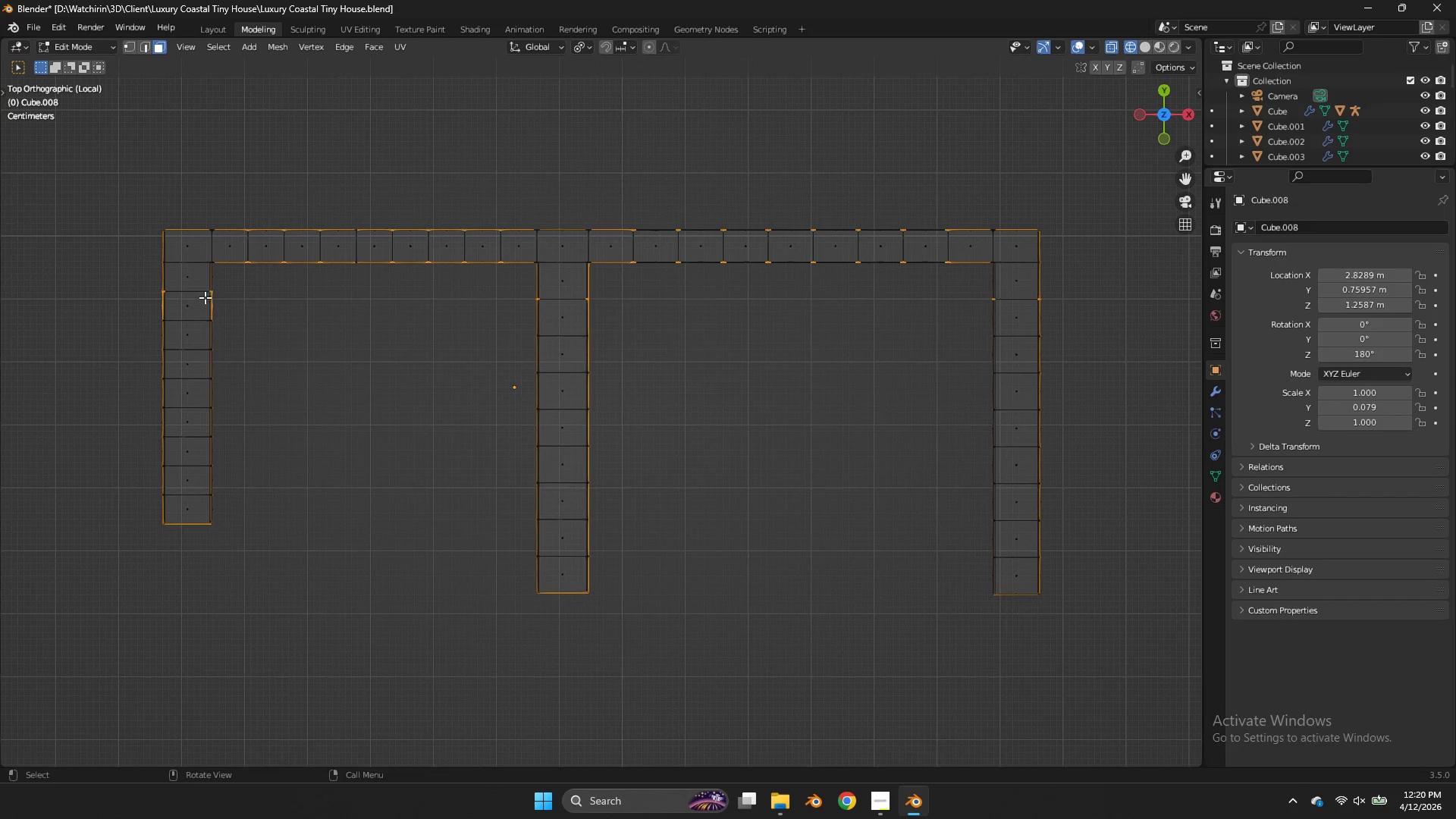 
hold_key(key=ShiftLeft, duration=4.52)
left_click_drag(start_coordinate=[227, 285], to_coordinate=[151, 298])
 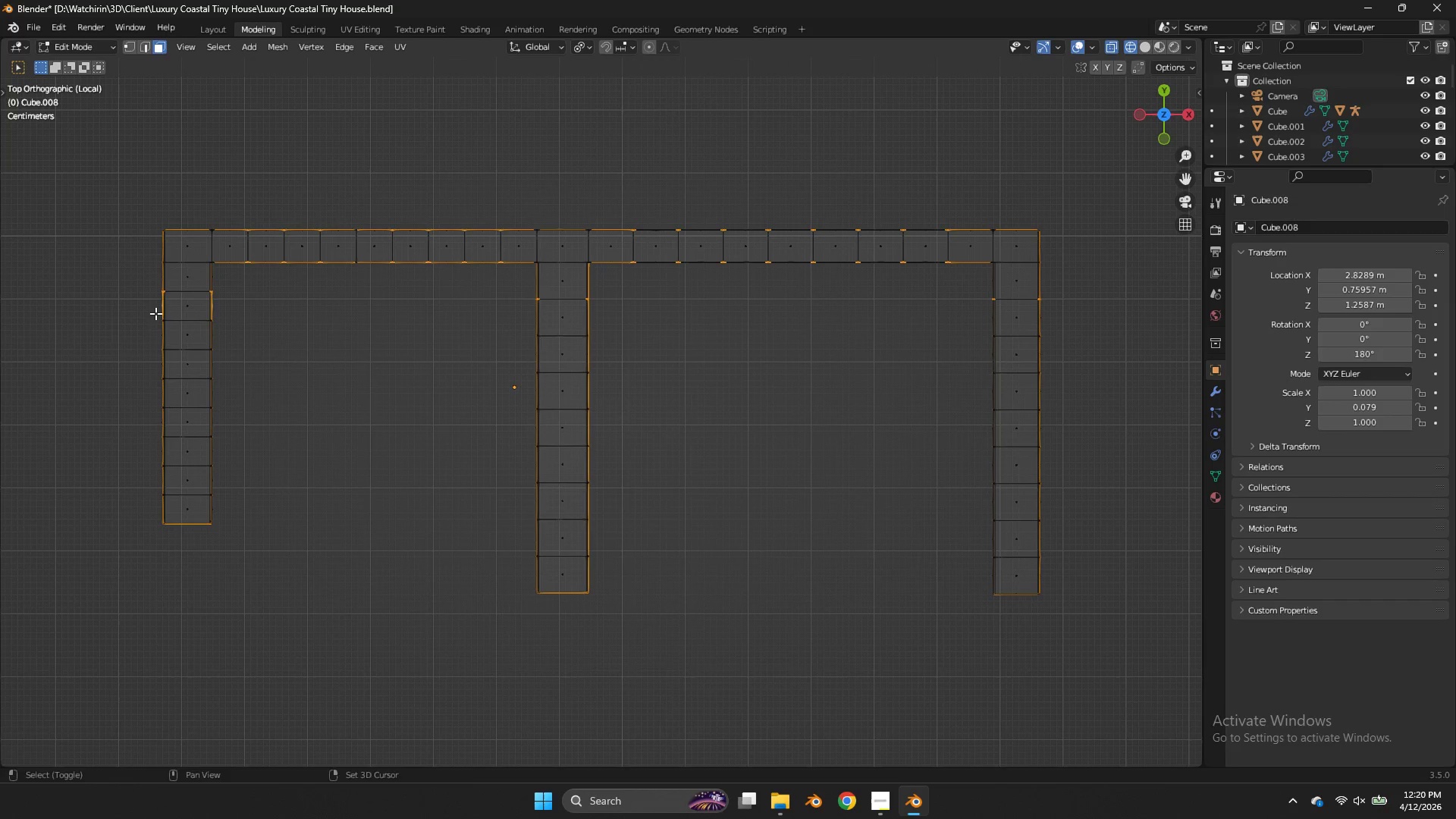 
left_click_drag(start_coordinate=[155, 313], to_coordinate=[256, 324])
 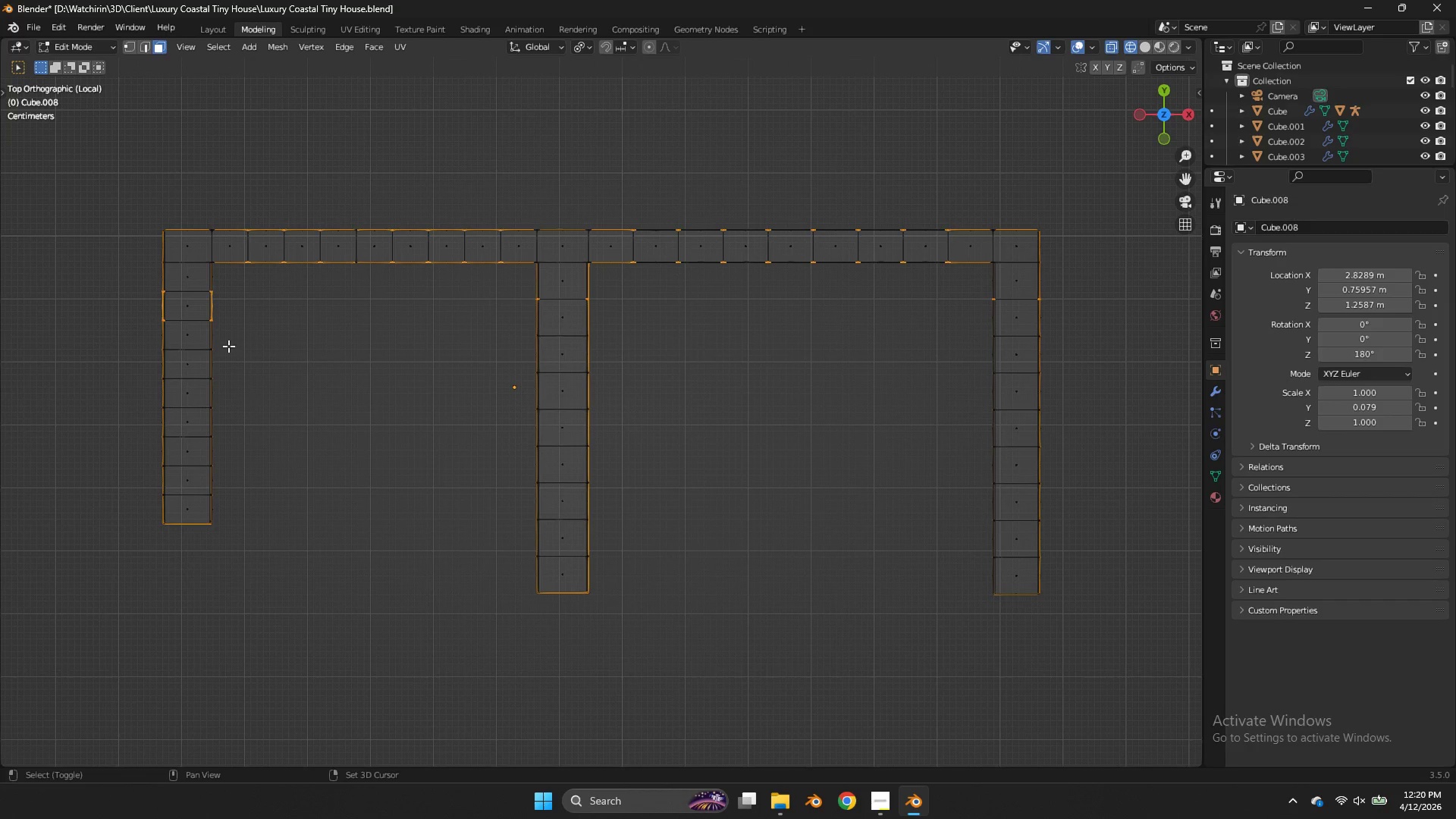 
left_click_drag(start_coordinate=[228, 346], to_coordinate=[149, 338])
 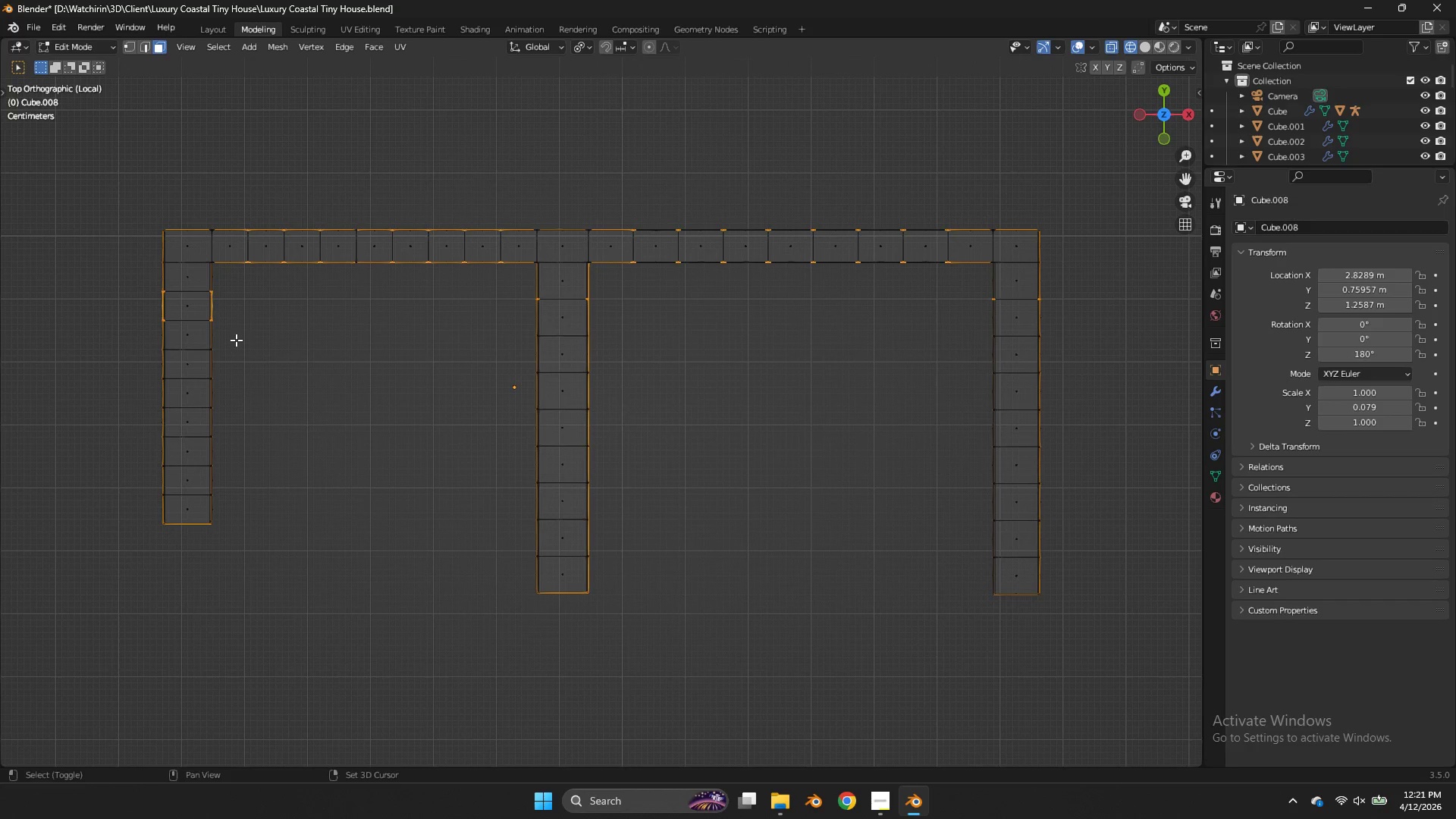 
left_click_drag(start_coordinate=[236, 340], to_coordinate=[149, 359])
 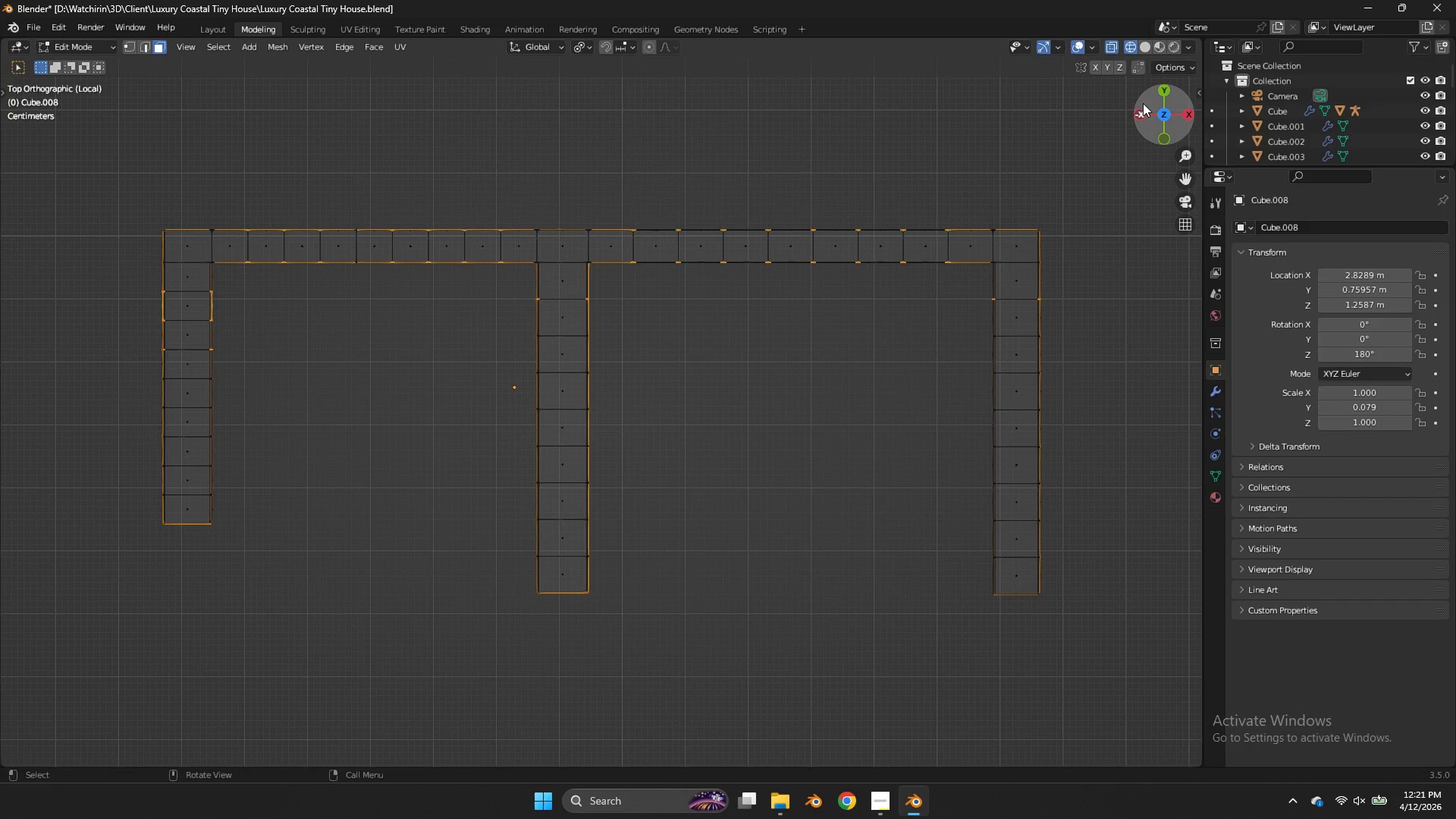 
left_click_drag(start_coordinate=[1147, 105], to_coordinate=[130, 692])
 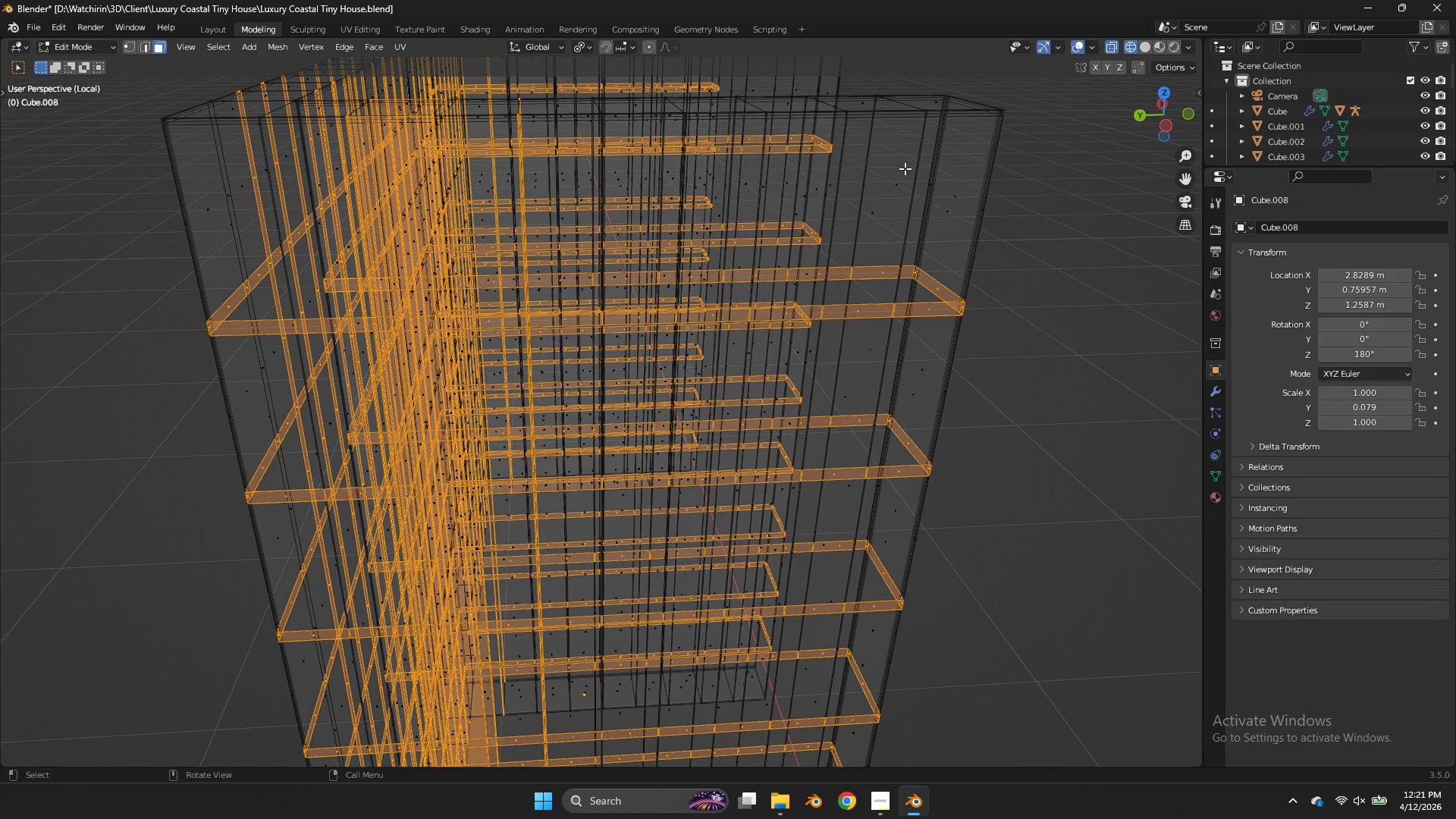 
key(Z)
 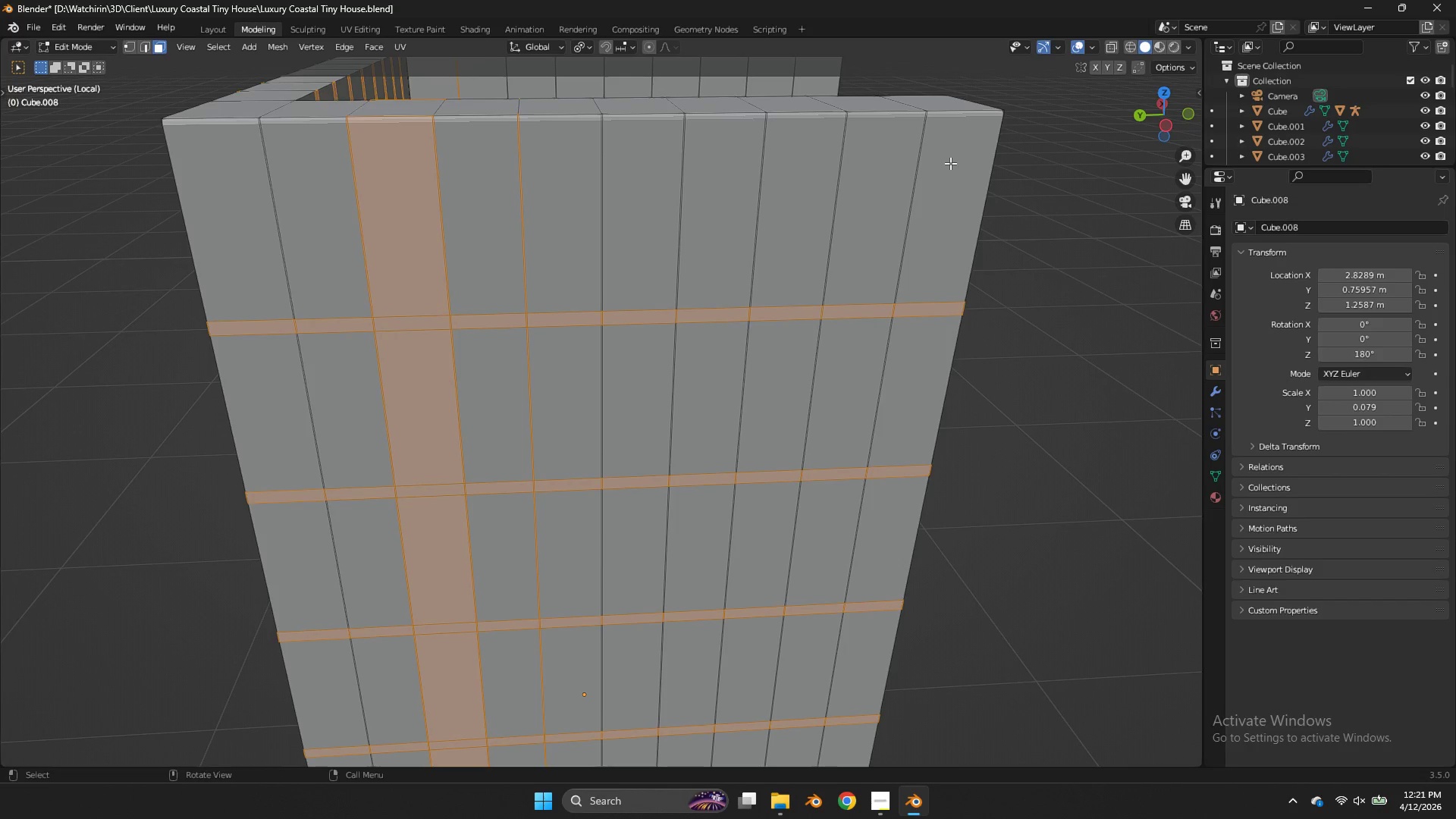 
key(Control+Z)
 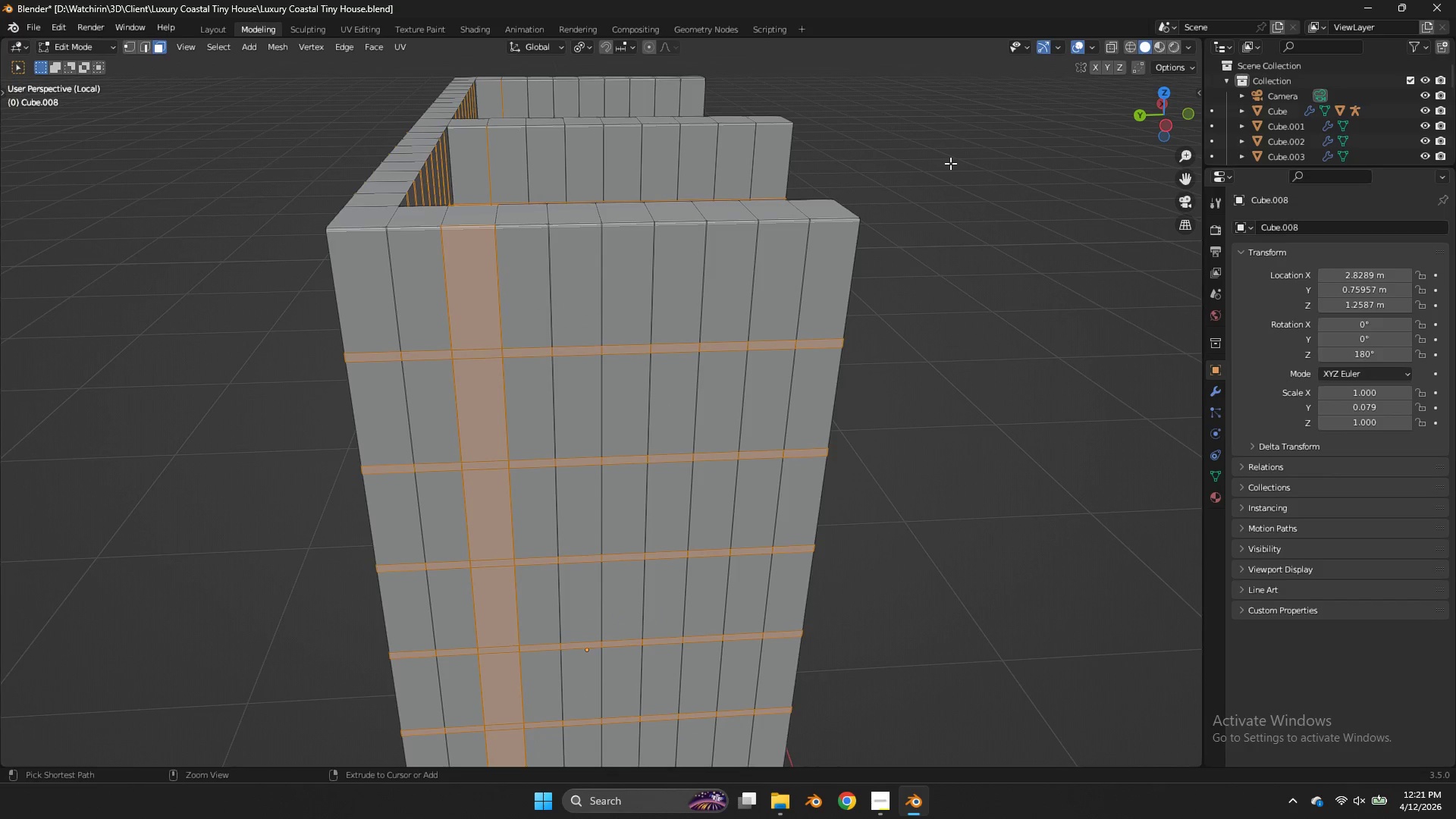 
scroll: coordinate [950, 163], scroll_direction: down, amount: 1.0
 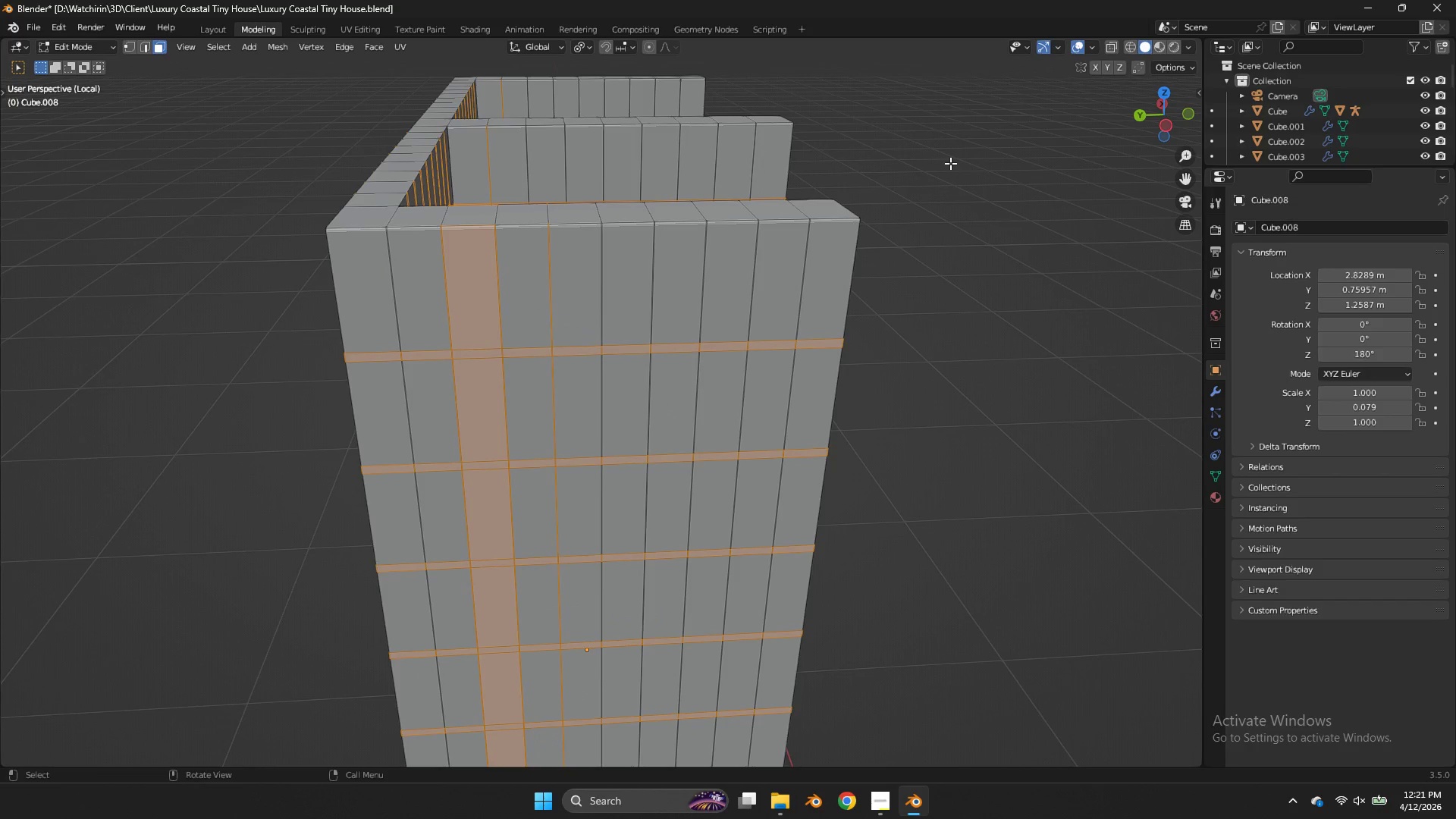 
key(Control+Z)
 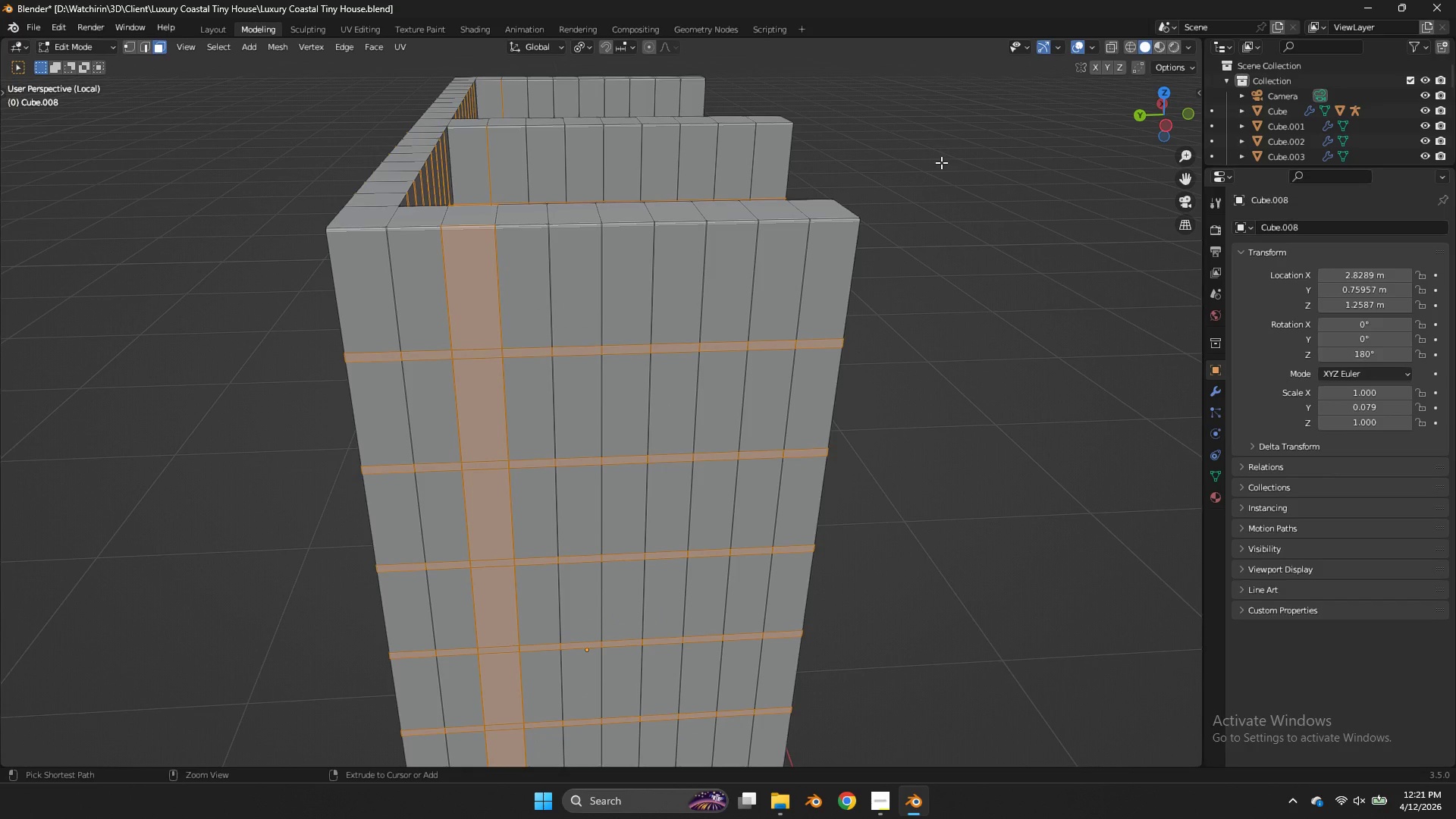 
key(Control+Z)
 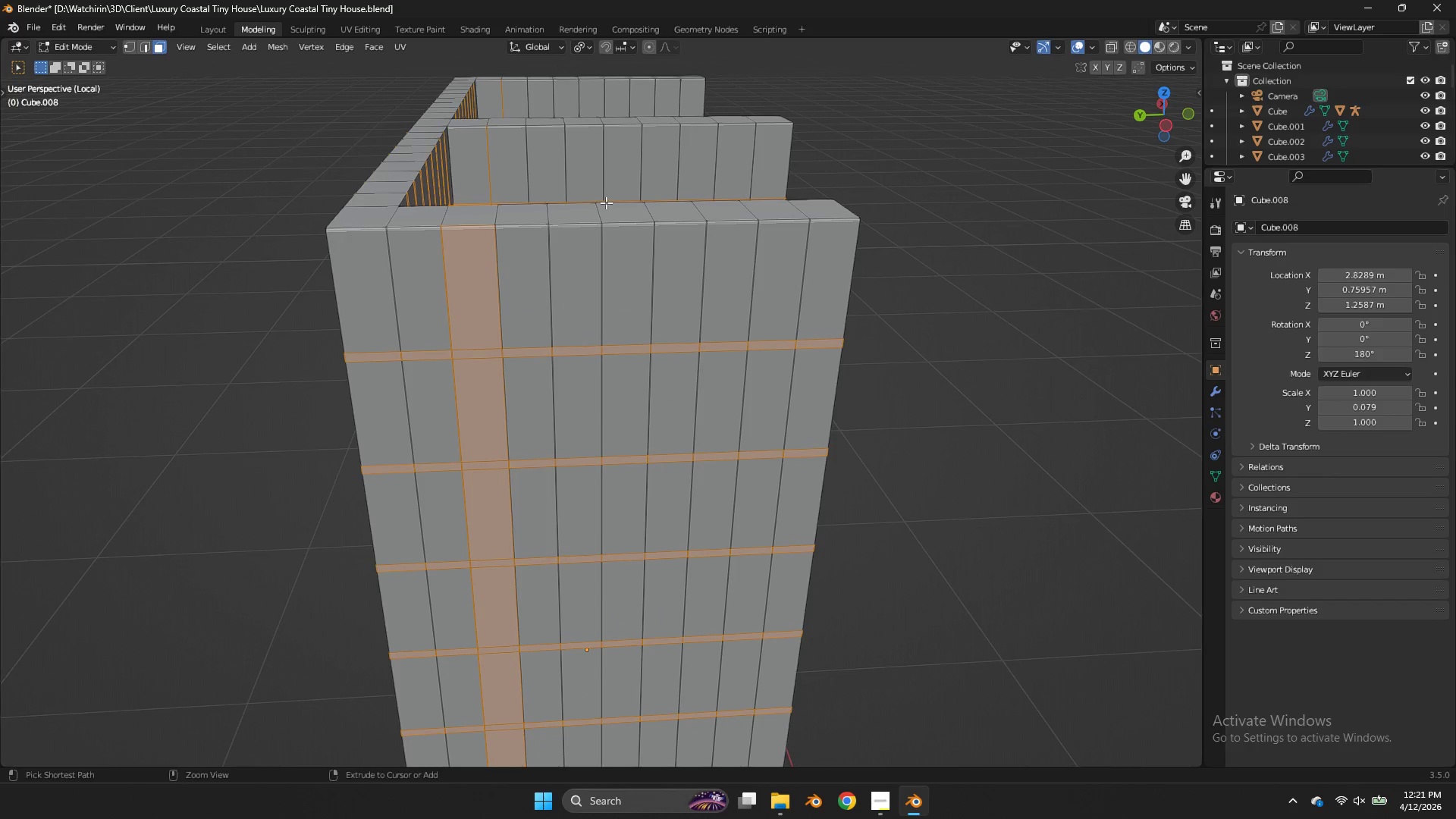 
key(Control+Z)
 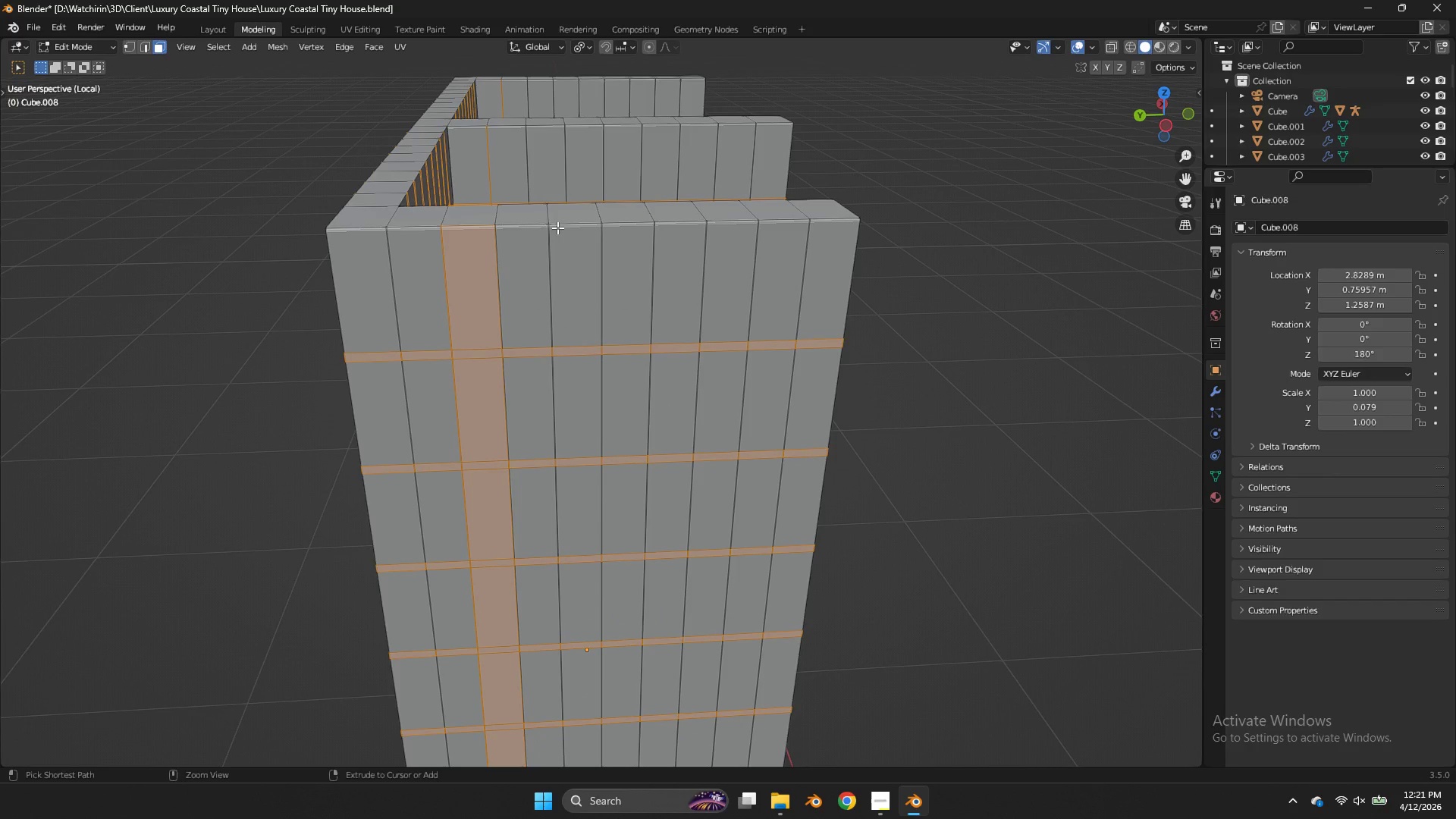 
key(Control+Z)
 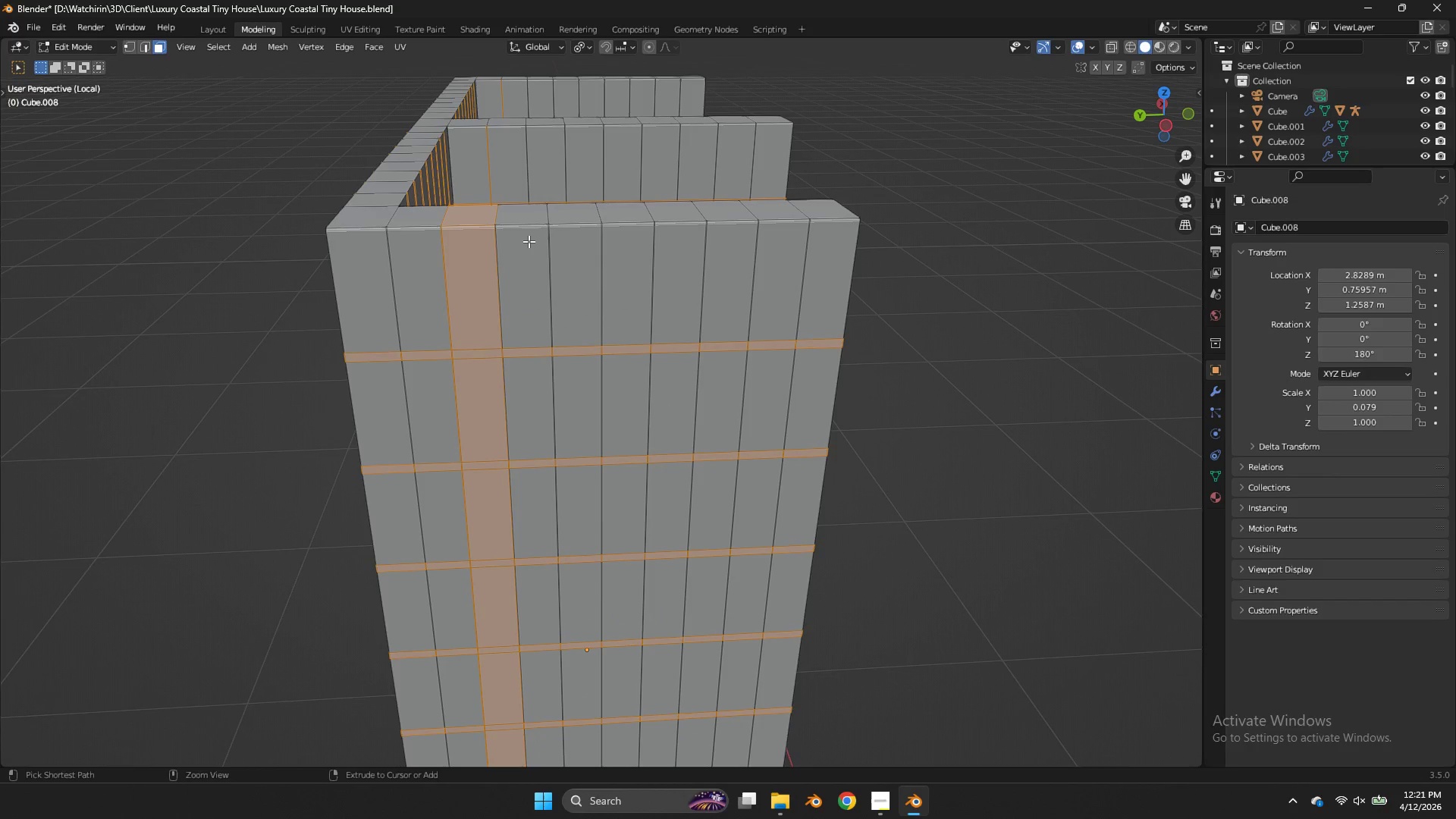 
key(Control+Z)
 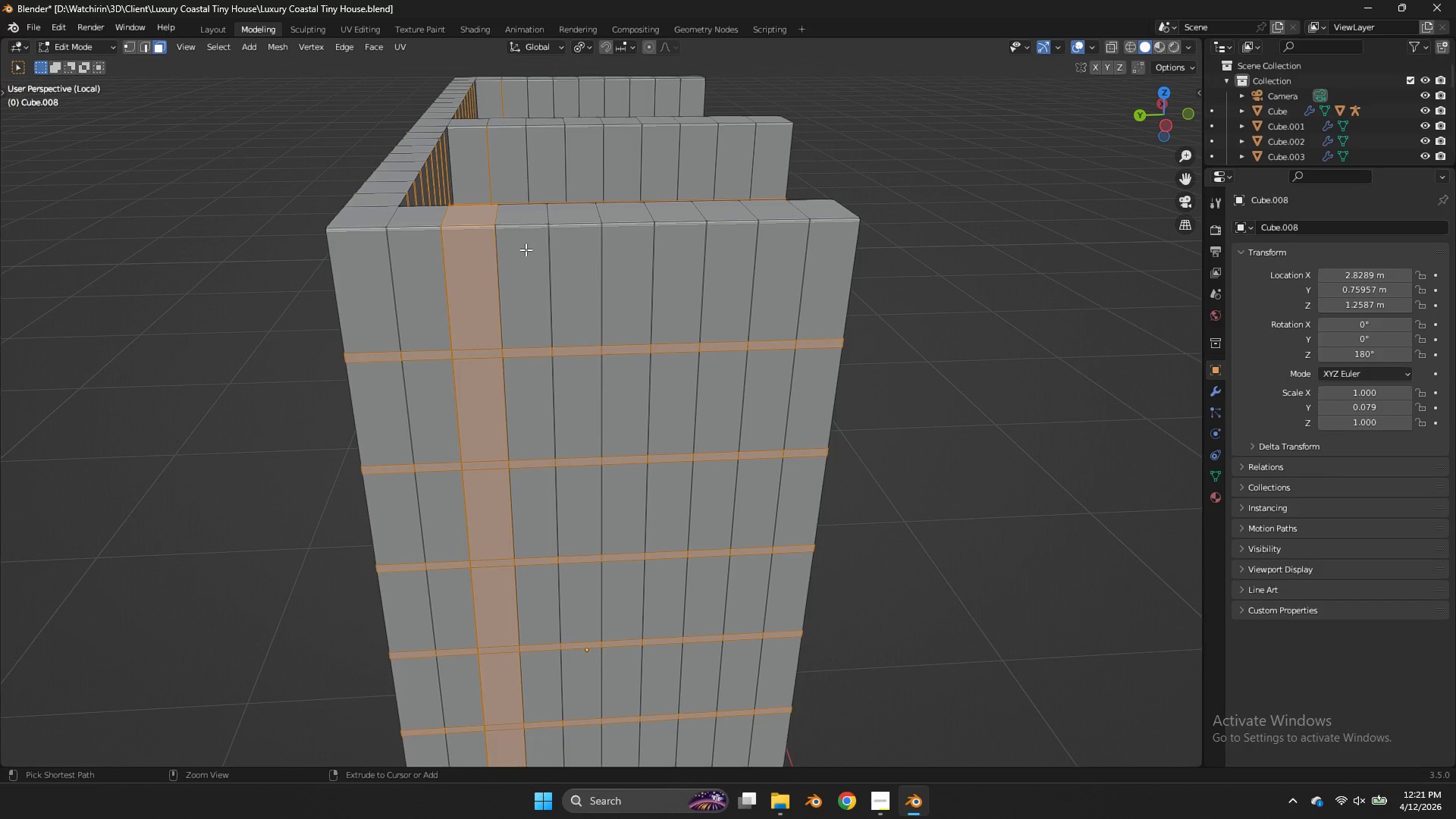 
key(Control+Z)
 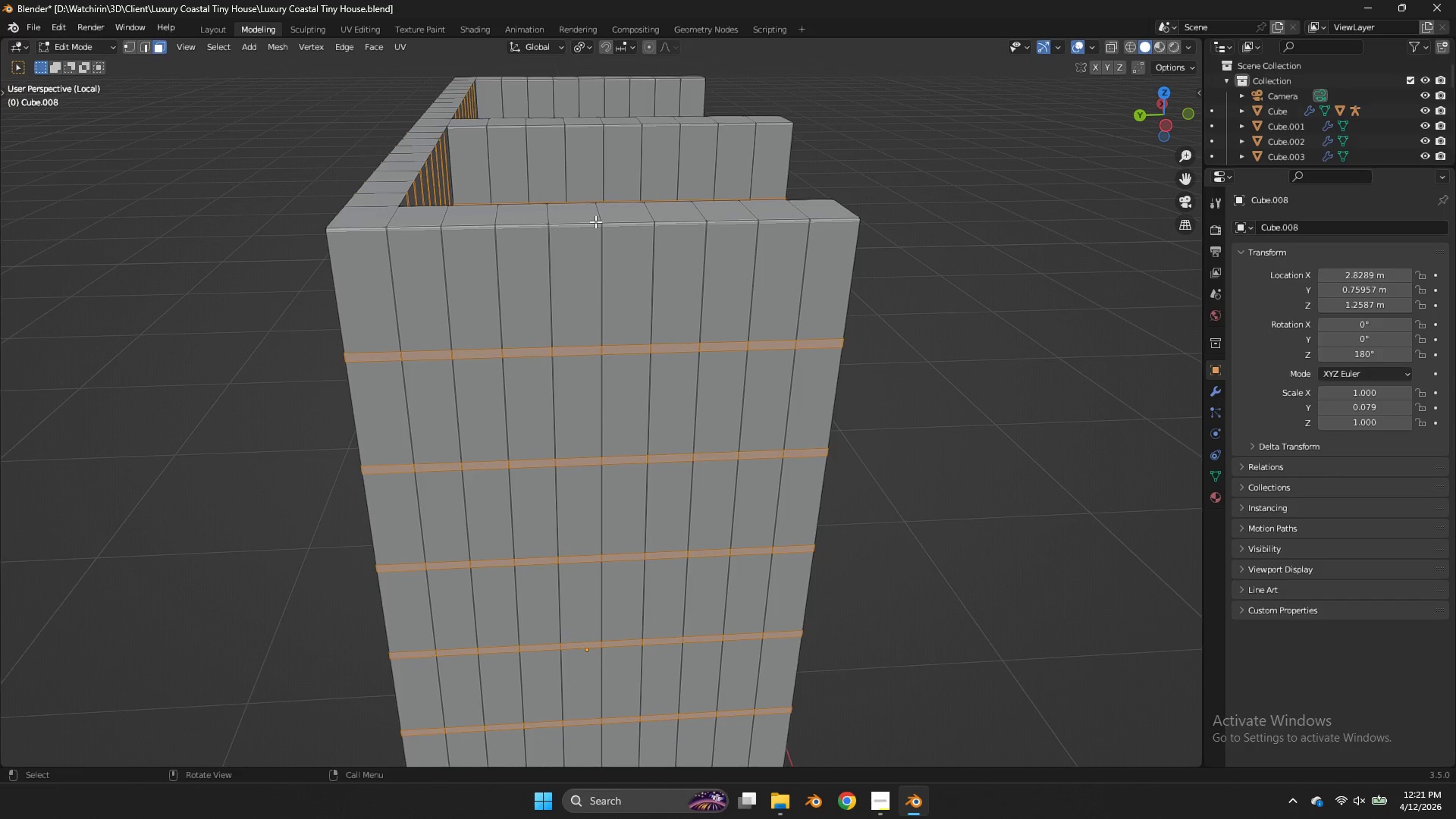 
key(Z)
 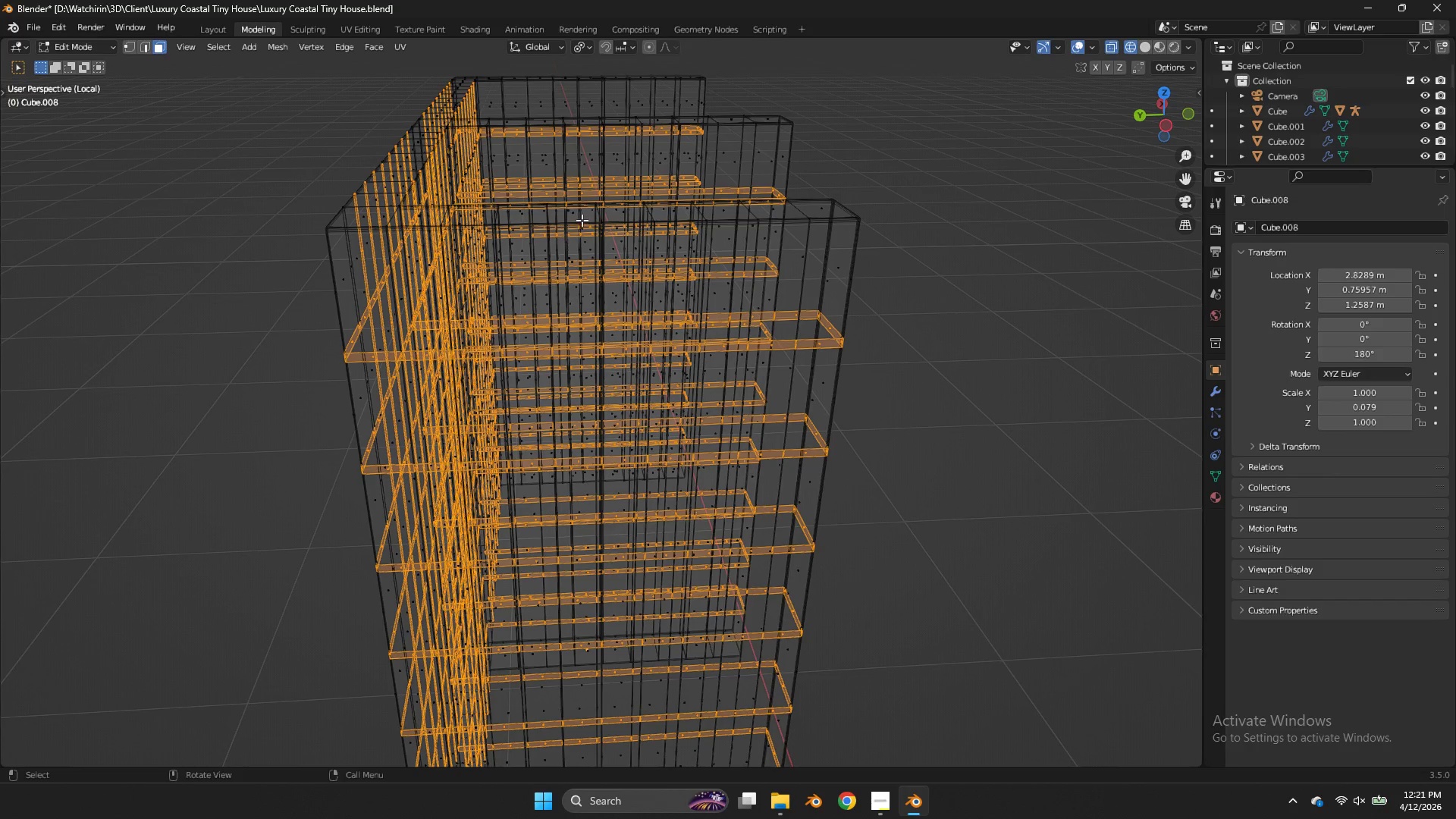 
key(Shift+ShiftLeft)
 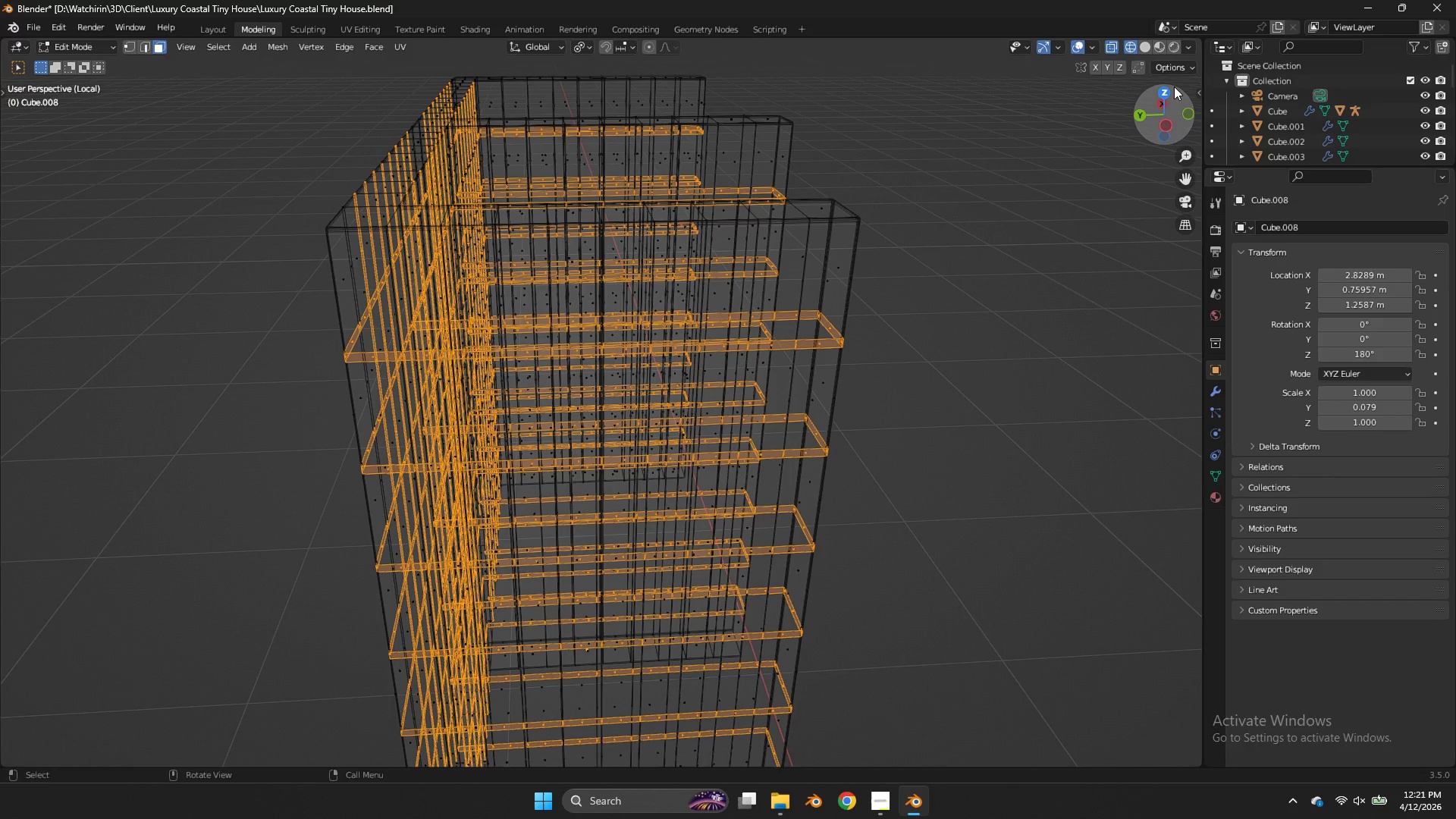 
left_click([1174, 86])
 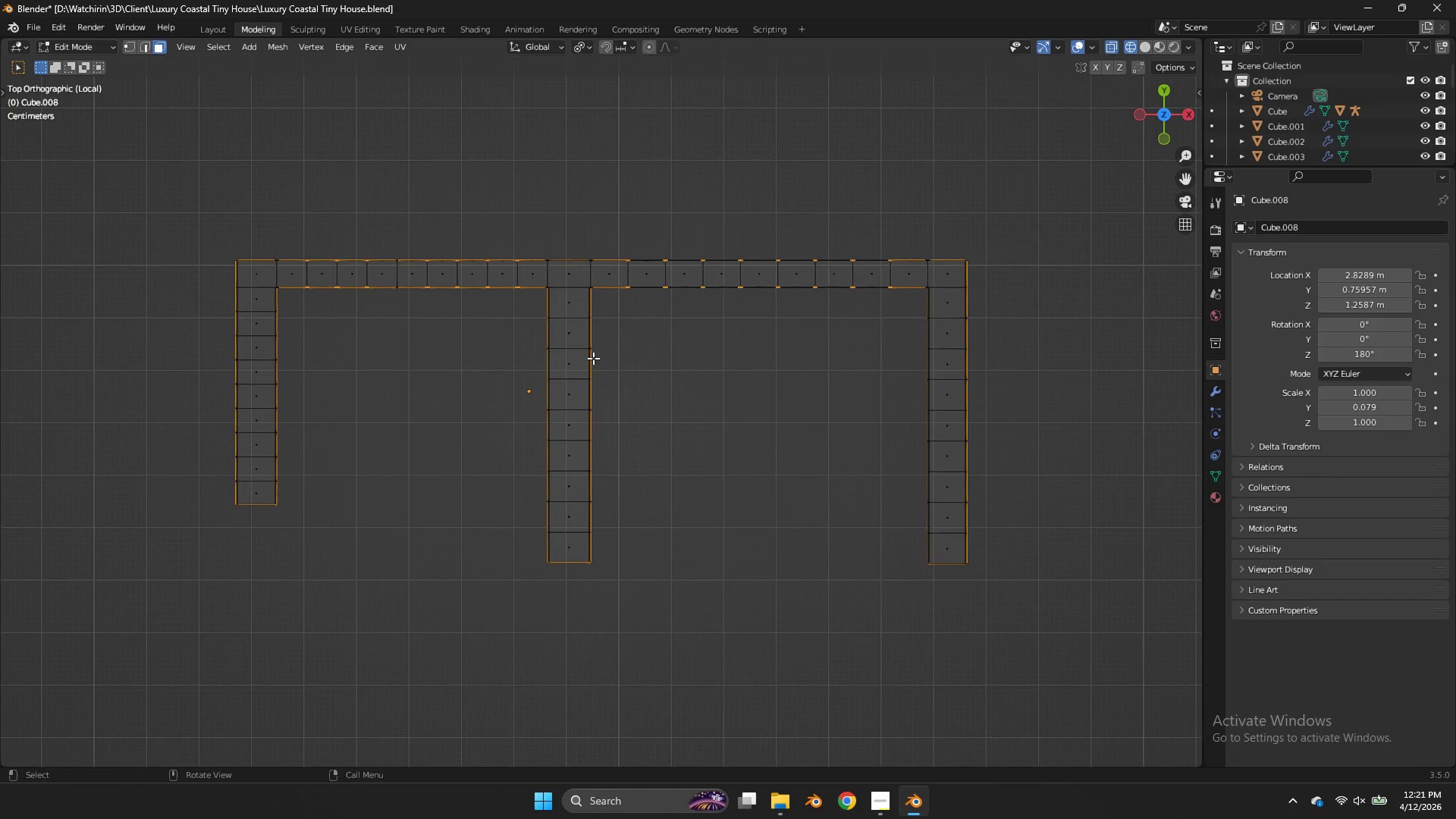 
hold_key(key=ShiftLeft, duration=0.66)
 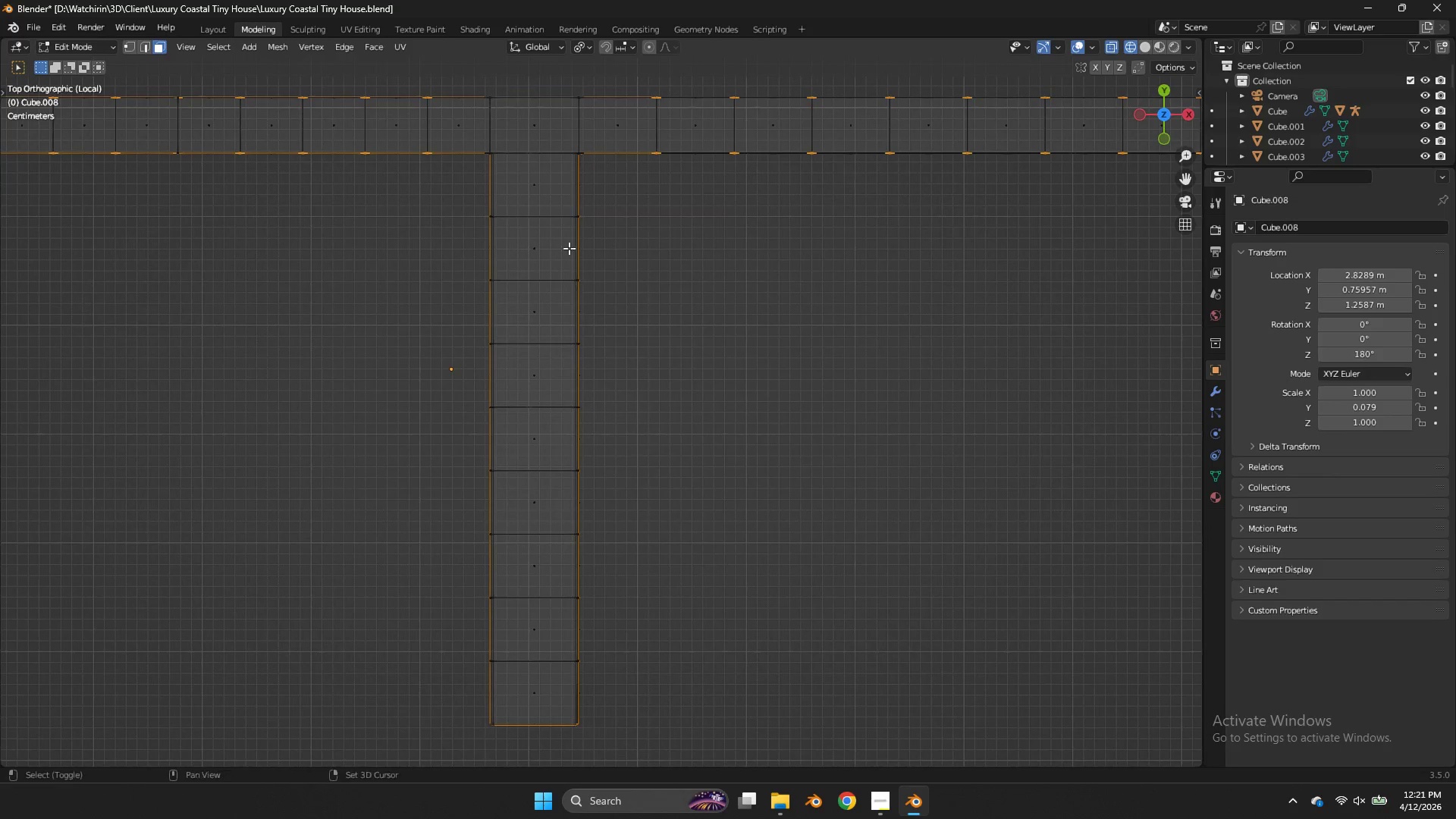 
hold_key(key=ShiftLeft, duration=4.16)
 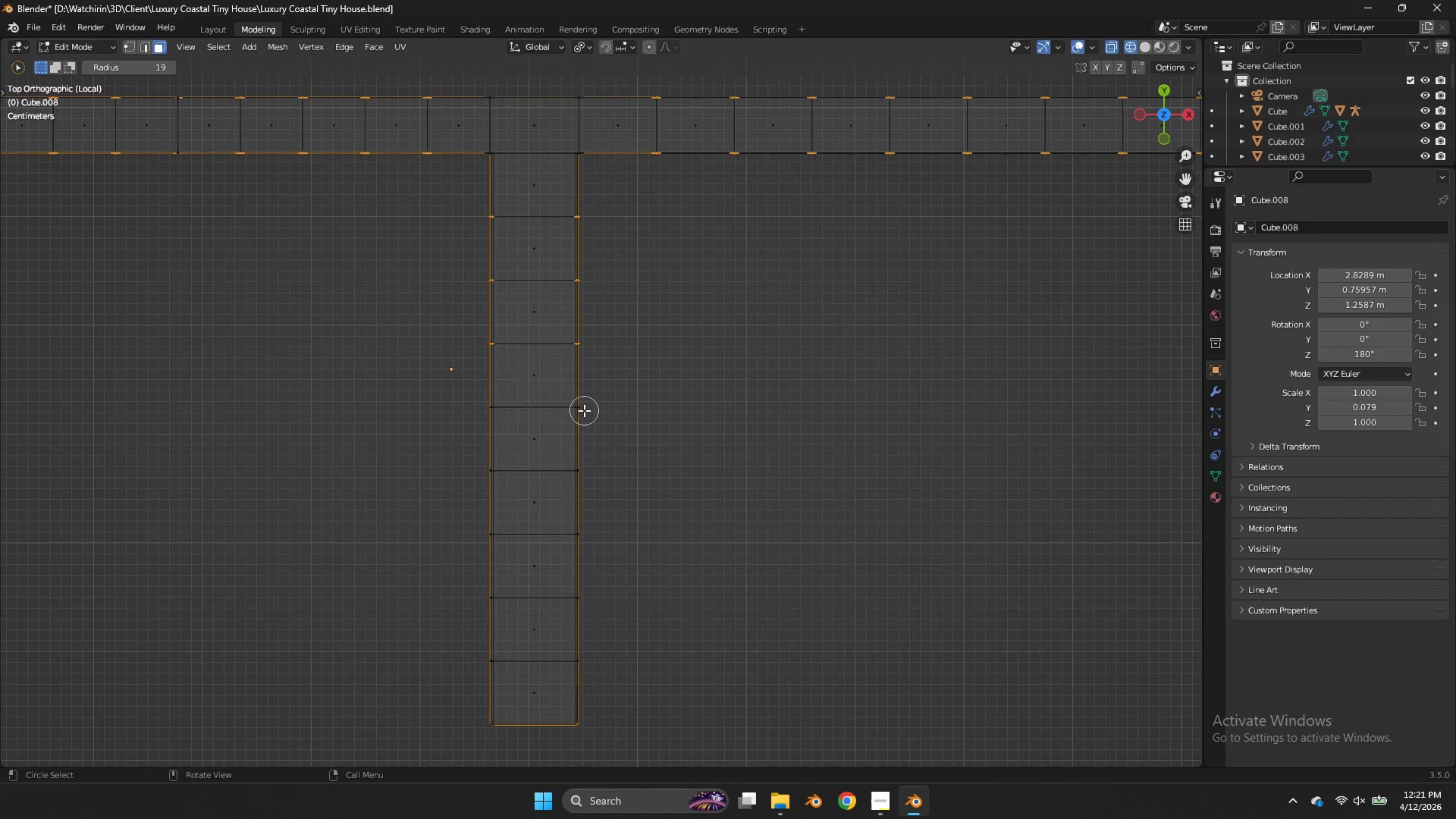 
scroll: coordinate [589, 309], scroll_direction: up, amount: 6.0
 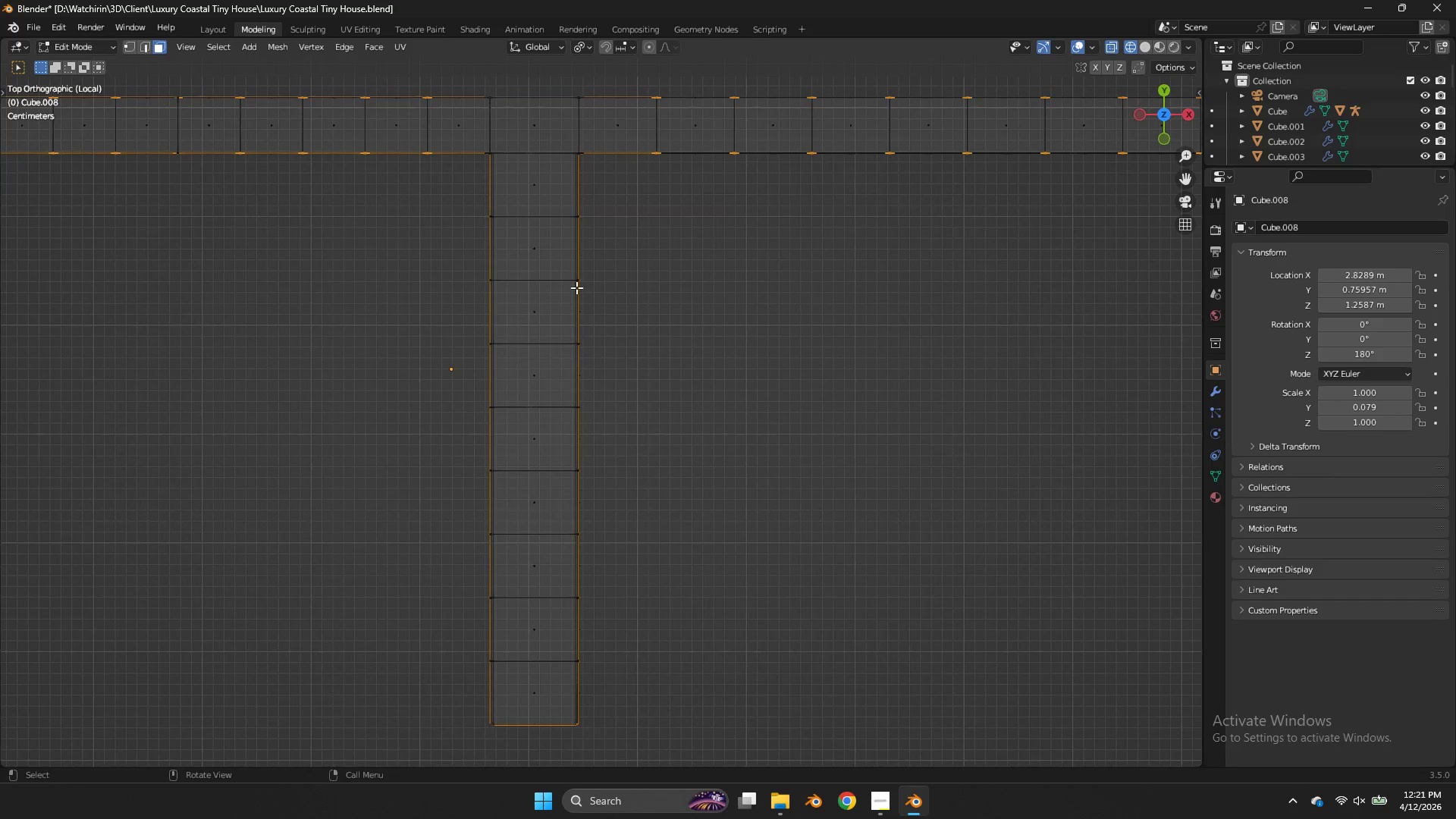 
left_click_drag(start_coordinate=[581, 209], to_coordinate=[463, 223])
 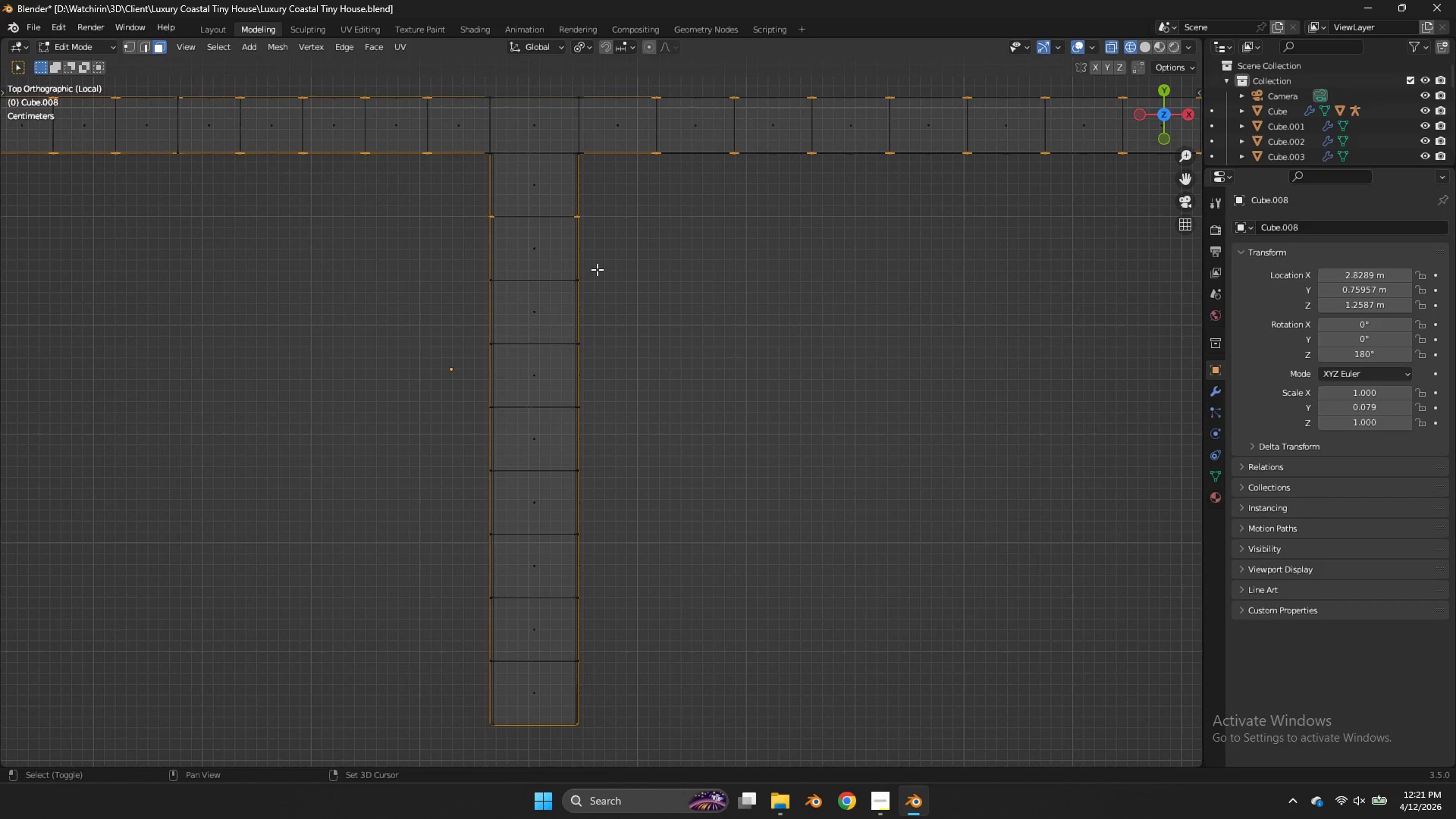 
left_click_drag(start_coordinate=[596, 271], to_coordinate=[469, 286])
 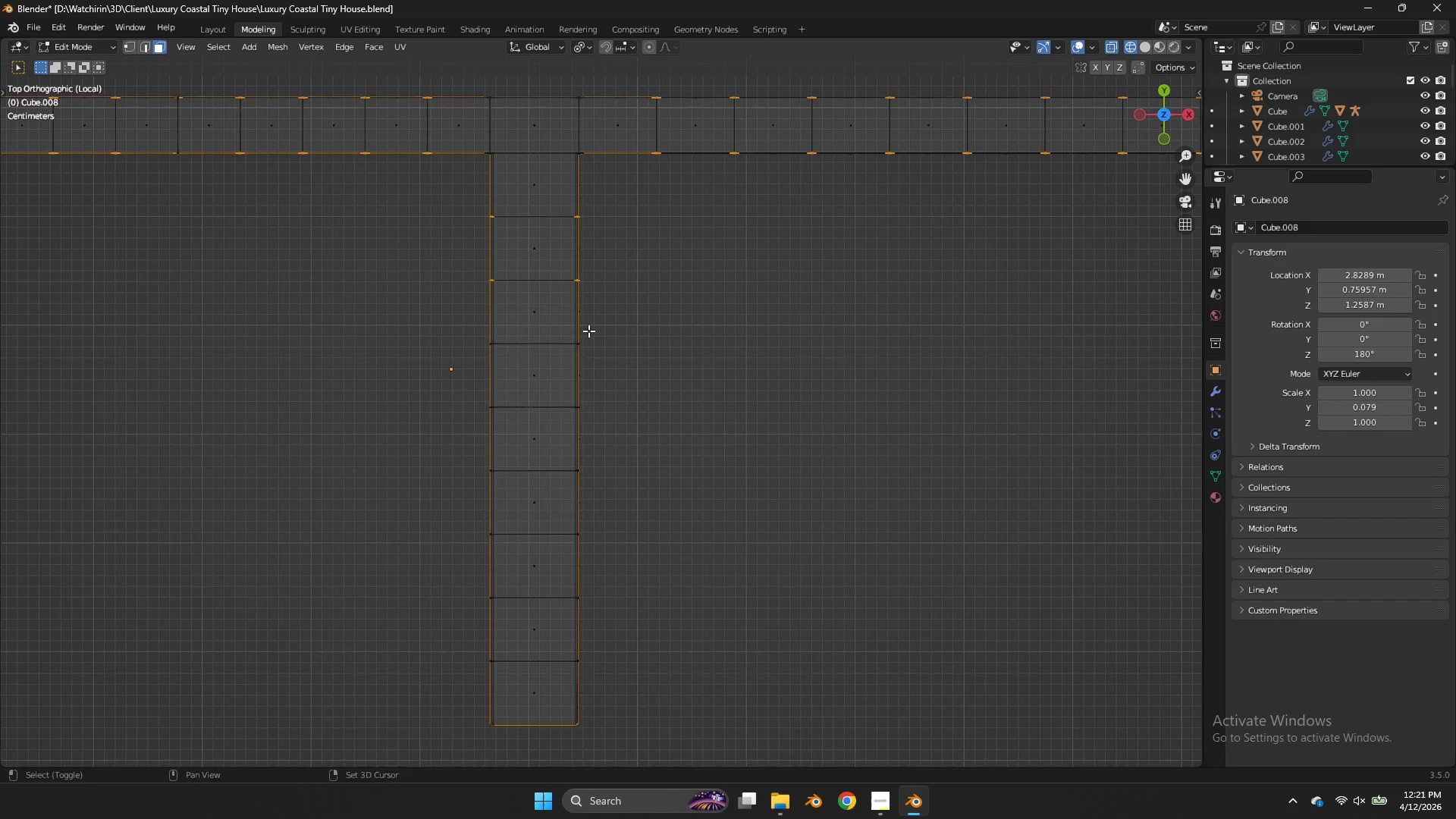 
left_click_drag(start_coordinate=[588, 331], to_coordinate=[478, 351])
 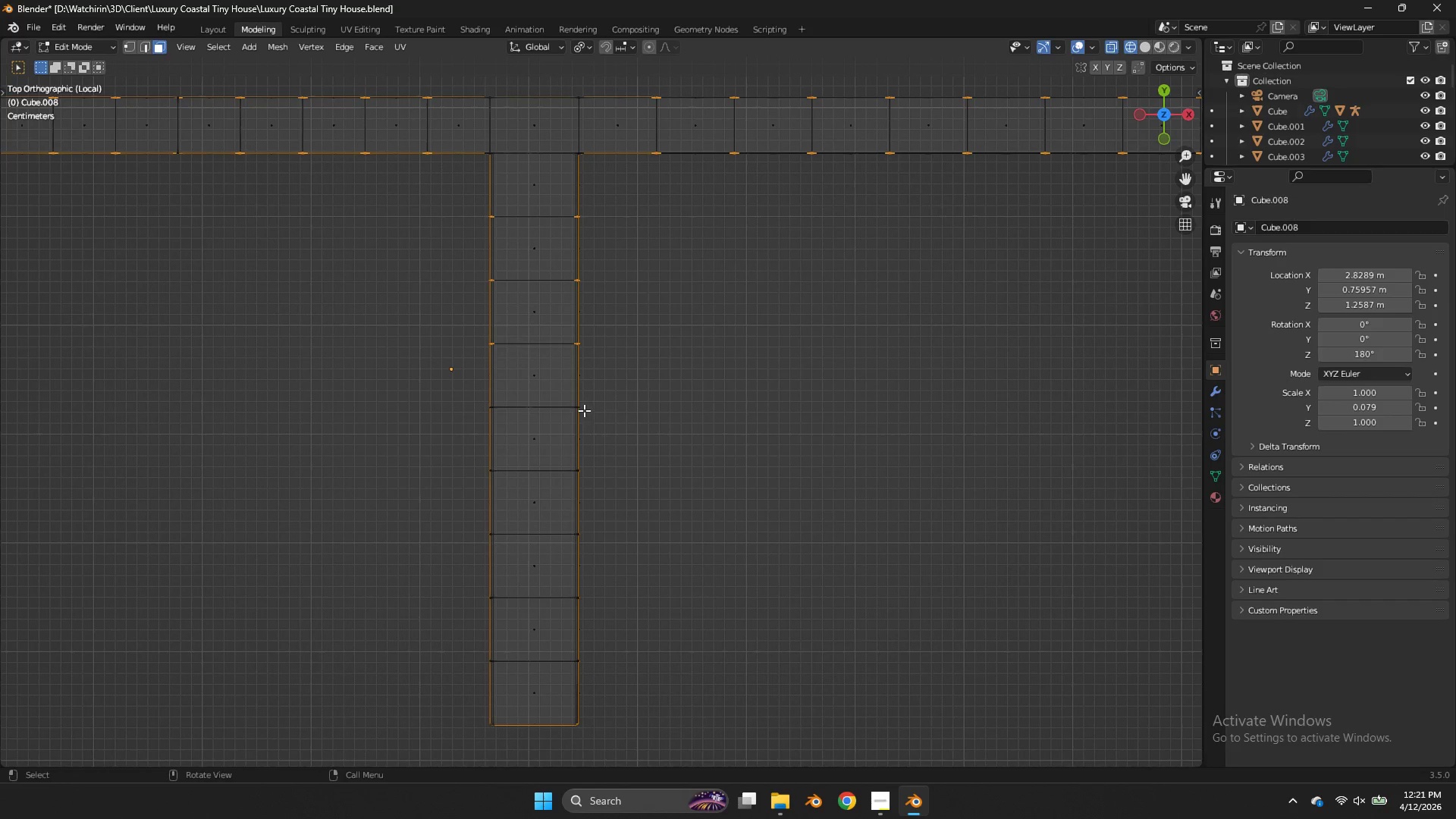 
key(W)
 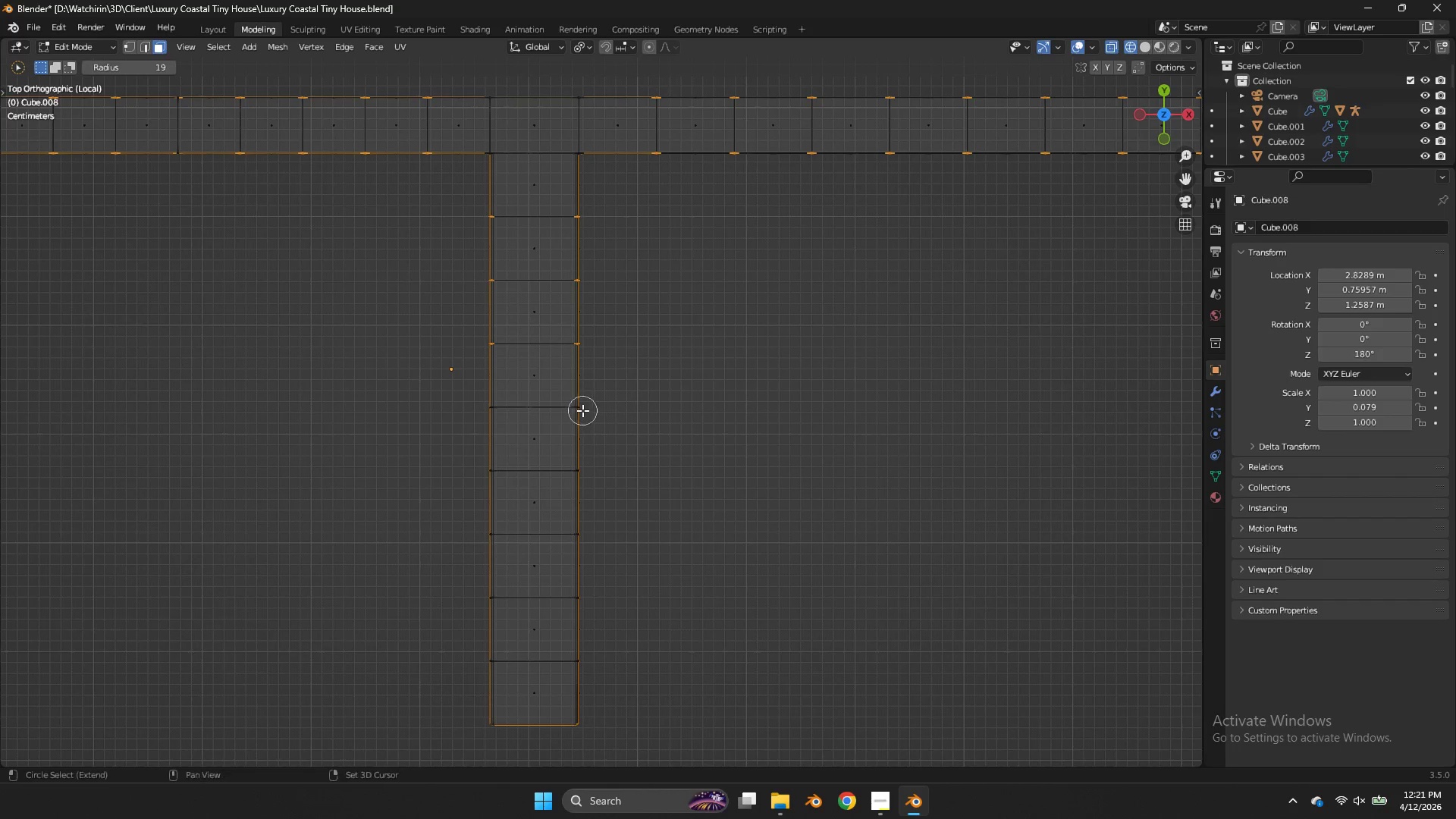 
hold_key(key=ShiftLeft, duration=4.3)
left_click_drag(start_coordinate=[581, 410], to_coordinate=[469, 410])
 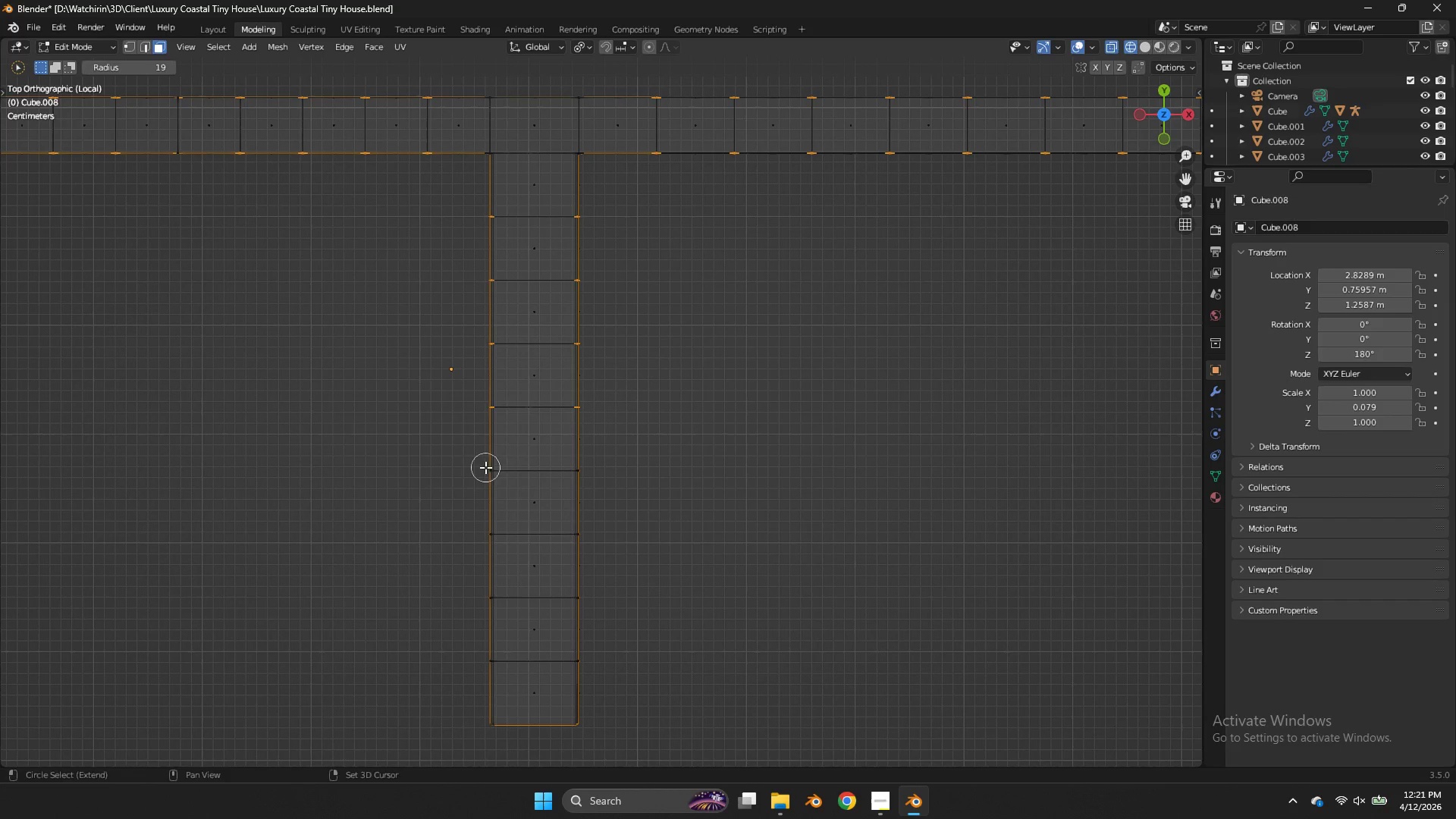 
left_click_drag(start_coordinate=[487, 468], to_coordinate=[591, 603])
 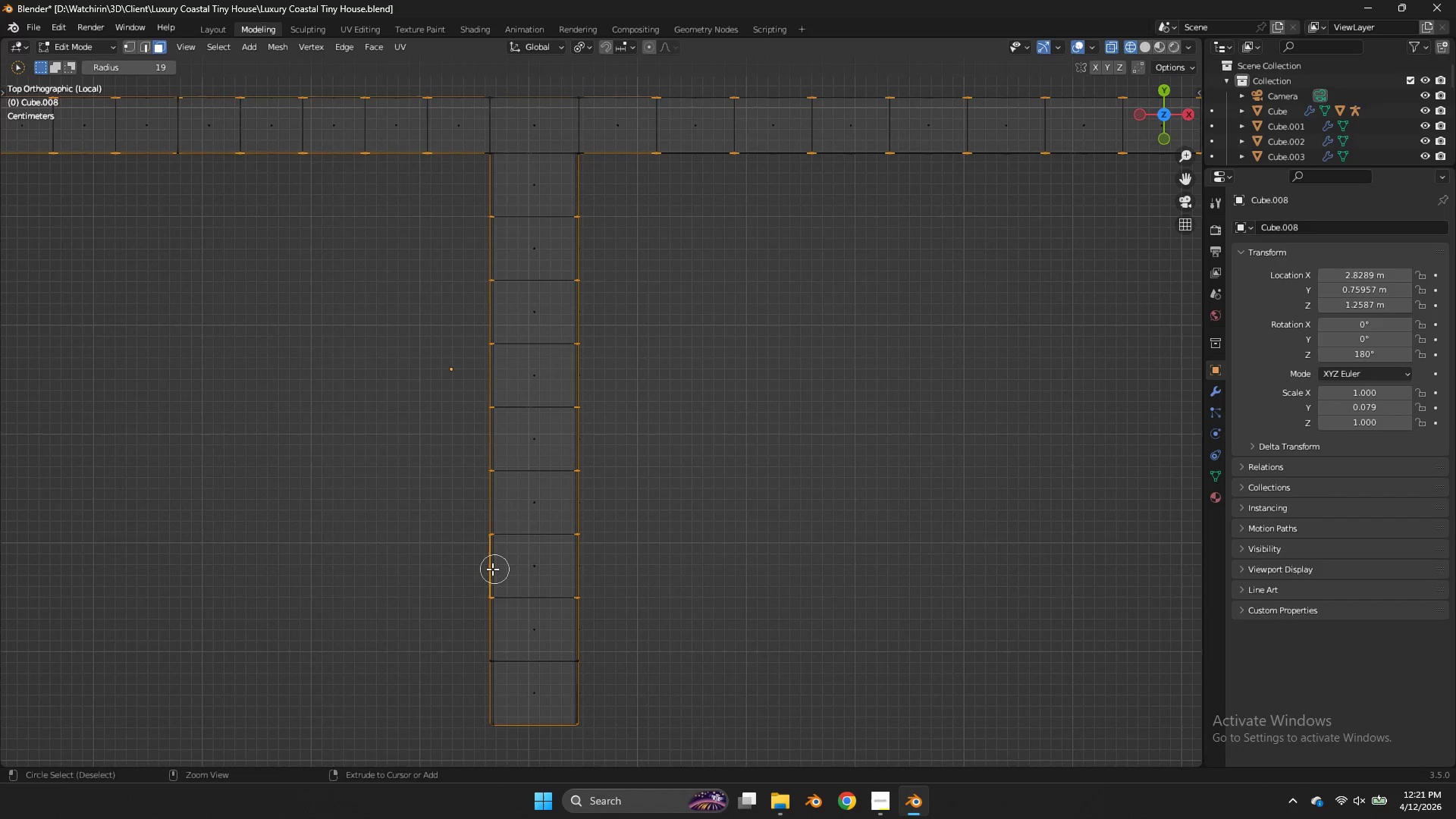 
hold_key(key=ControlLeft, duration=0.66)
left_click([487, 567])
 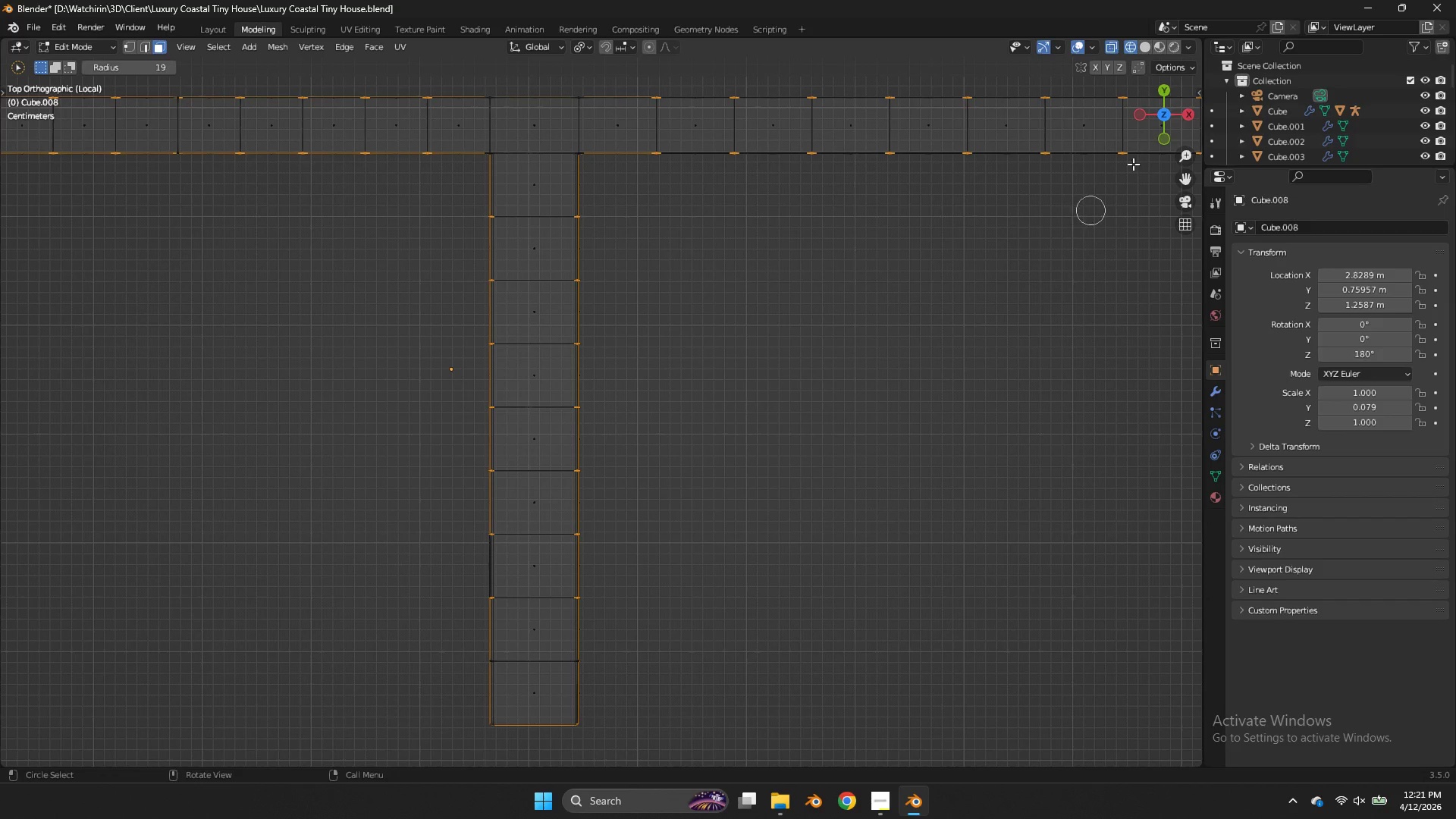 
left_click_drag(start_coordinate=[1168, 124], to_coordinate=[80, 756])
 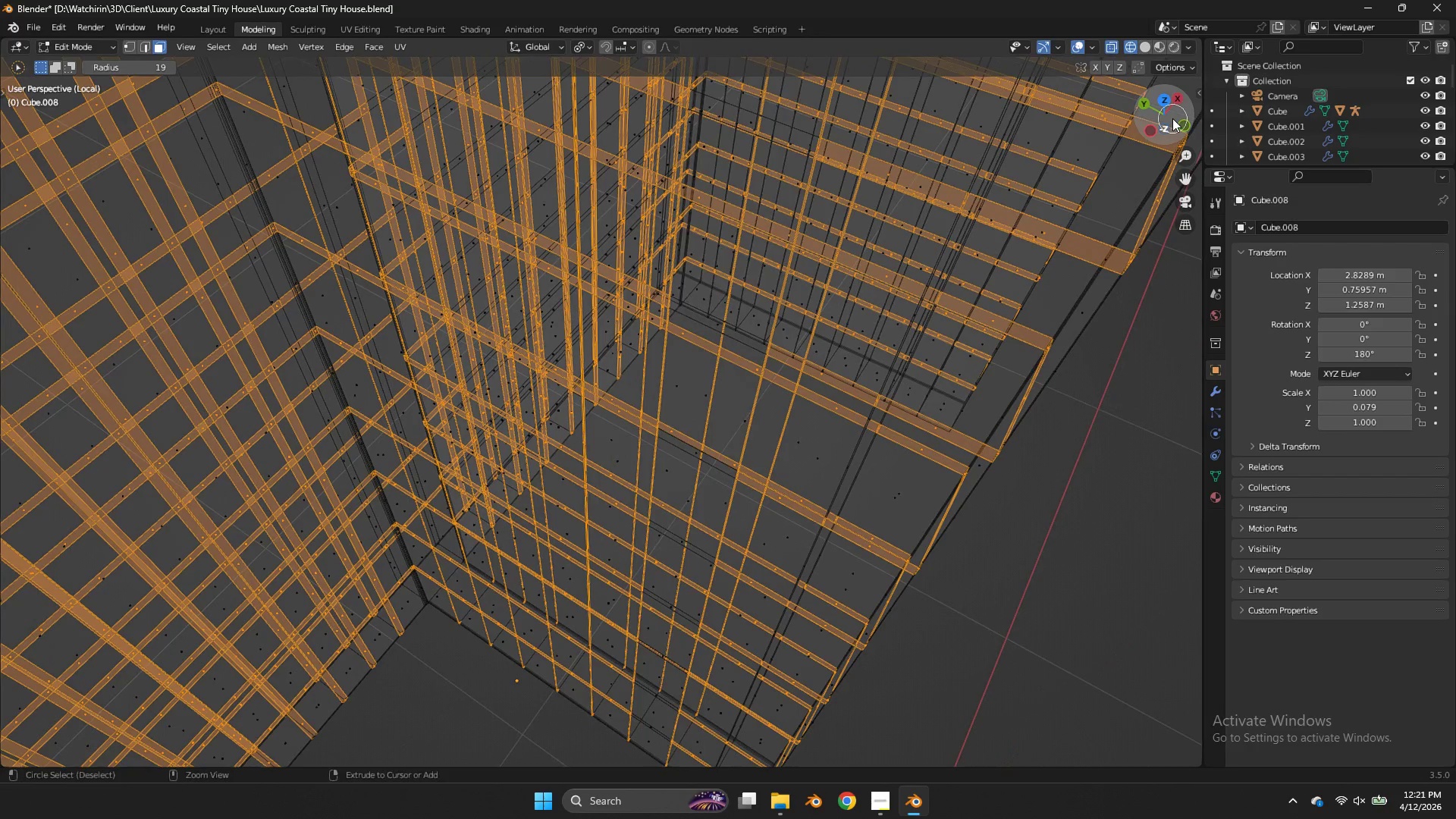 
key(Control+Z)
 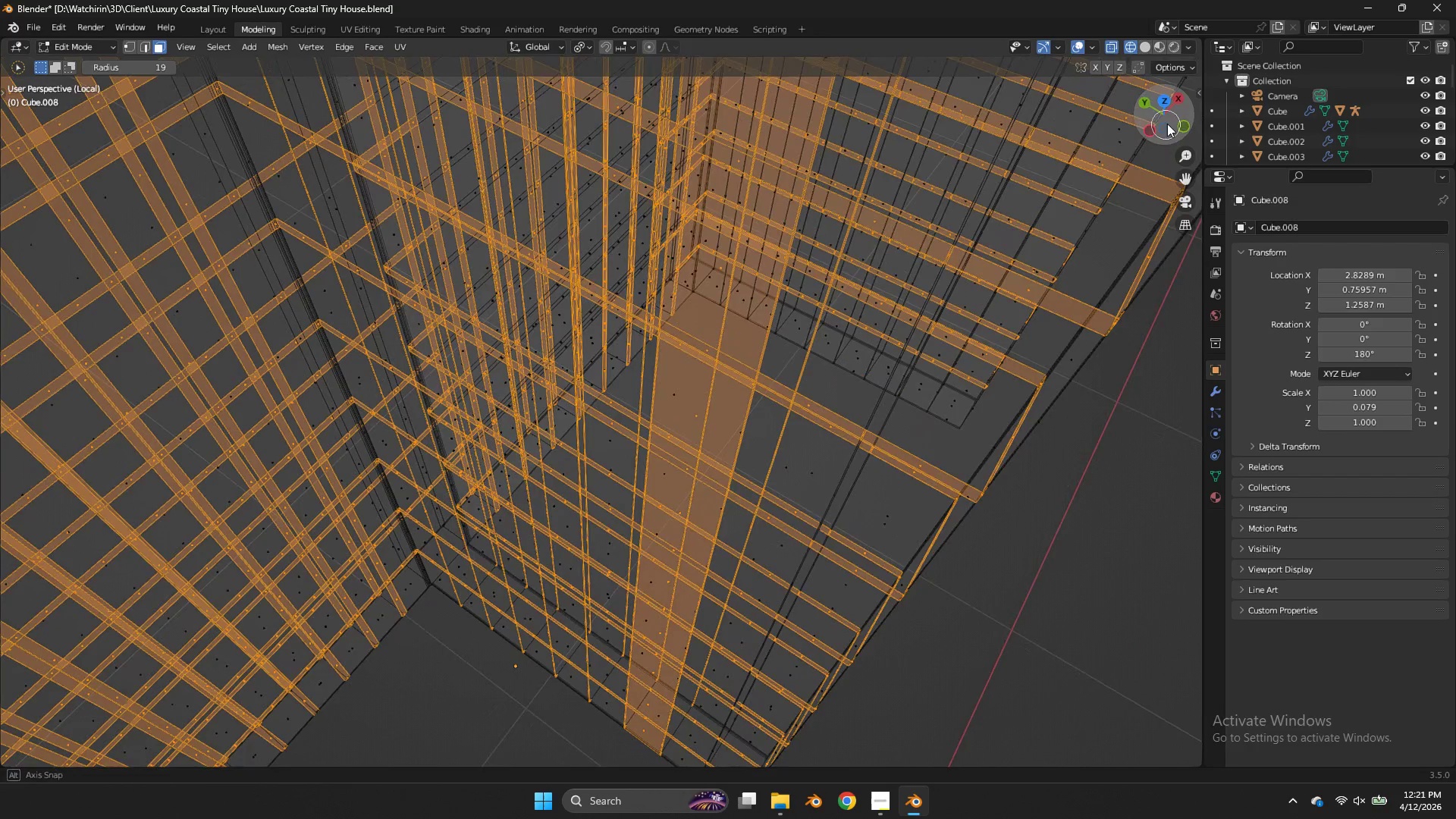 
key(Control+Z)
 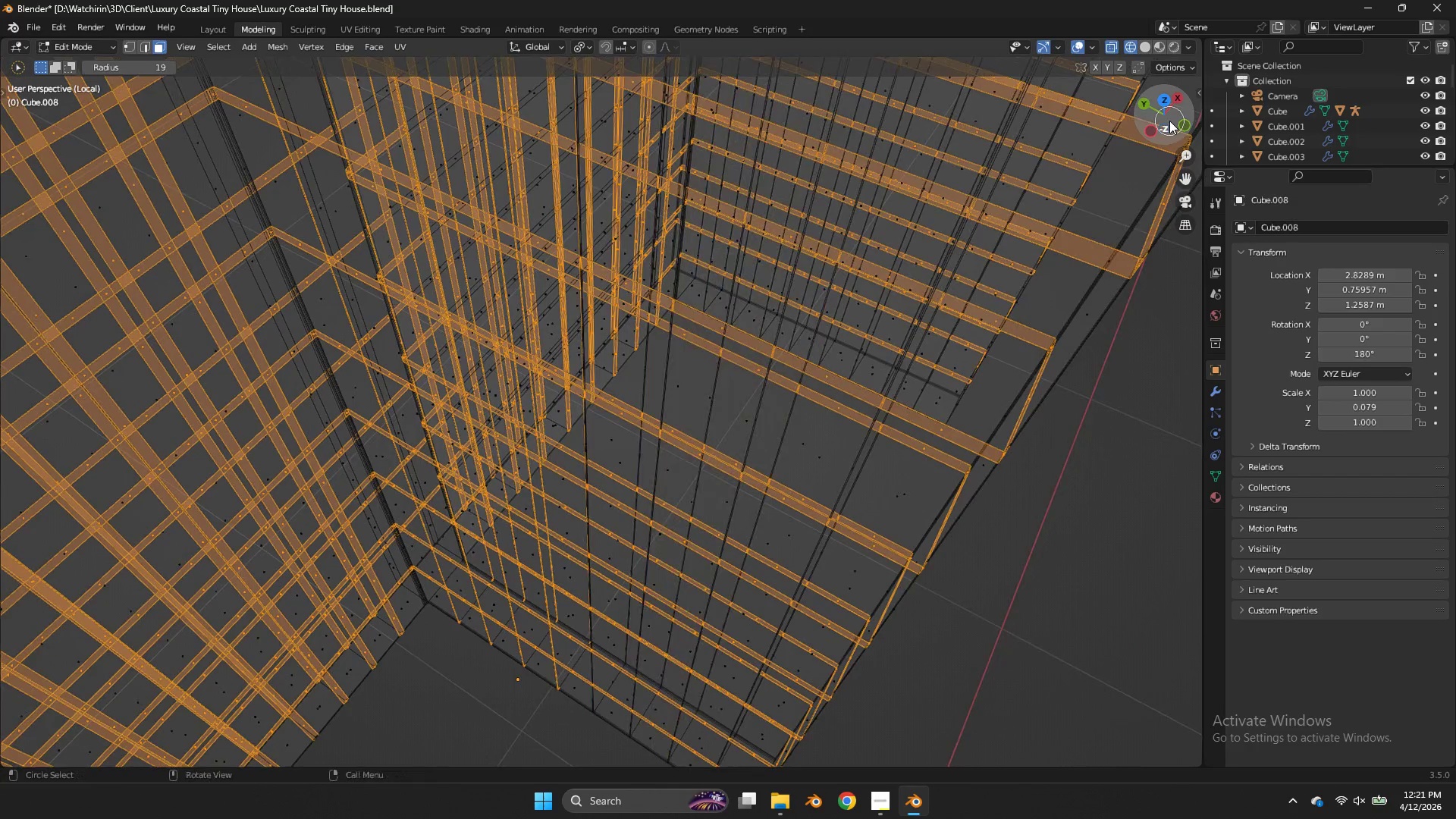 
left_click_drag(start_coordinate=[1170, 121], to_coordinate=[2, 168])
 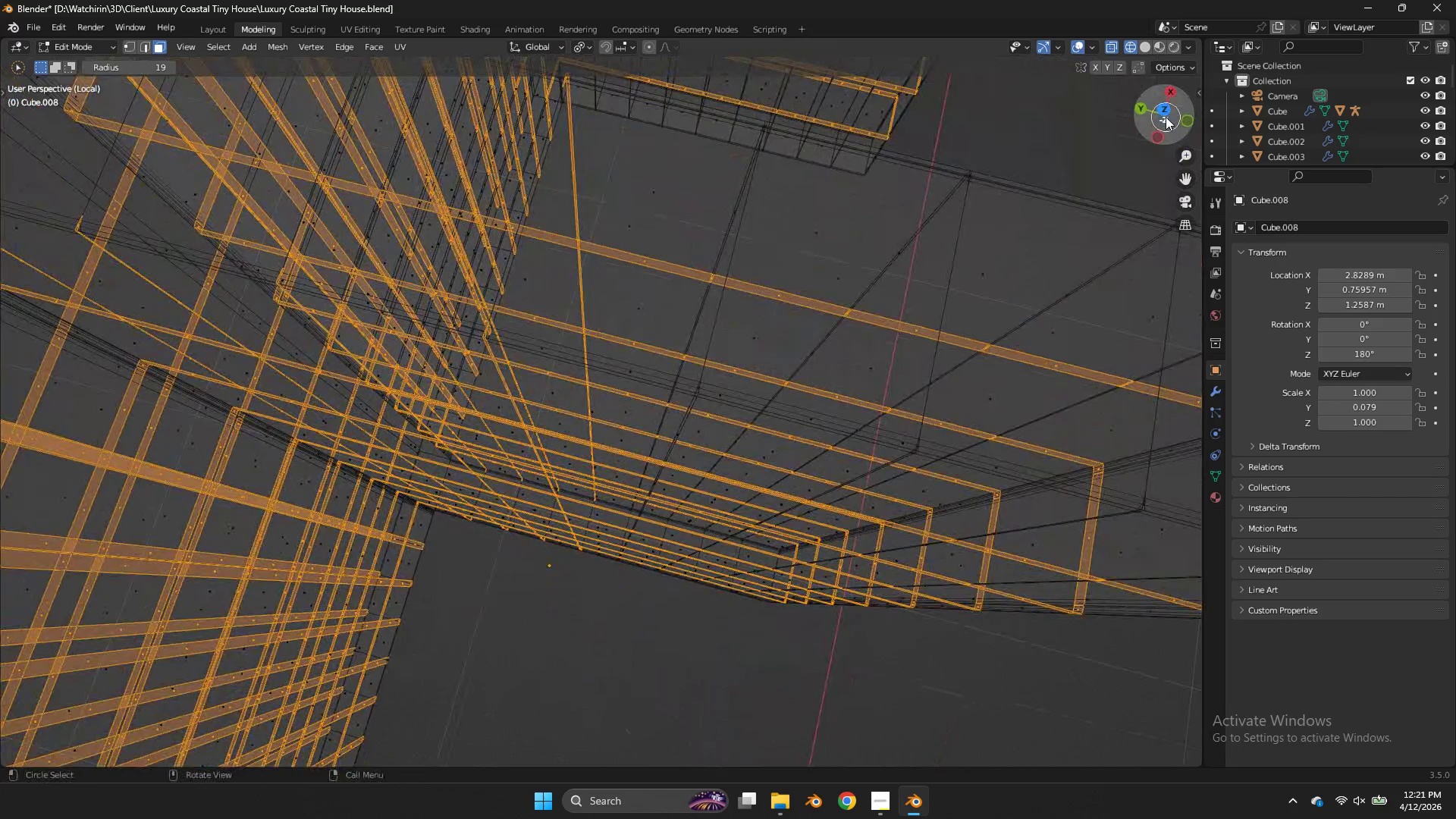 
left_click([1166, 117])
 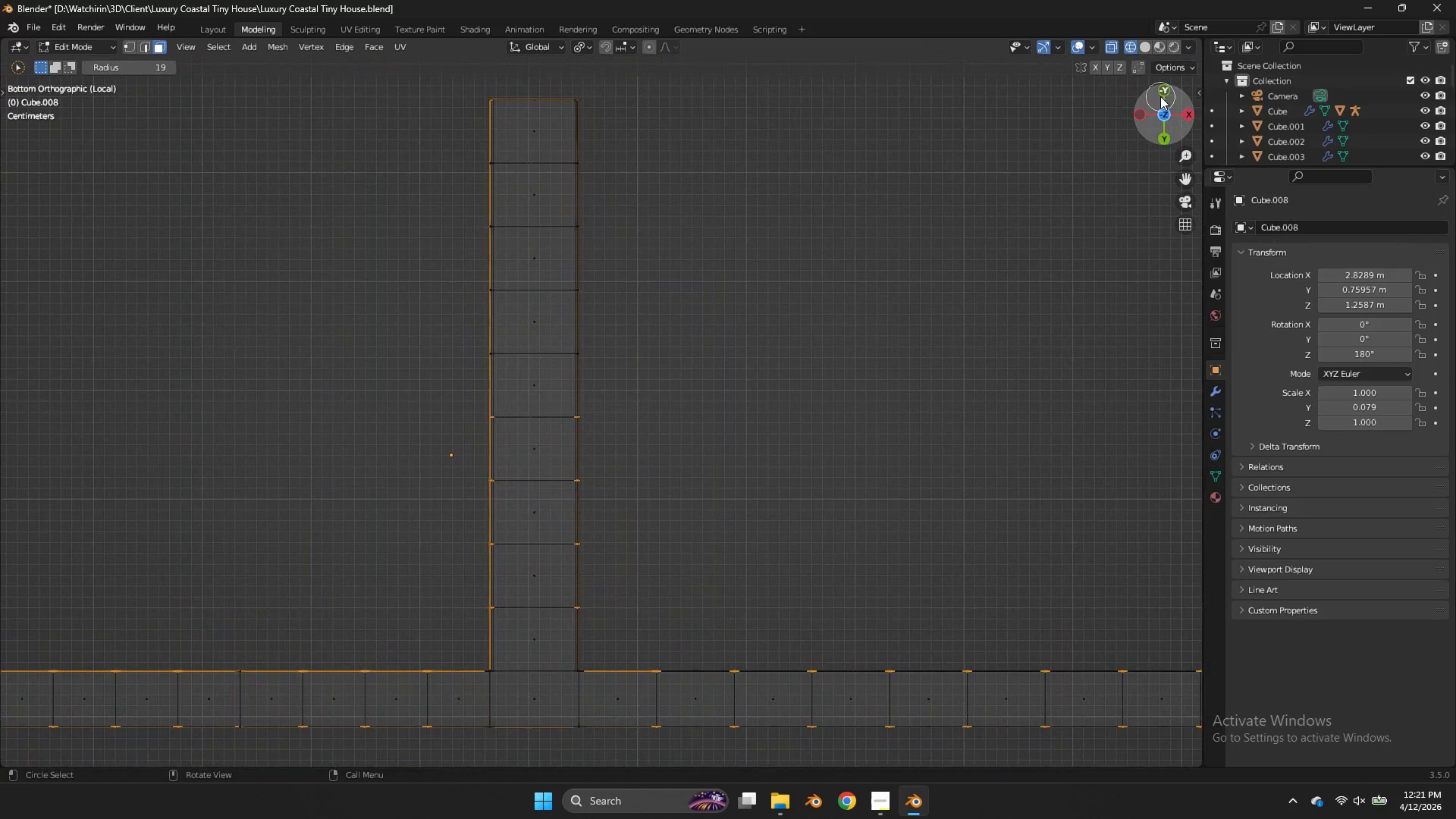 
left_click([1160, 99])
 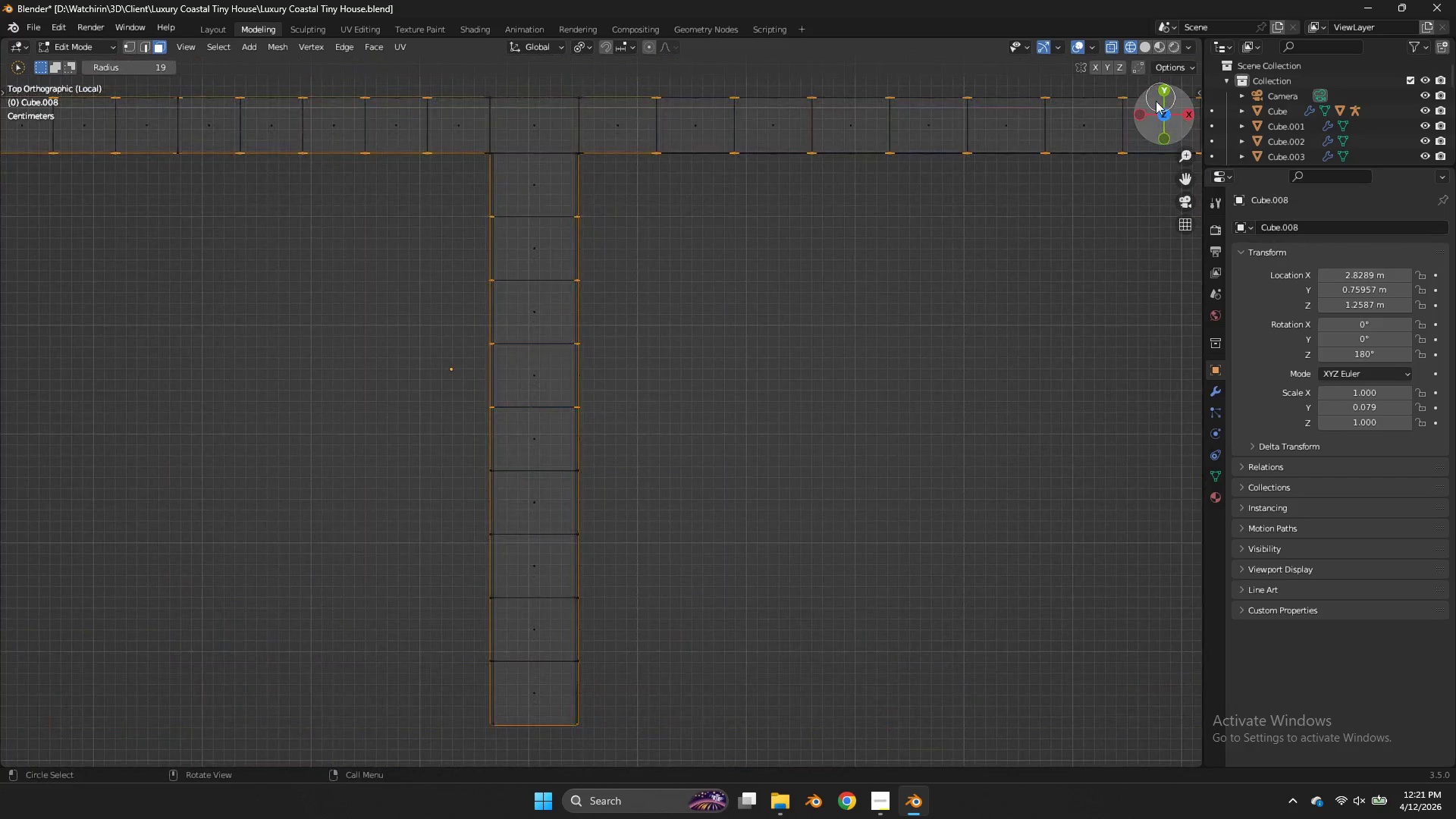 
hold_key(key=ShiftLeft, duration=6.0)
left_click([582, 474])
 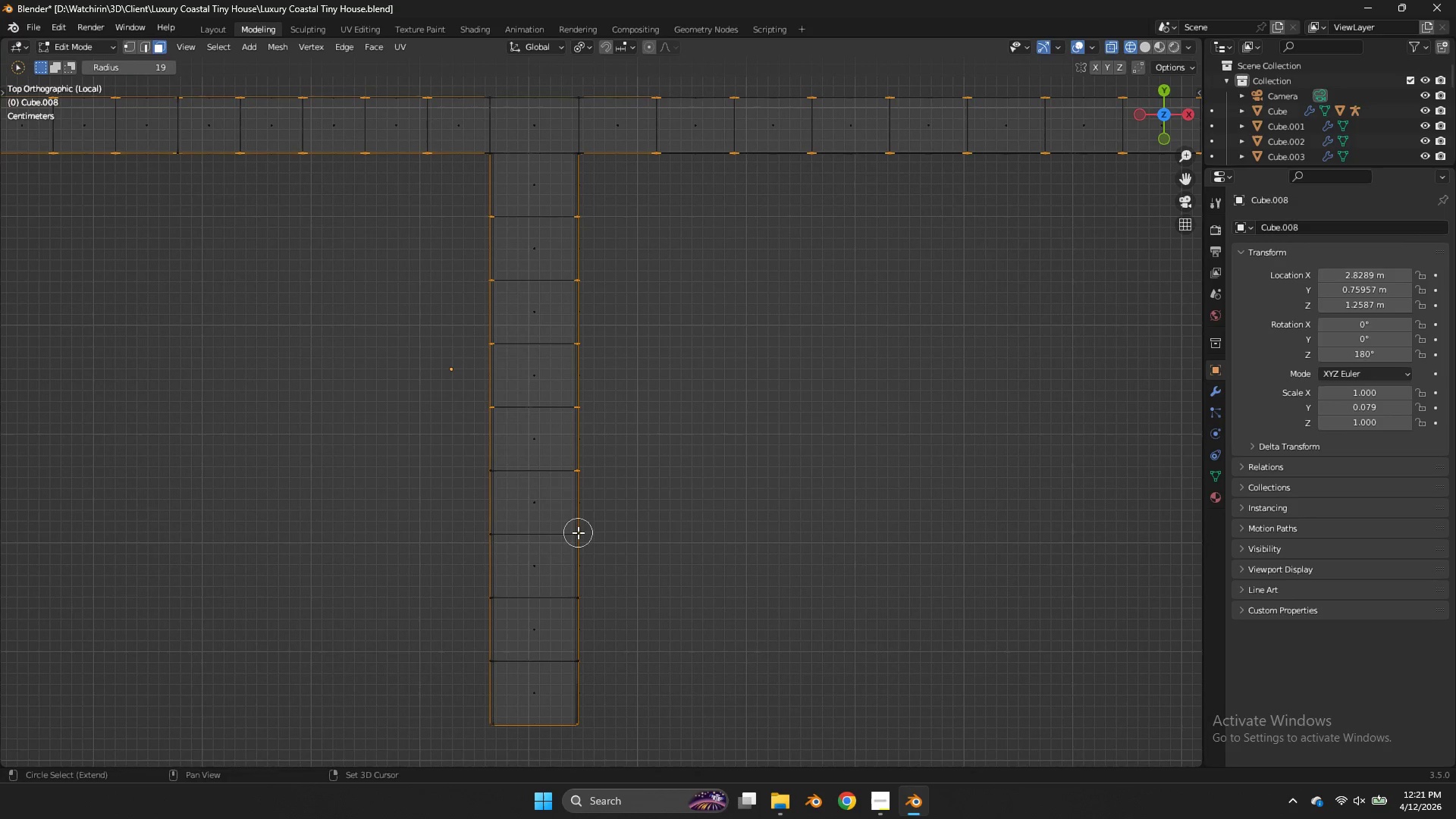 
left_click([578, 532])
 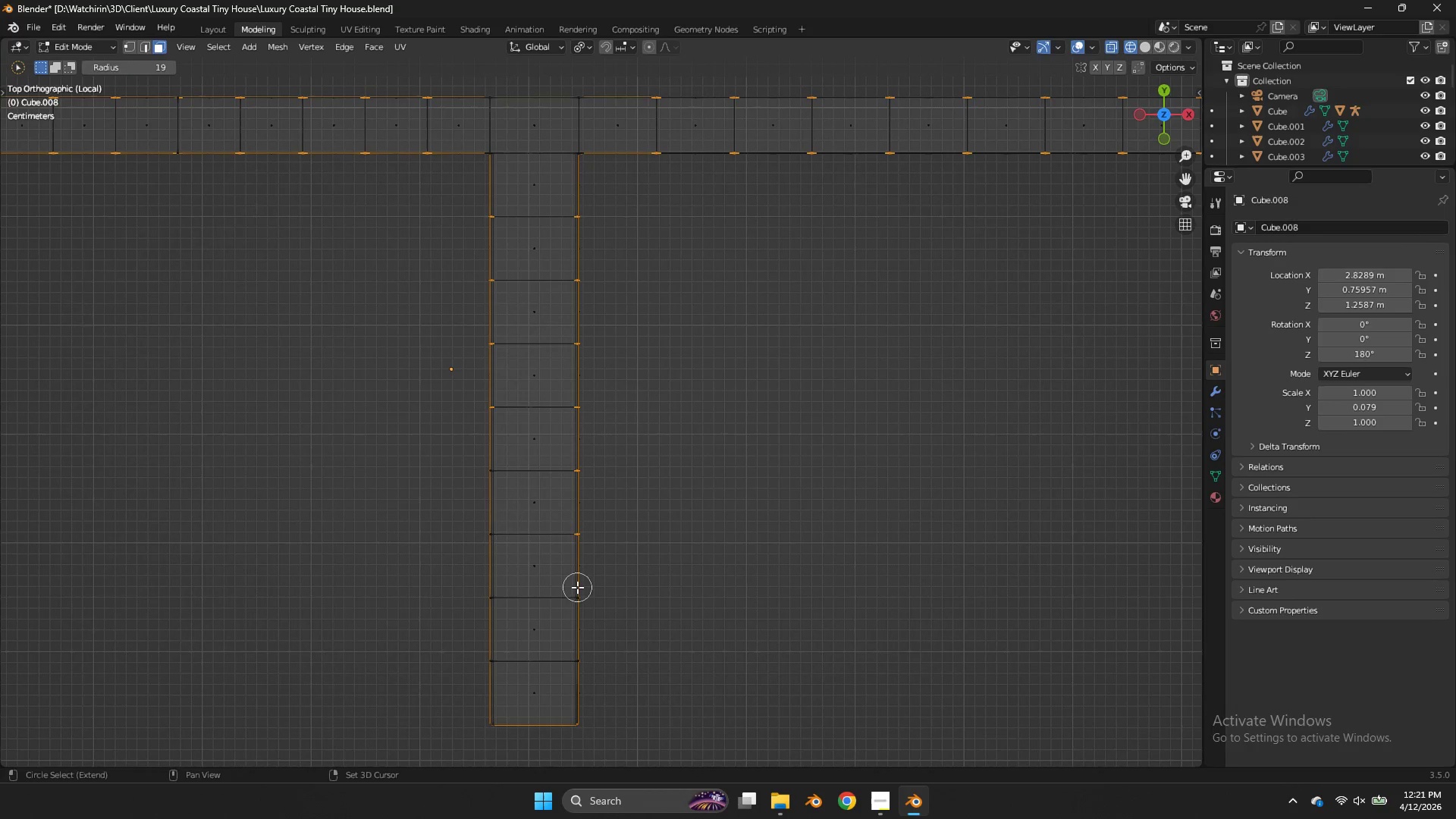 
left_click([577, 592])
 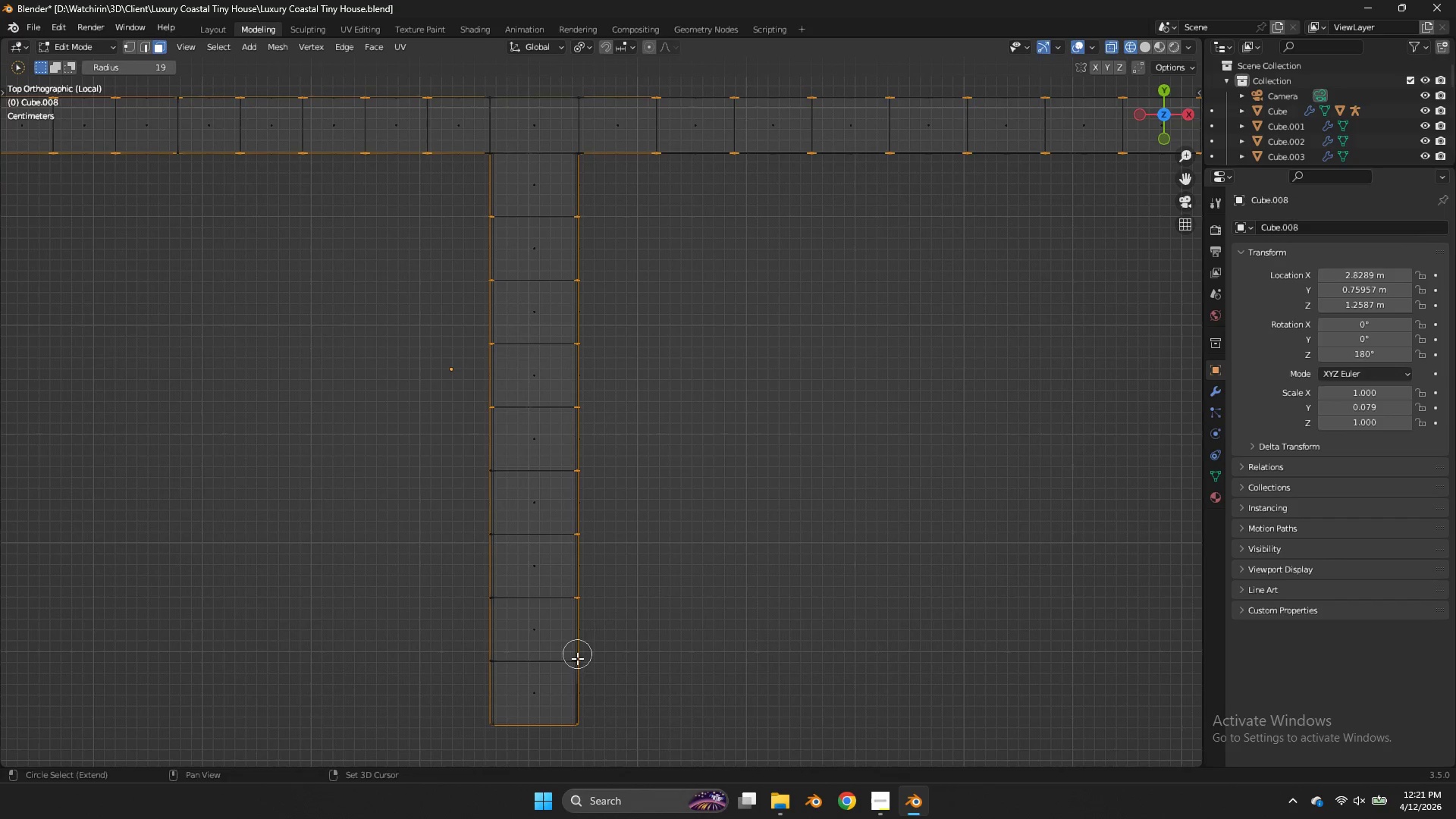 
left_click([577, 659])
 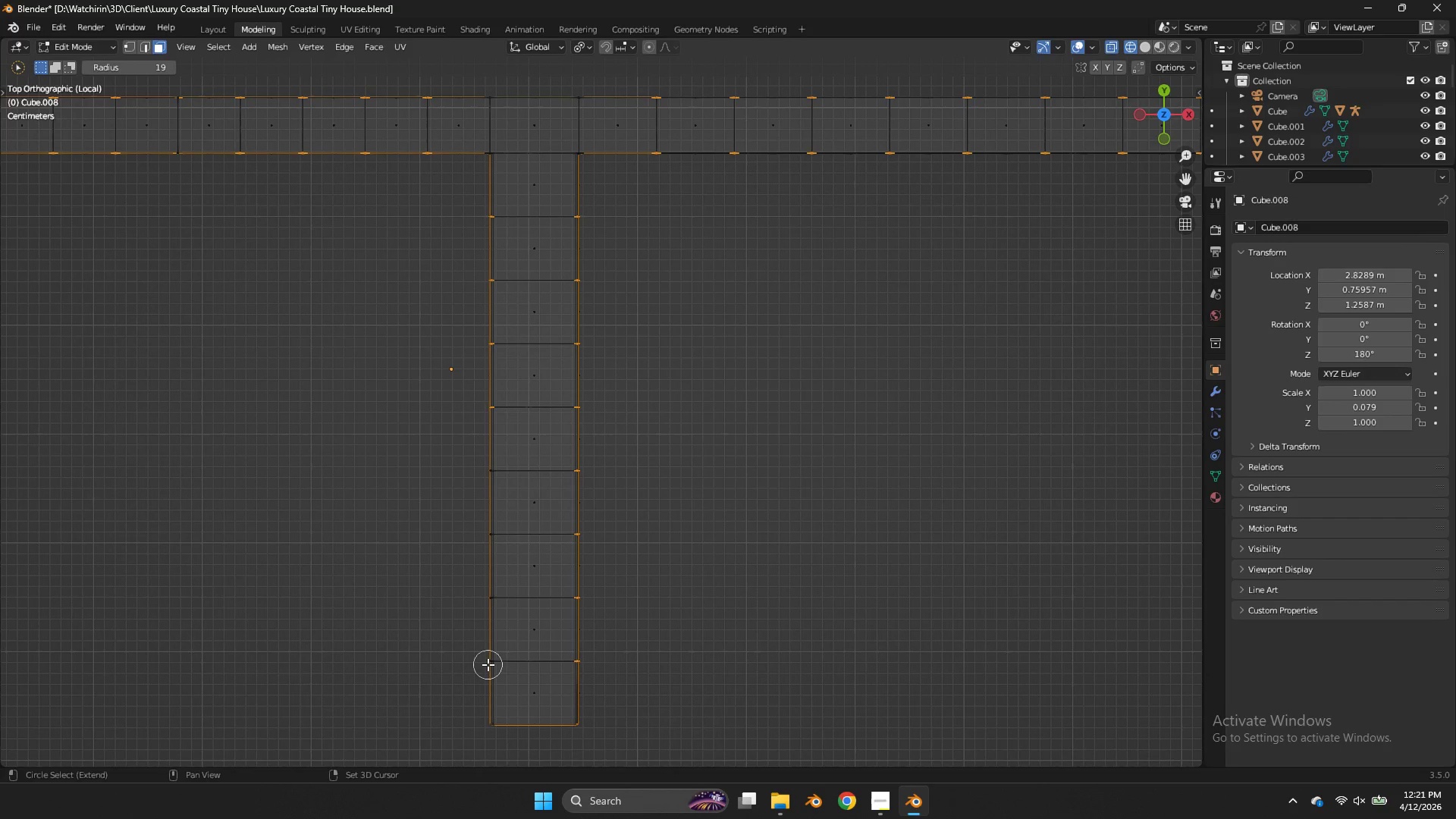 
left_click([488, 664])
 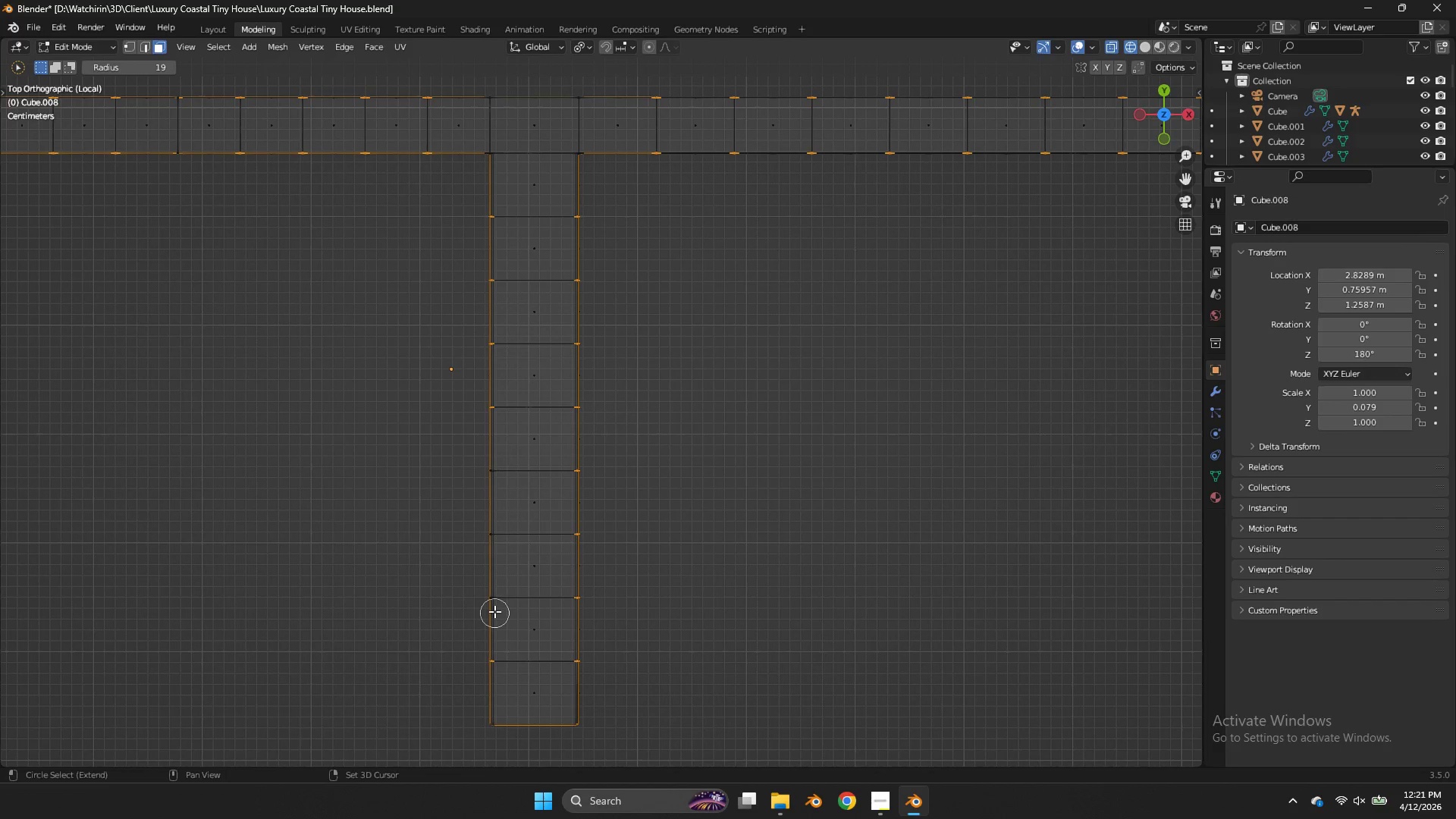 
left_click([489, 603])
 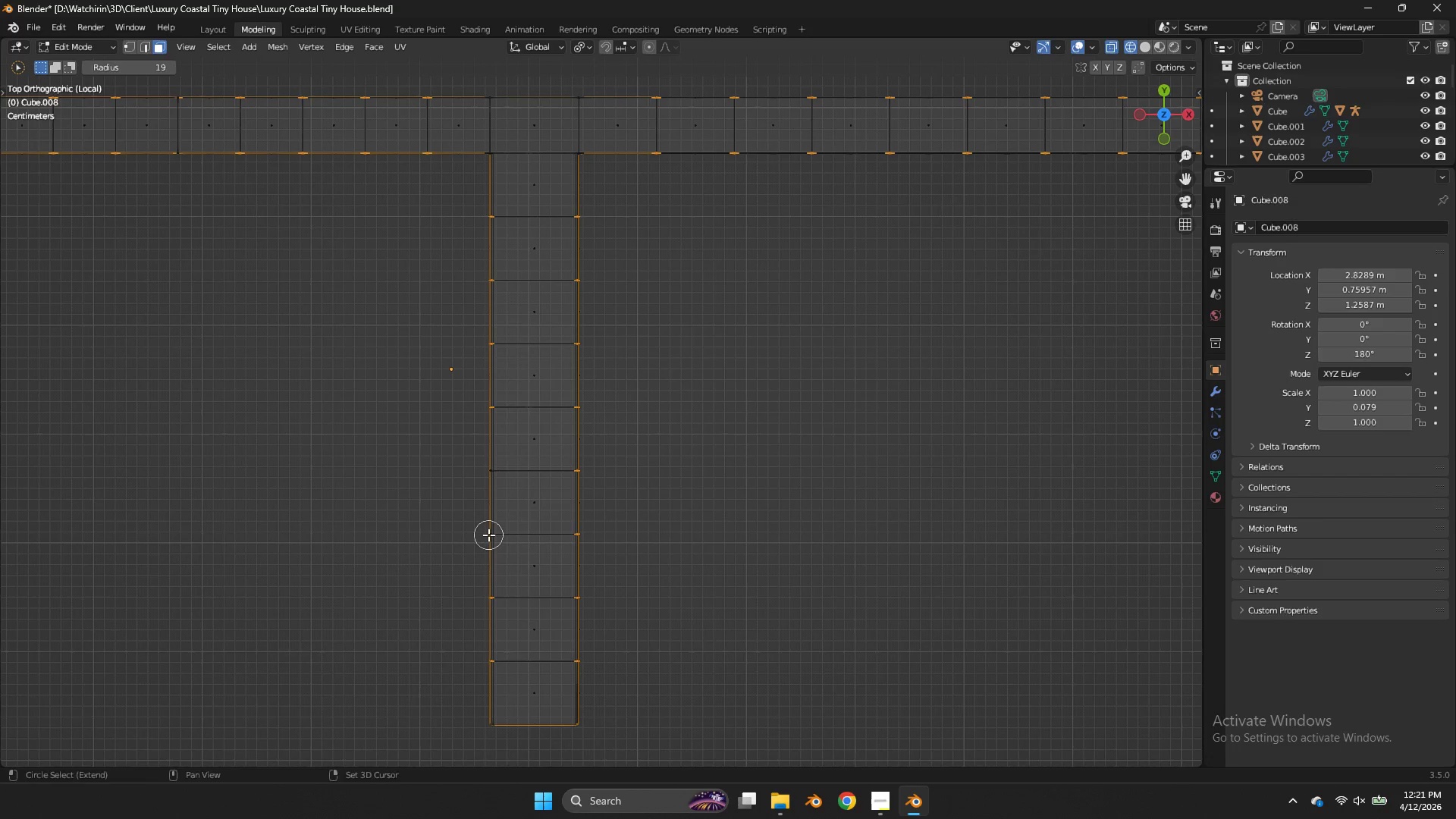 
left_click([488, 535])
 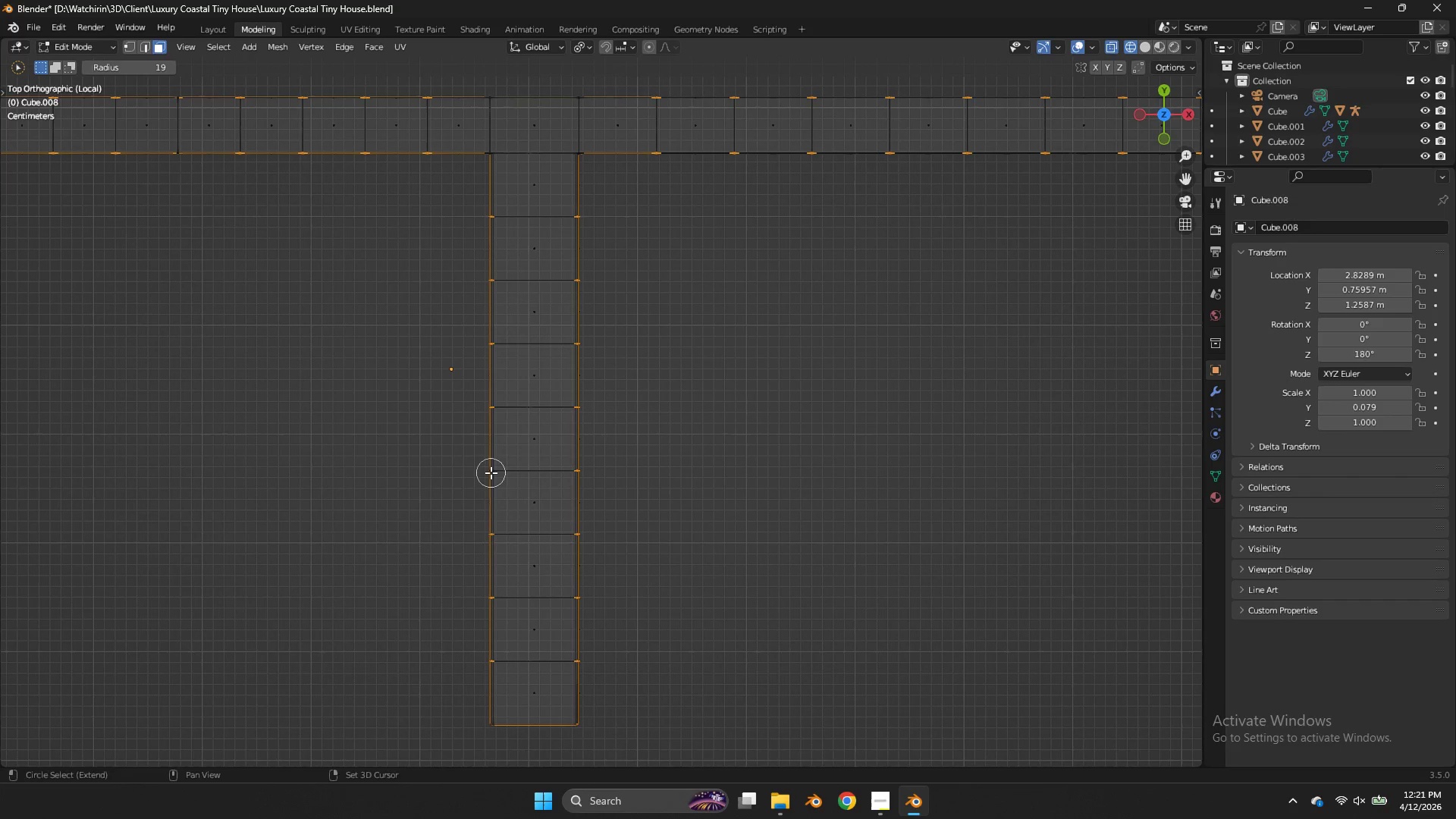 
left_click([491, 472])
 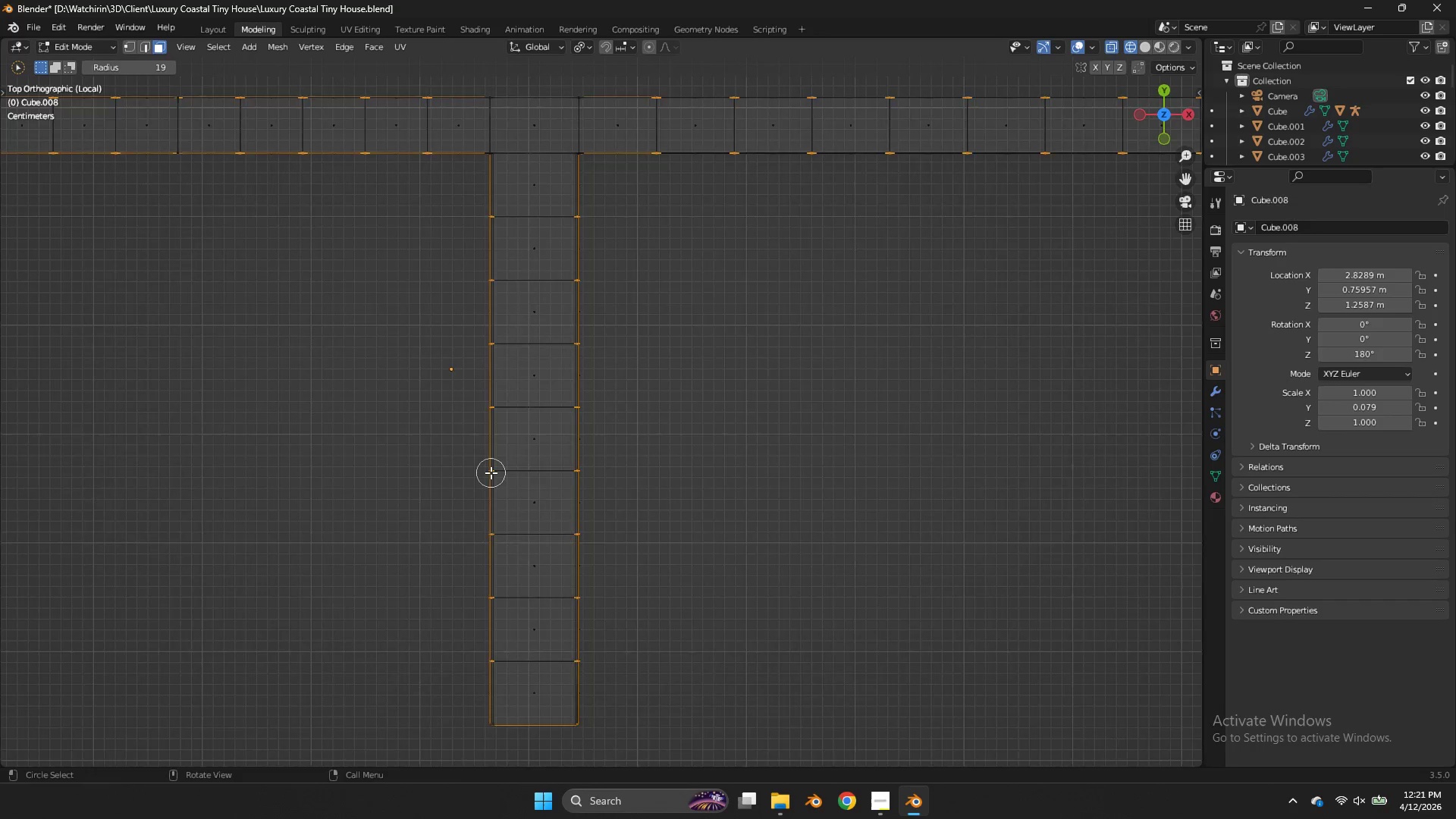 
scroll: coordinate [491, 472], scroll_direction: down, amount: 4.0
 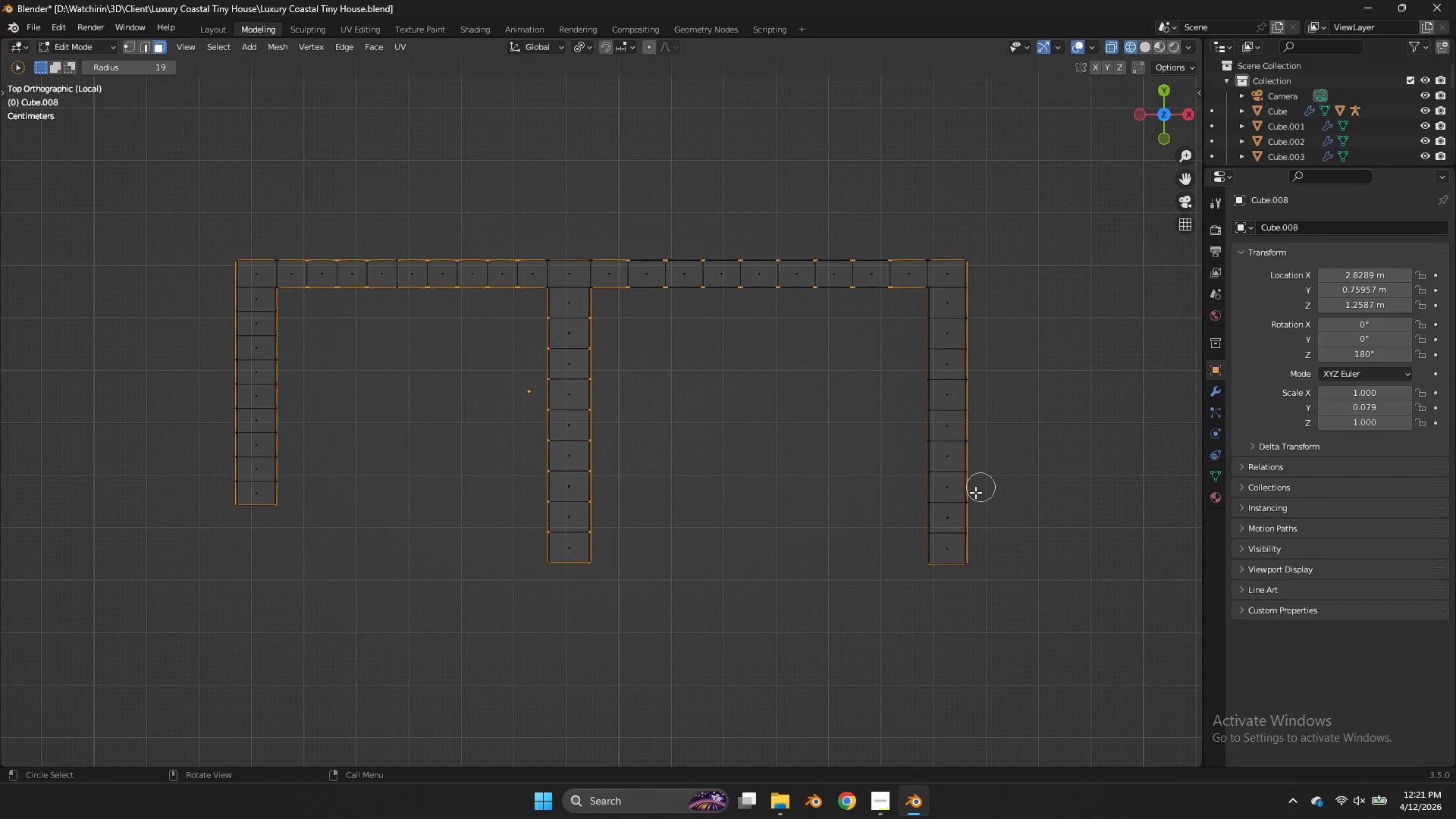 
hold_key(key=ShiftLeft, duration=2.81)
left_click([925, 532])
 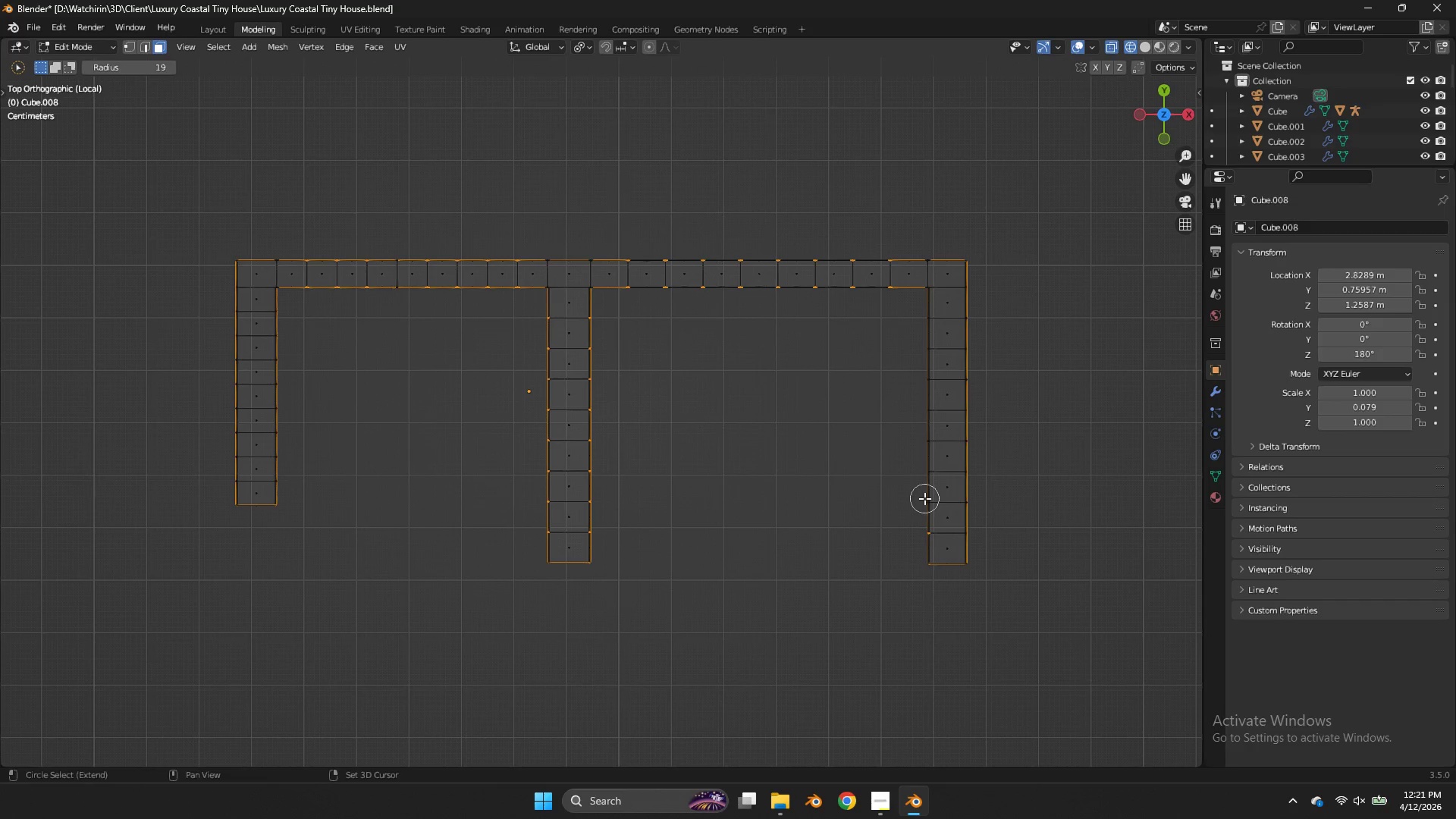 
left_click([924, 501])
 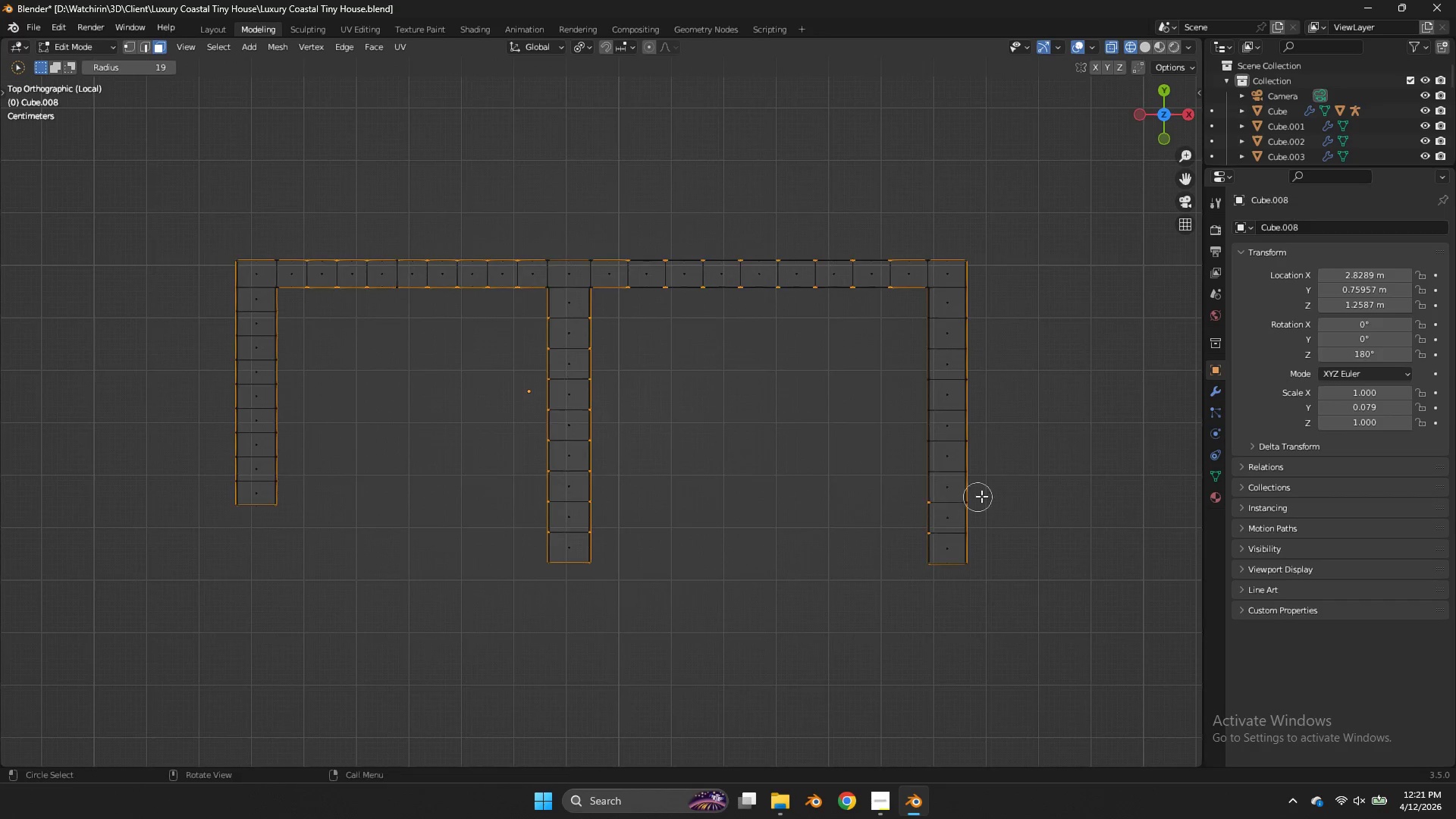 
scroll: coordinate [982, 496], scroll_direction: up, amount: 4.0
 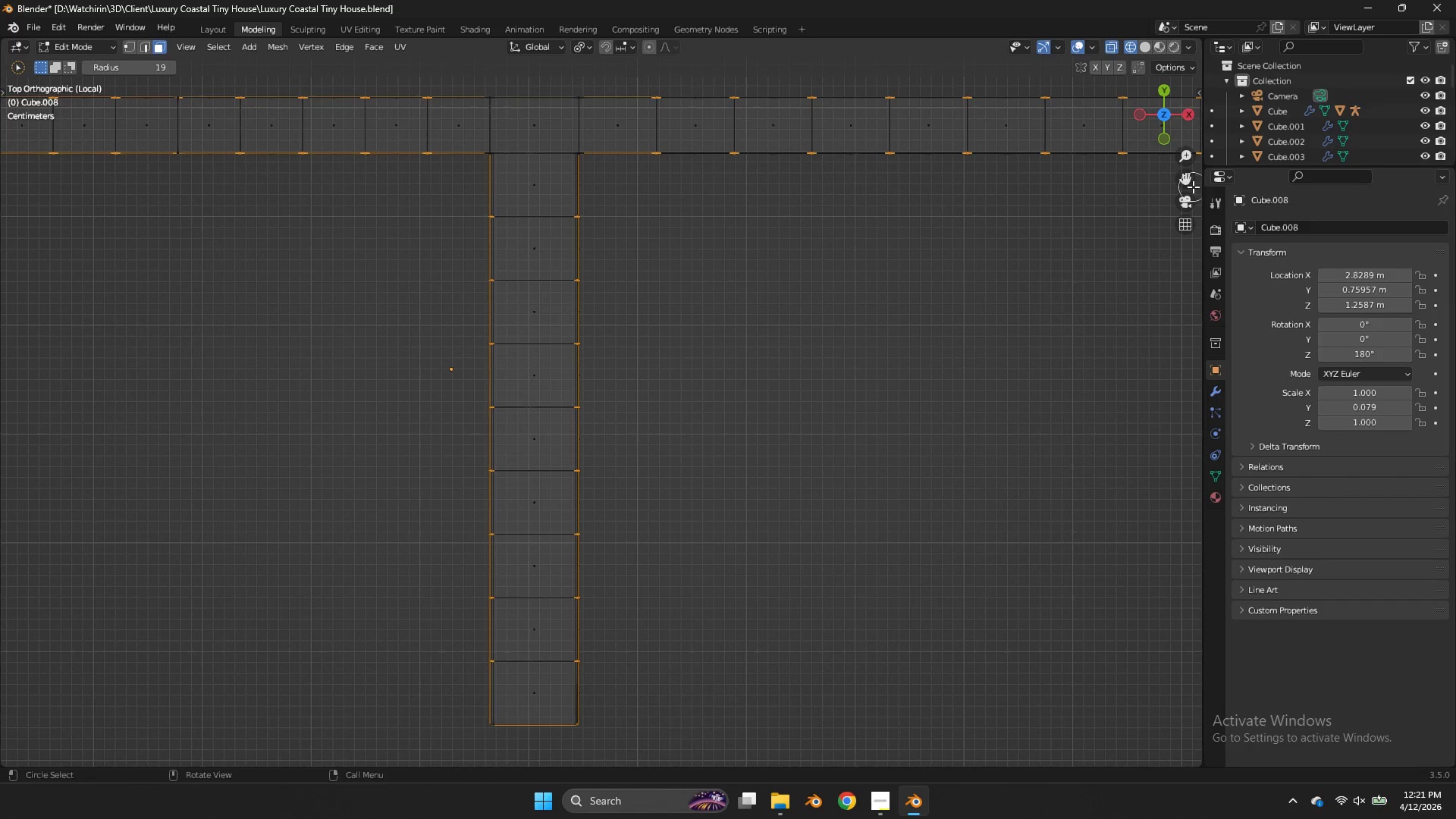 
left_click_drag(start_coordinate=[1191, 180], to_coordinate=[811, 181])
 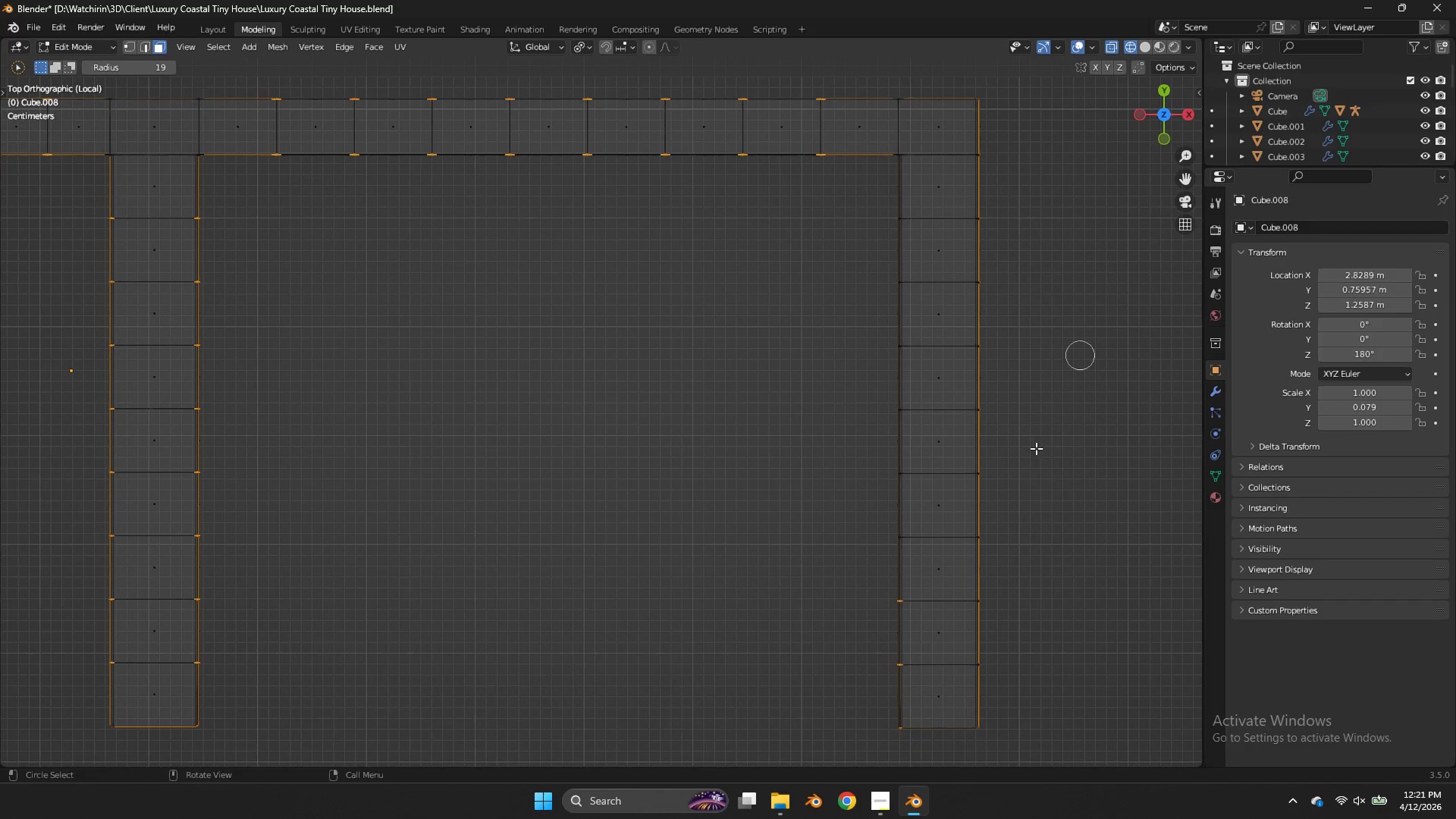 
hold_key(key=ShiftLeft, duration=5.0)
double_click([899, 473])
 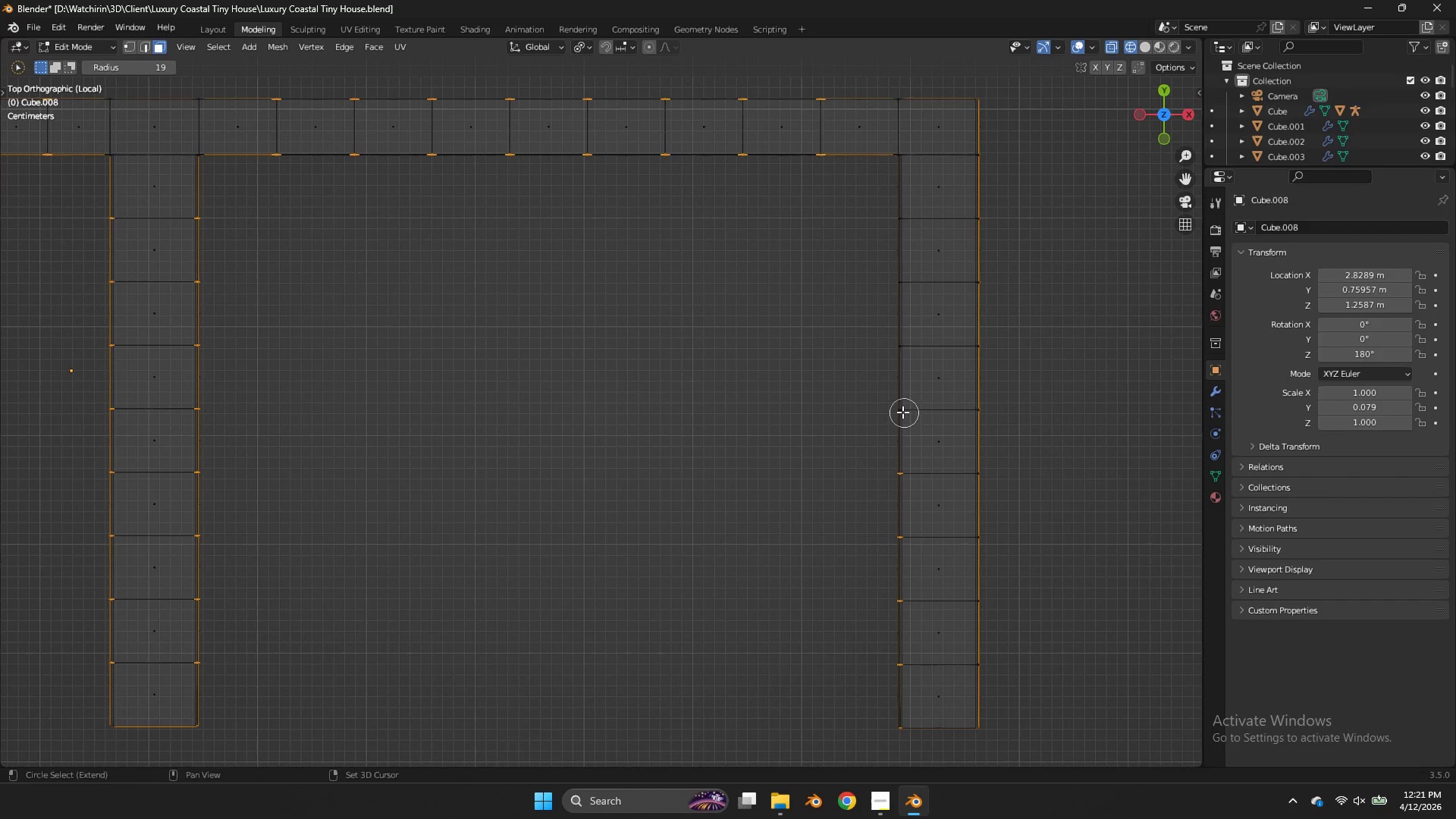 
left_click([902, 411])
 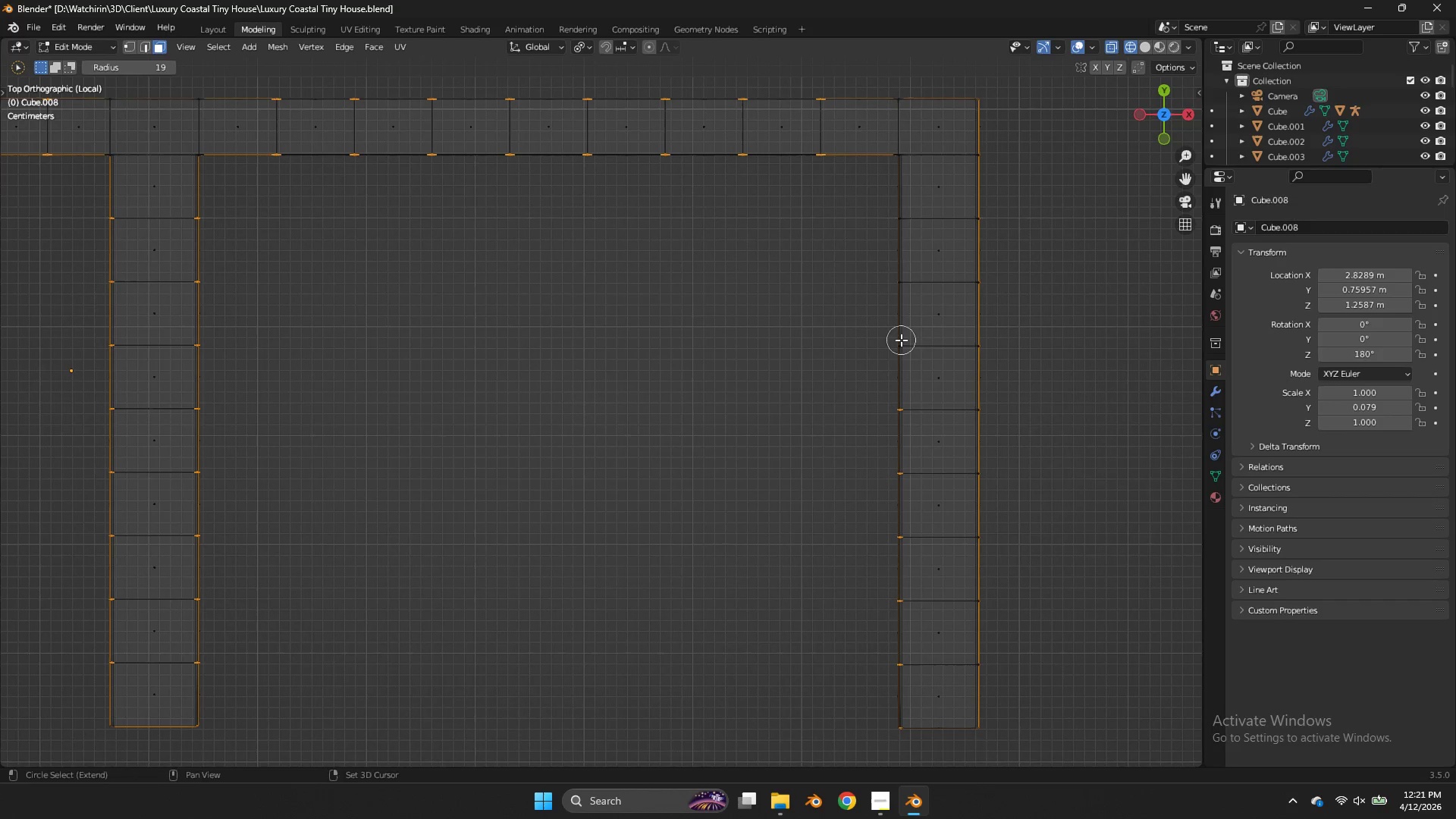 
left_click([901, 340])
 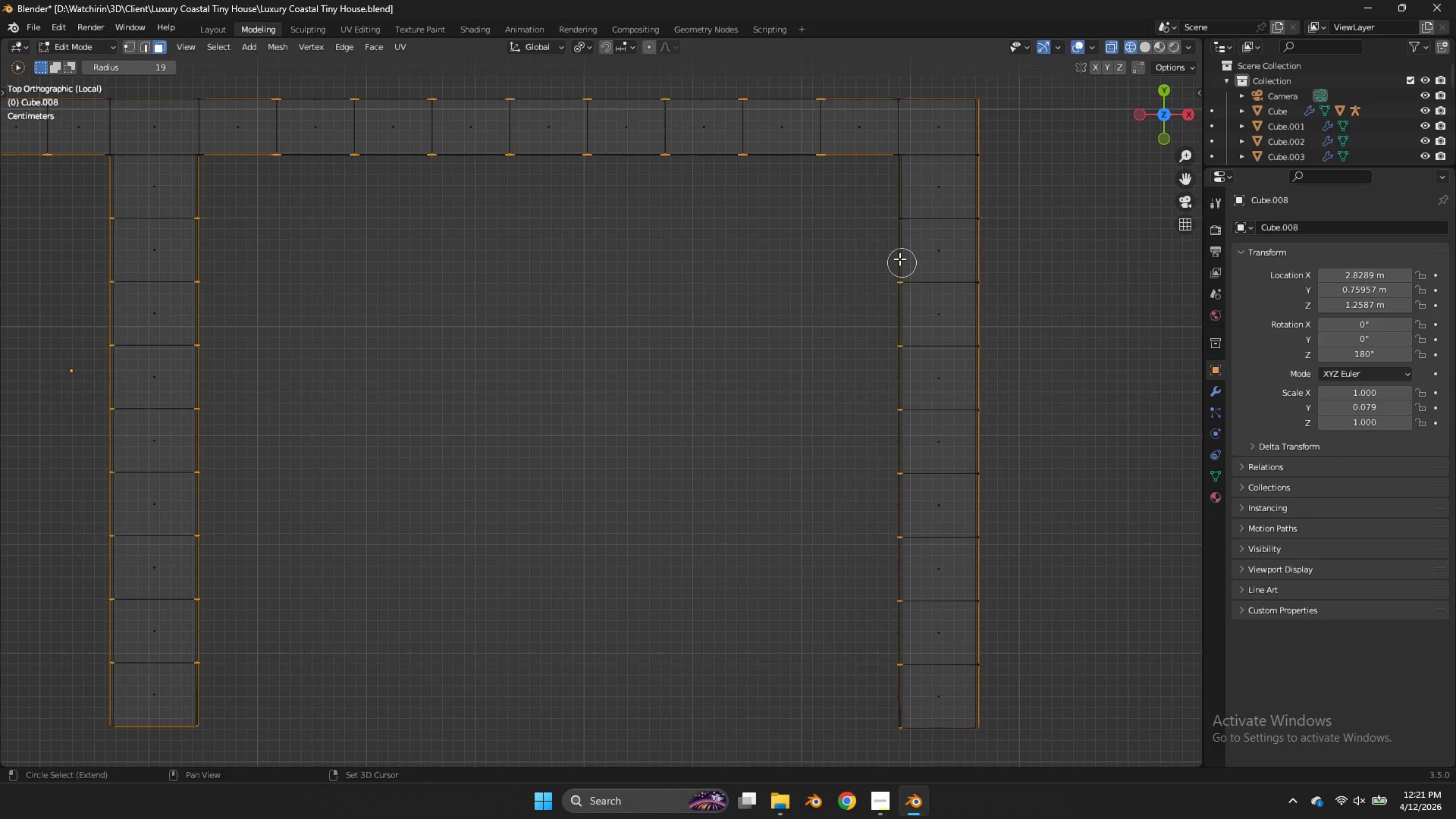 
double_click([897, 215])
 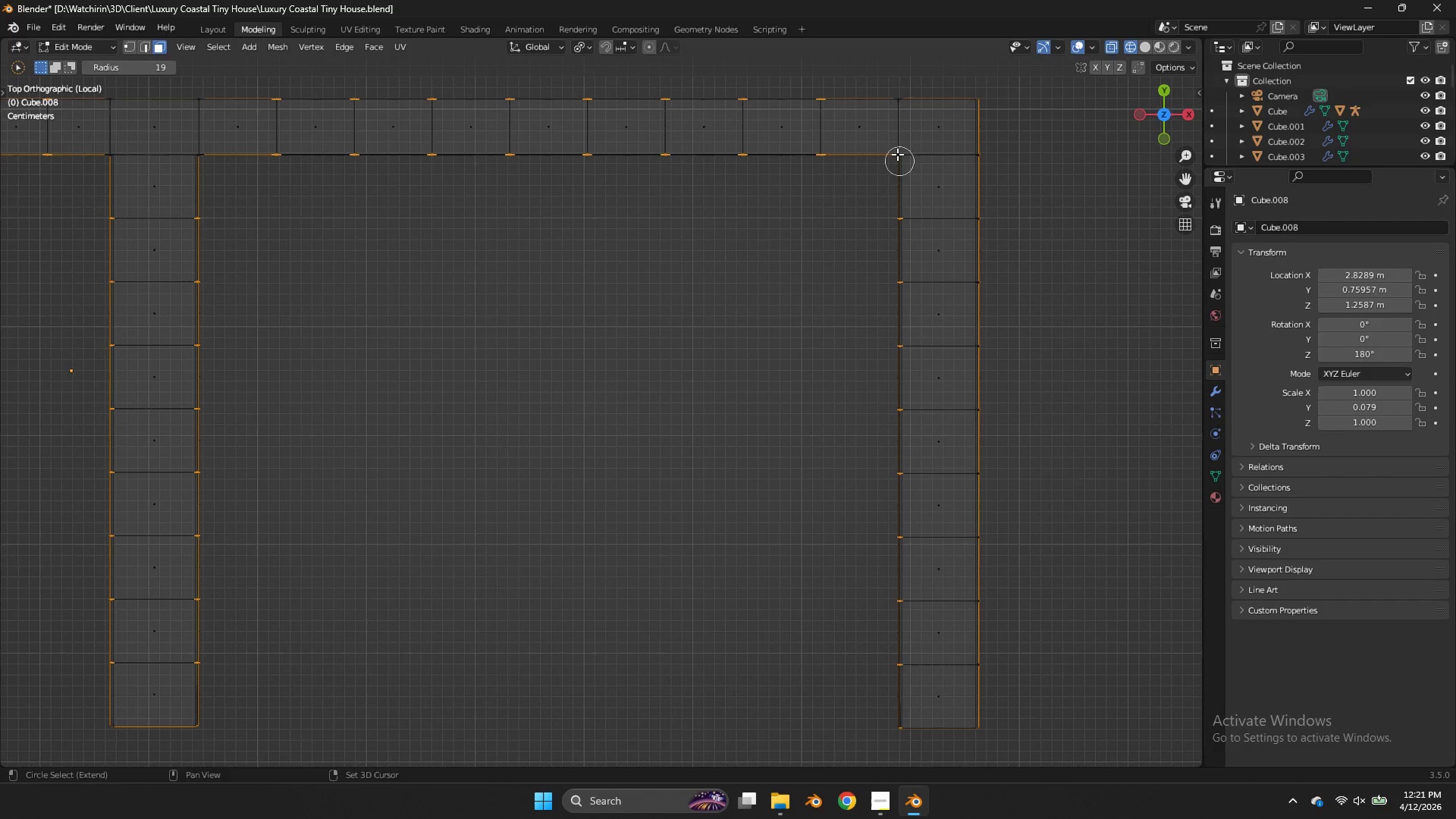 
left_click([897, 151])
 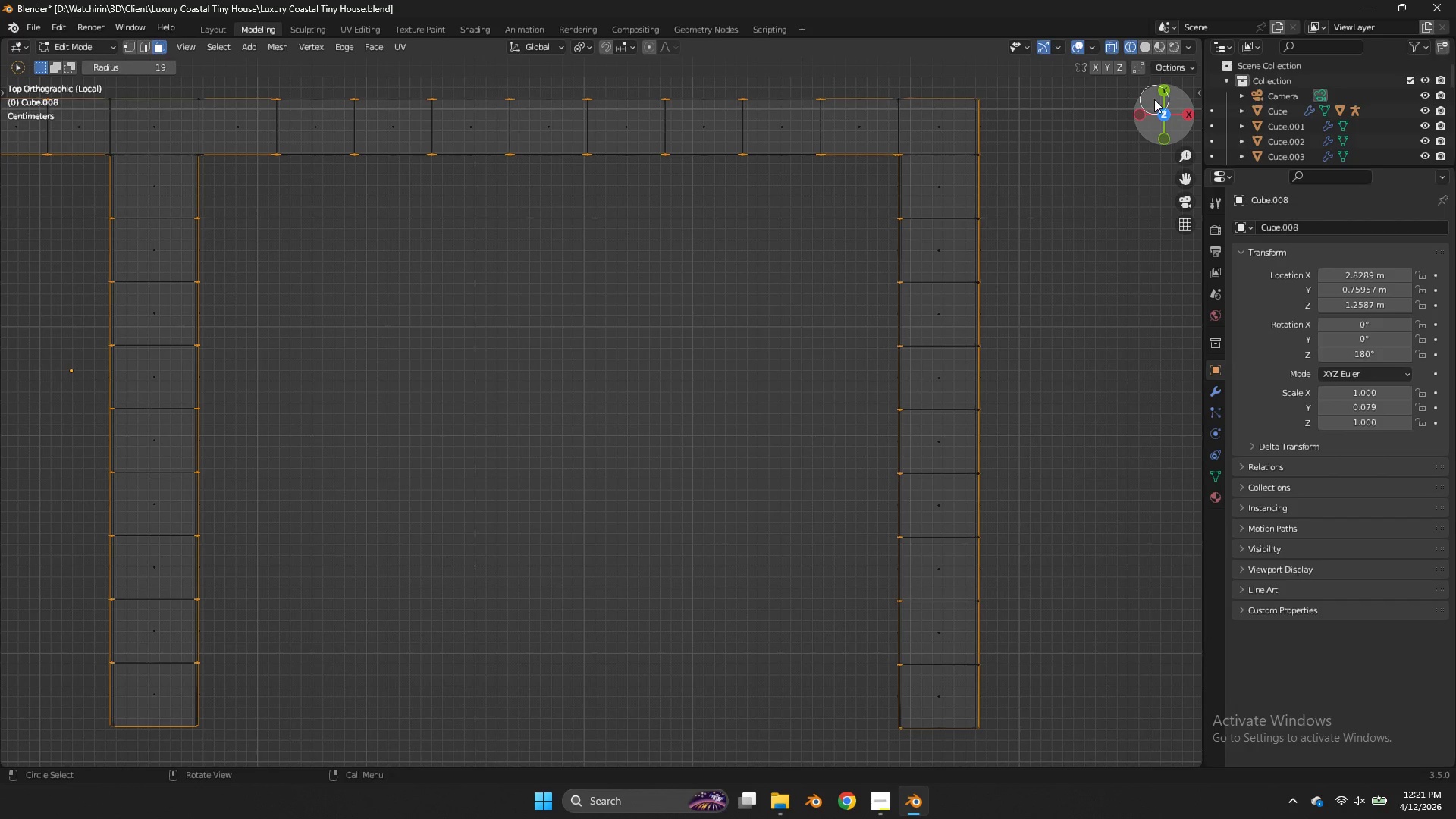 
hold_key(key=ShiftLeft, duration=0.78)
left_click([902, 101])
 